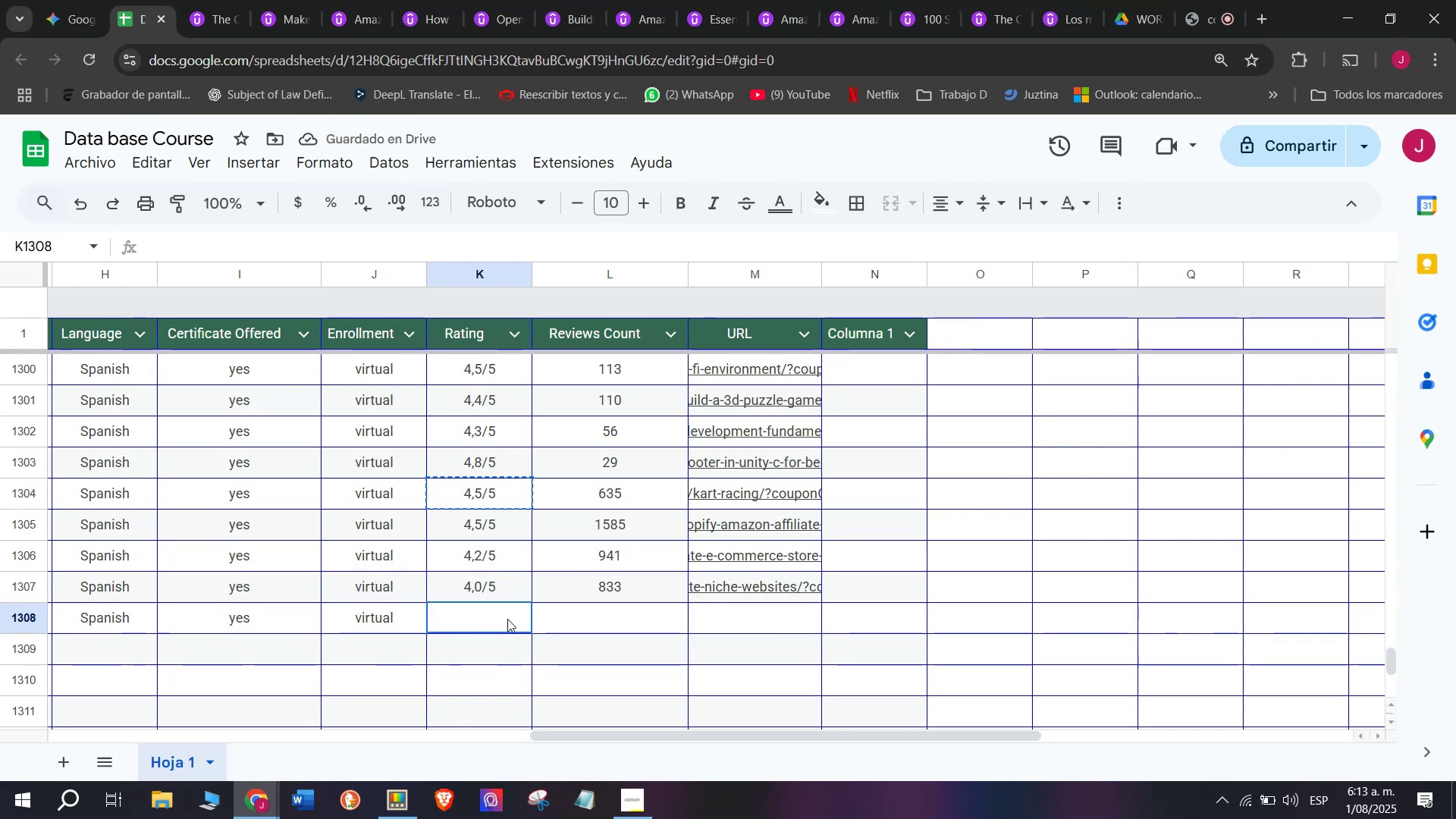 
key(Z)
 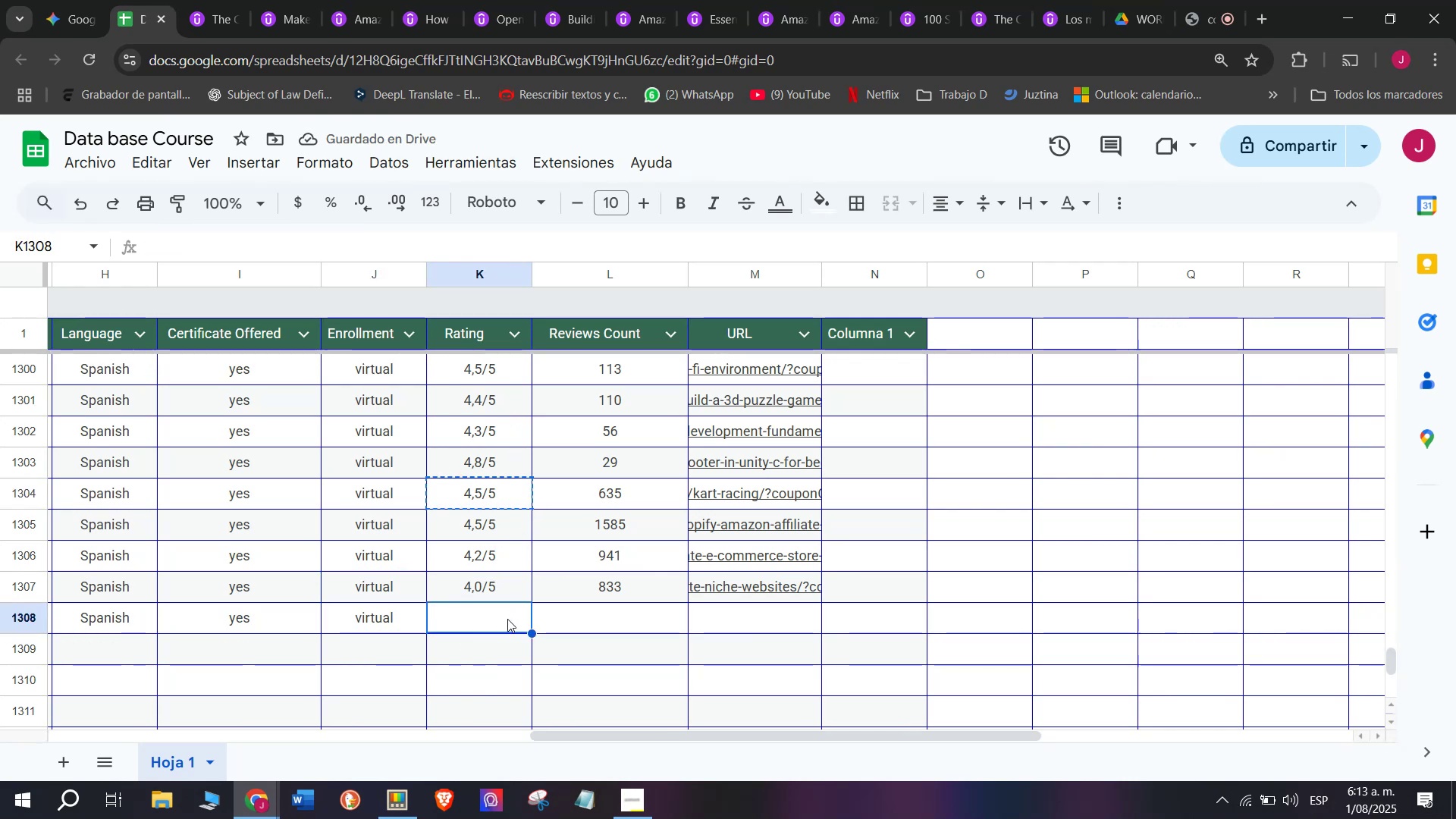 
key(Control+ControlLeft)
 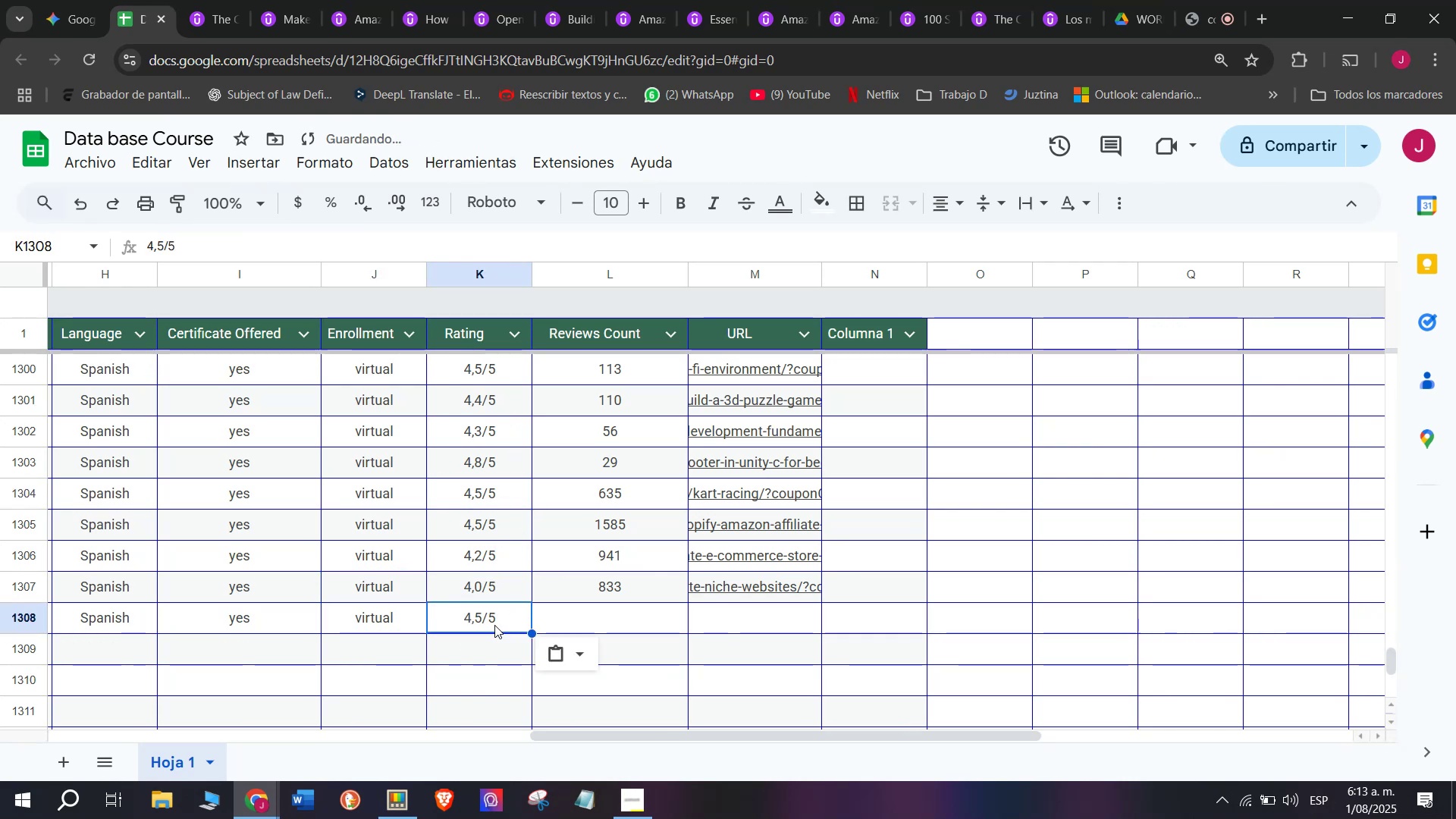 
key(Control+V)
 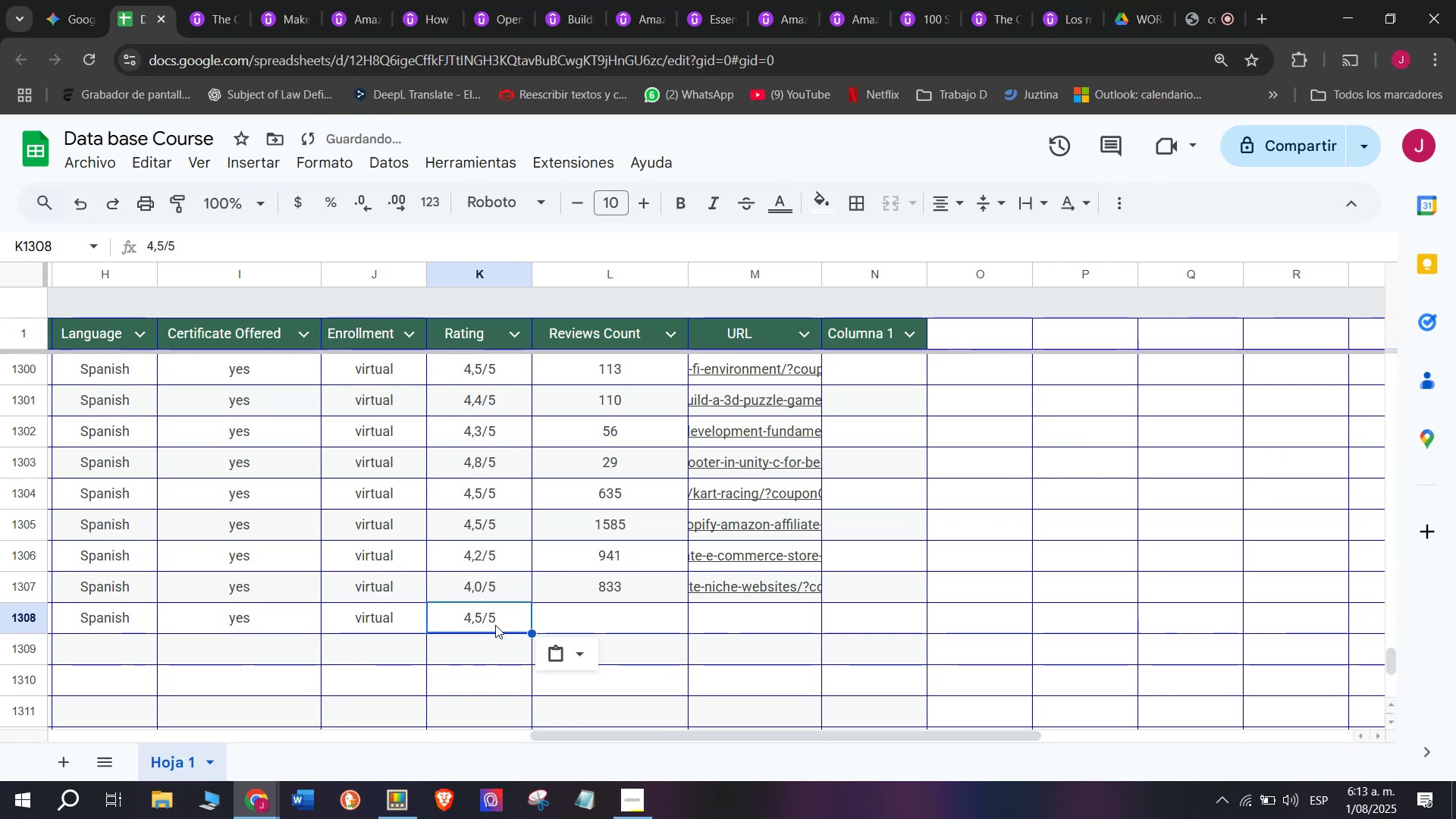 
left_click([494, 623])
 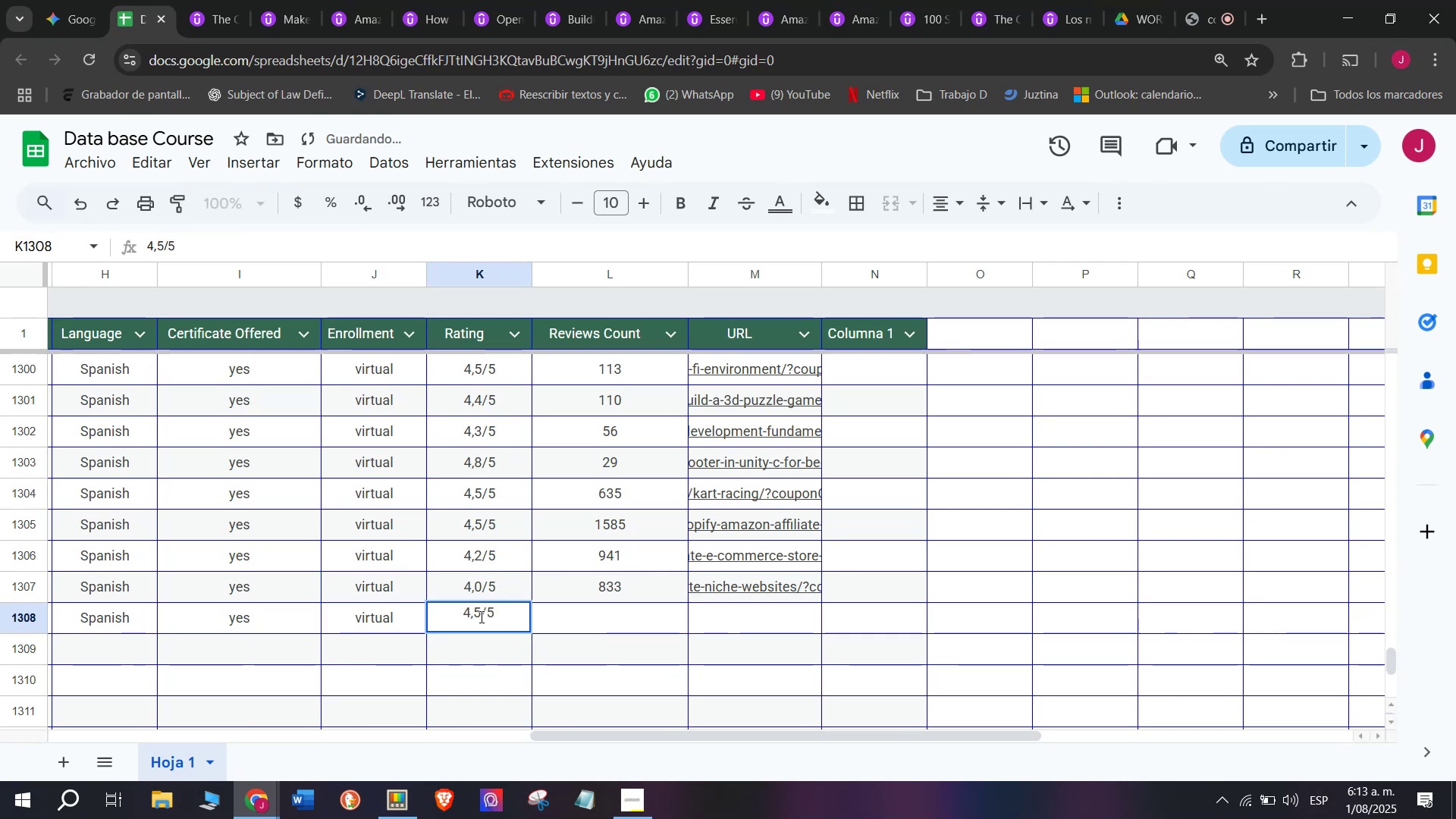 
key(Backspace)
type(q6)
 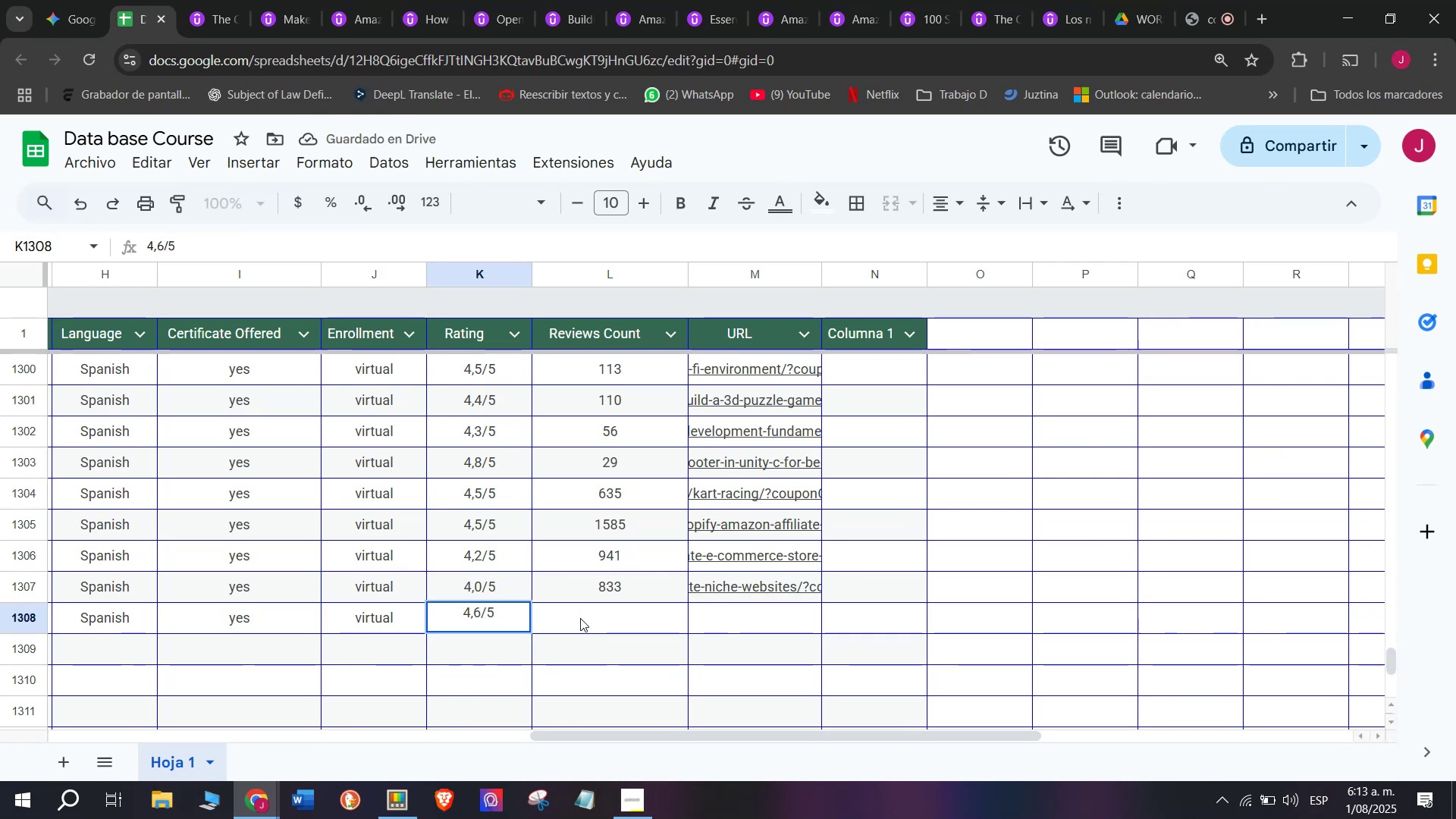 
left_click([582, 618])
 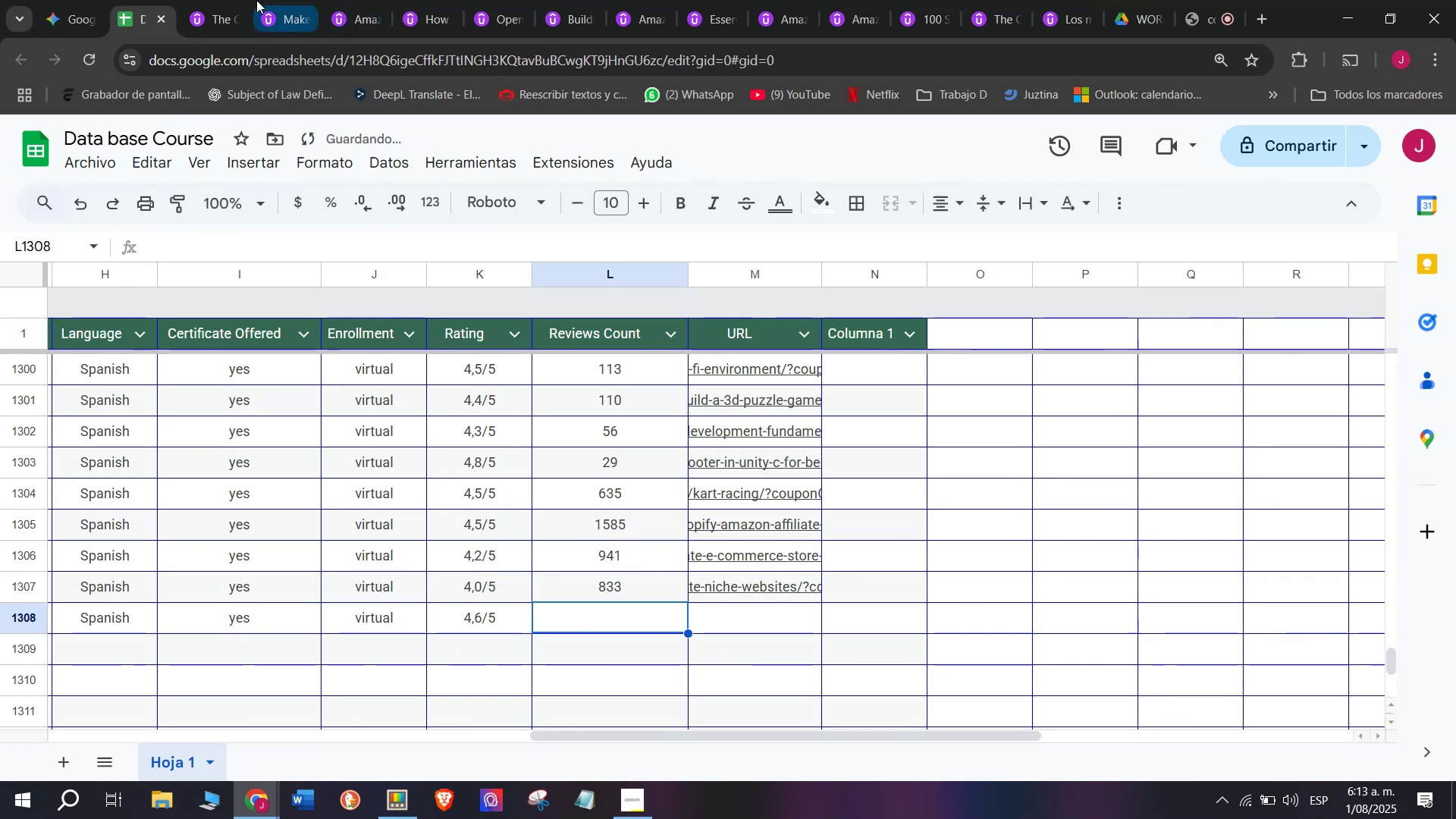 
left_click([184, 0])
 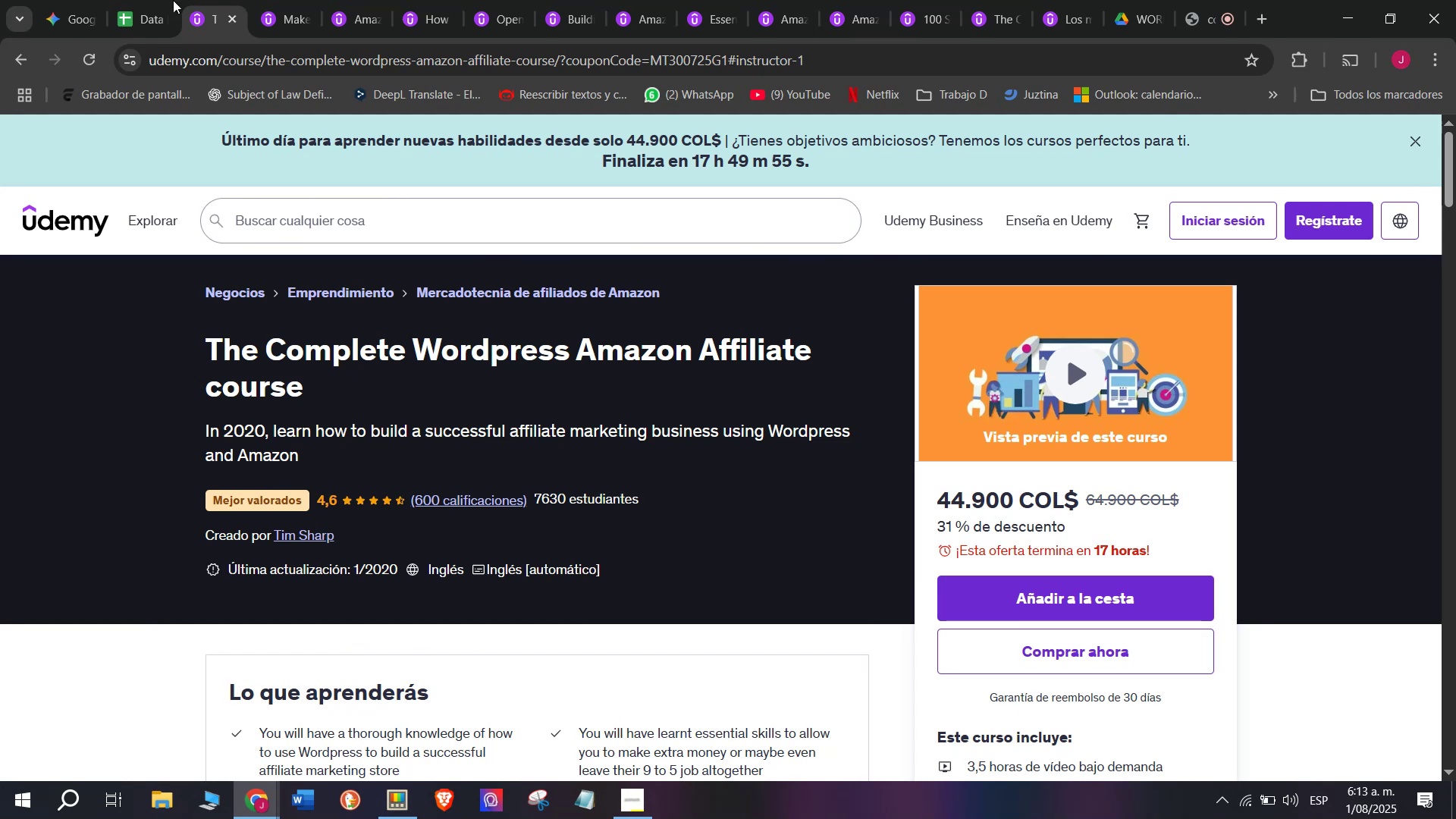 
left_click([128, 0])
 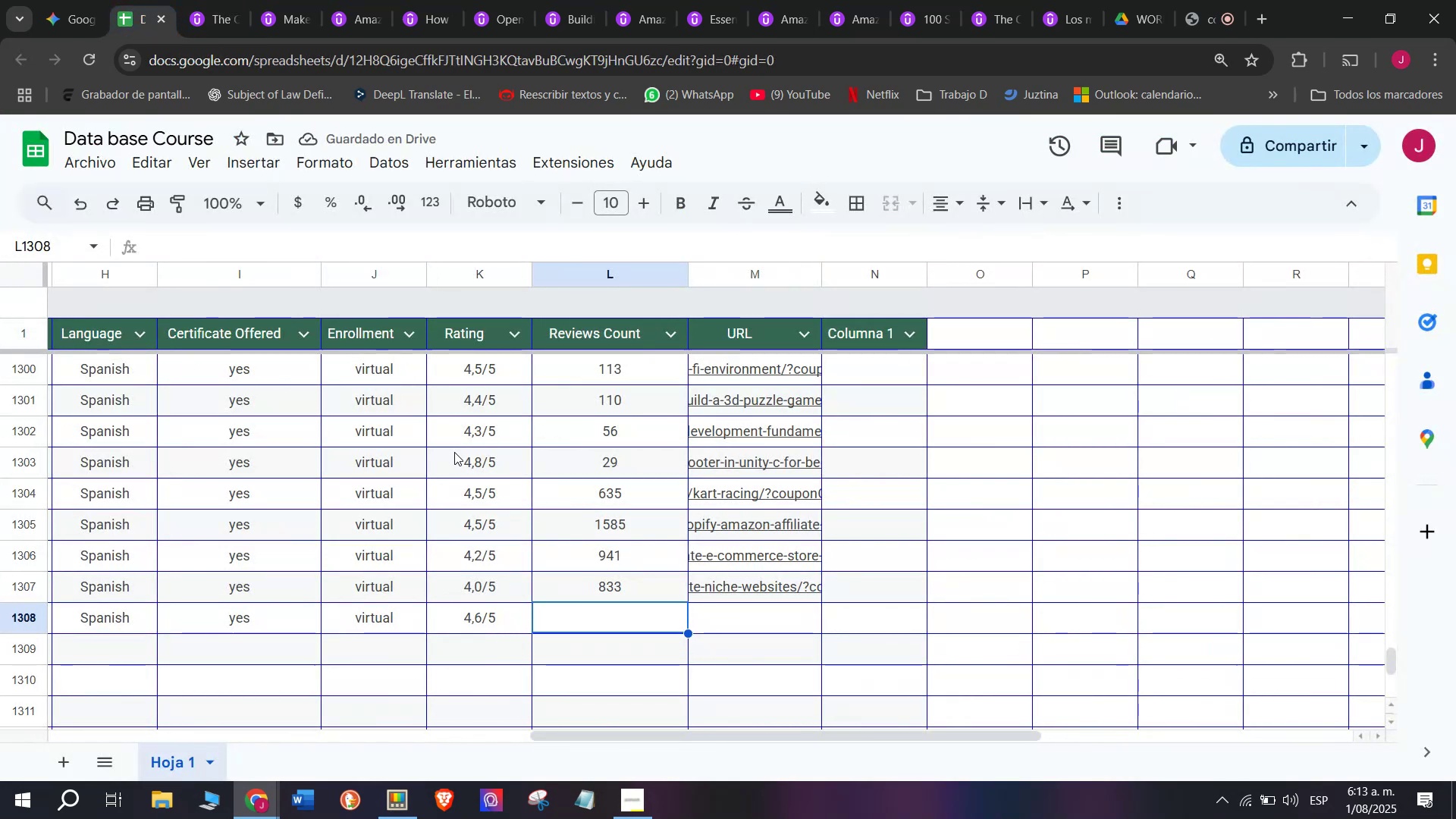 
type(600)
 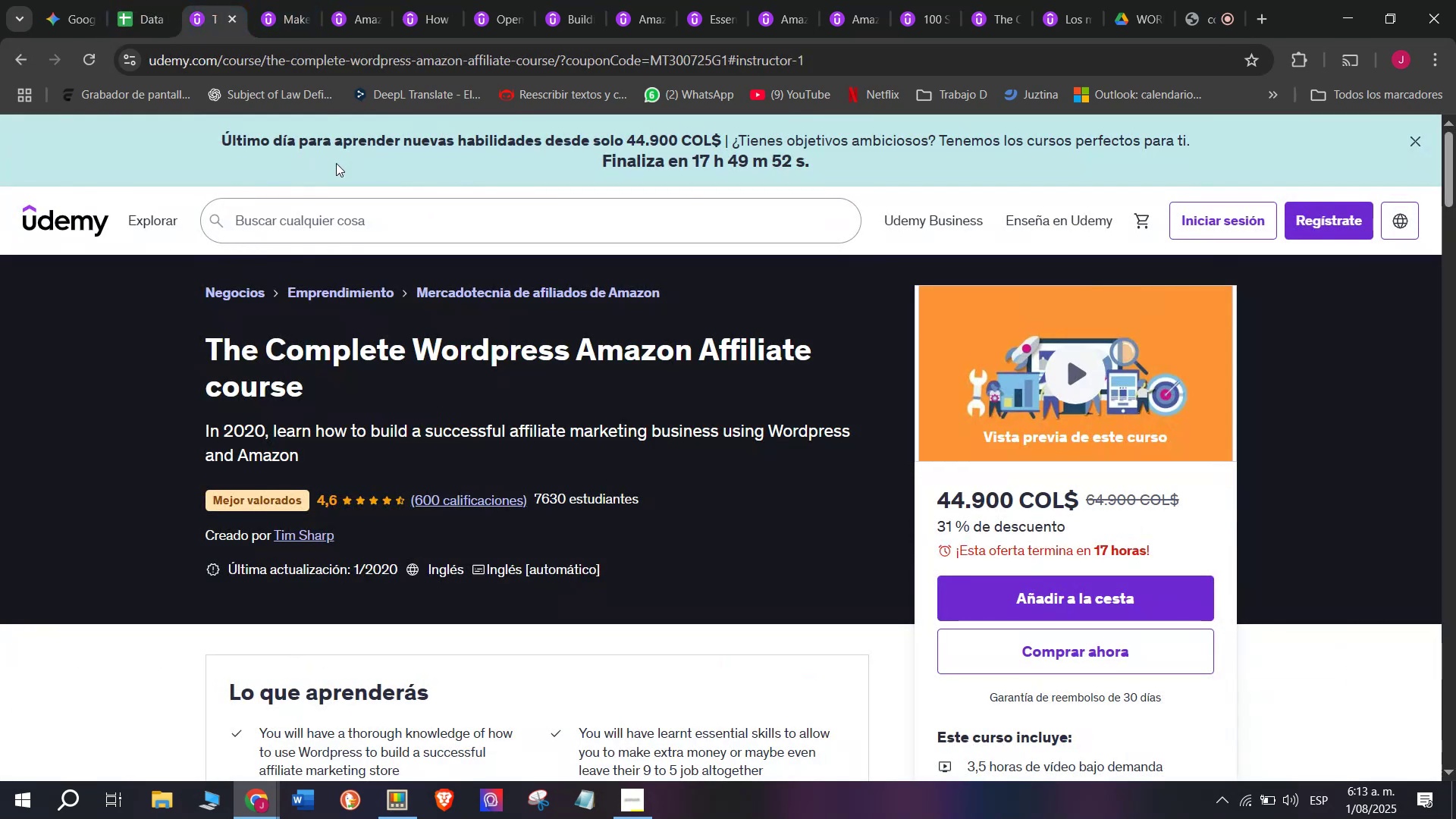 
double_click([364, 49])
 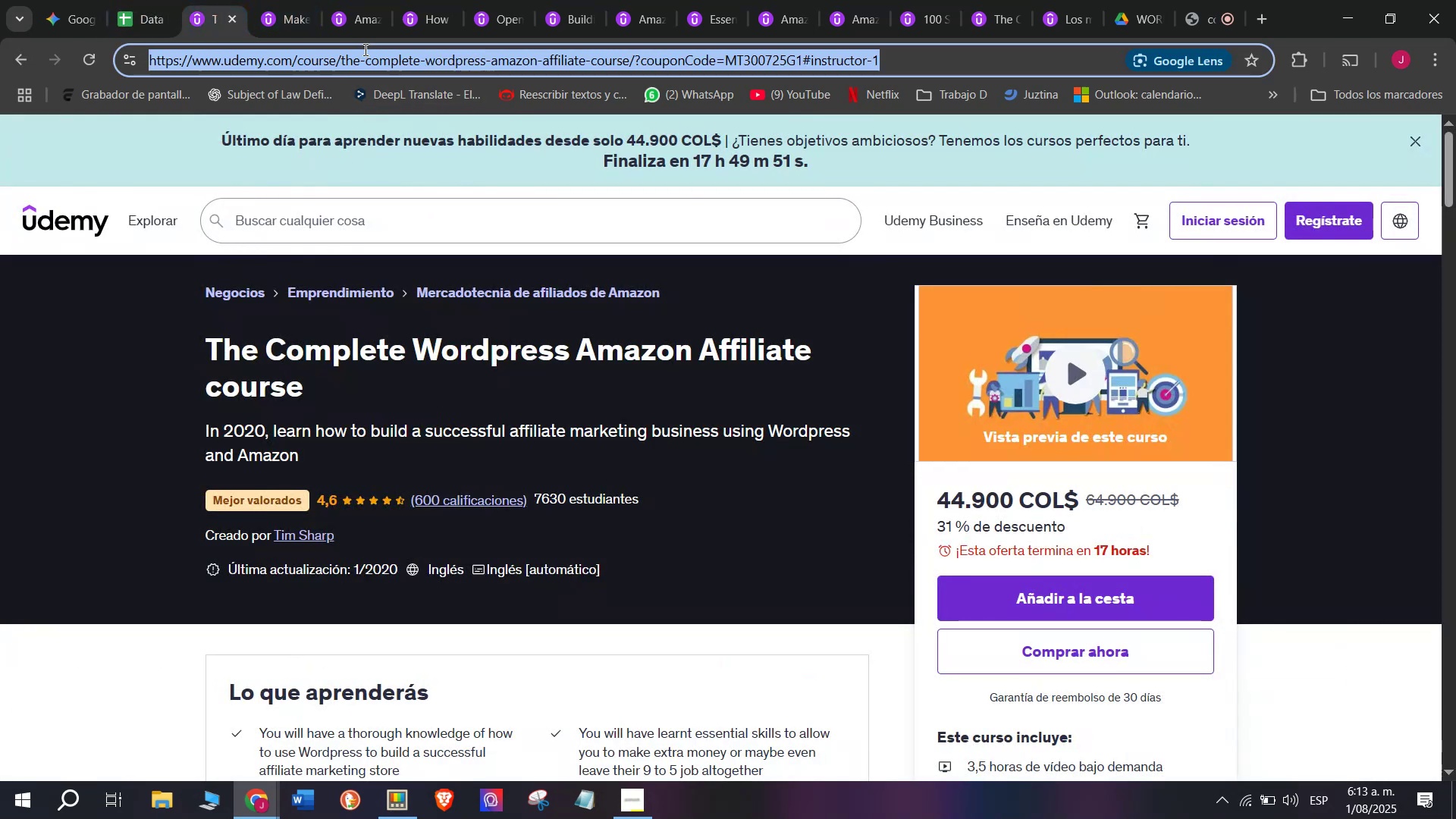 
triple_click([364, 49])
 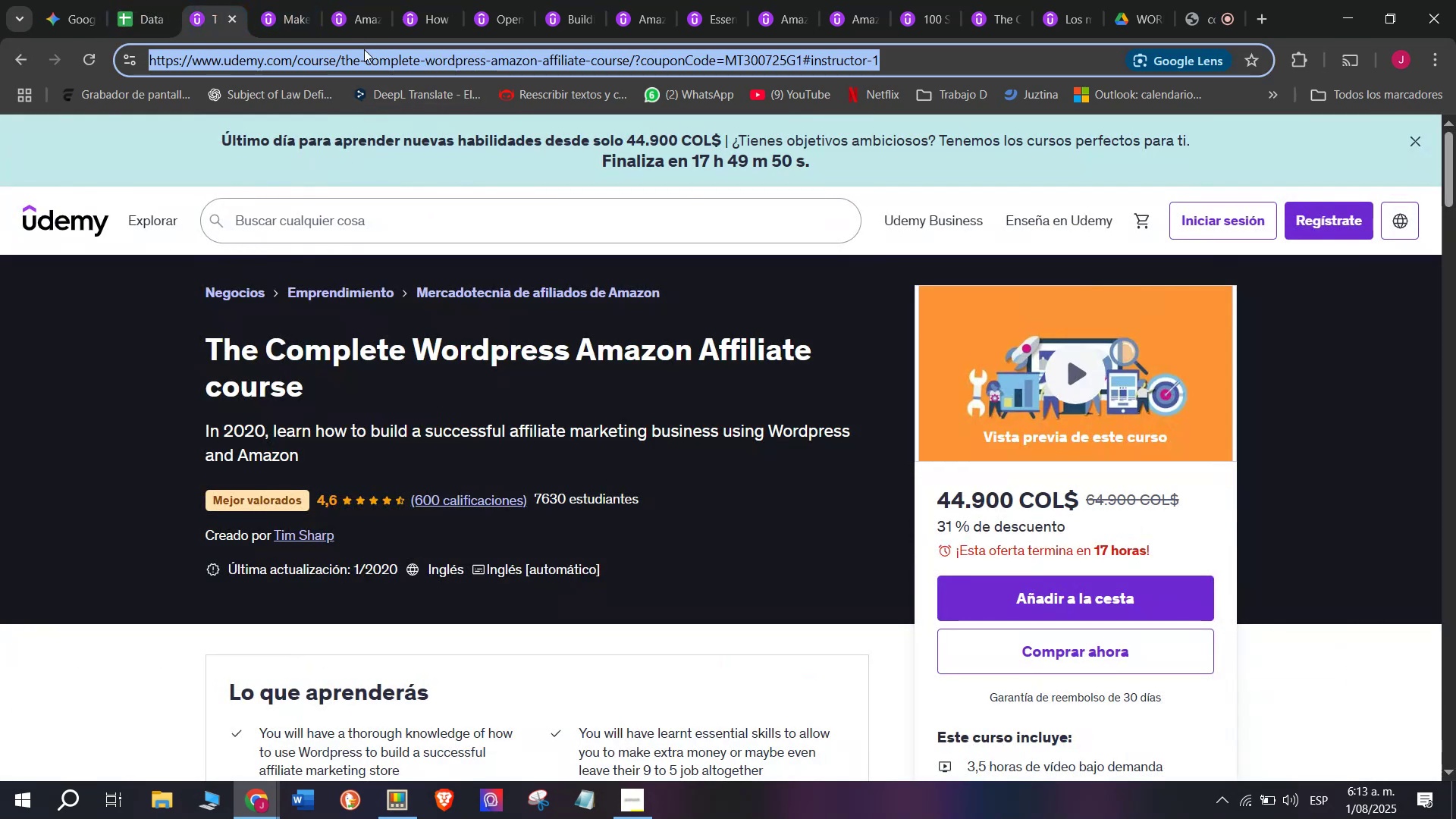 
key(Break)
 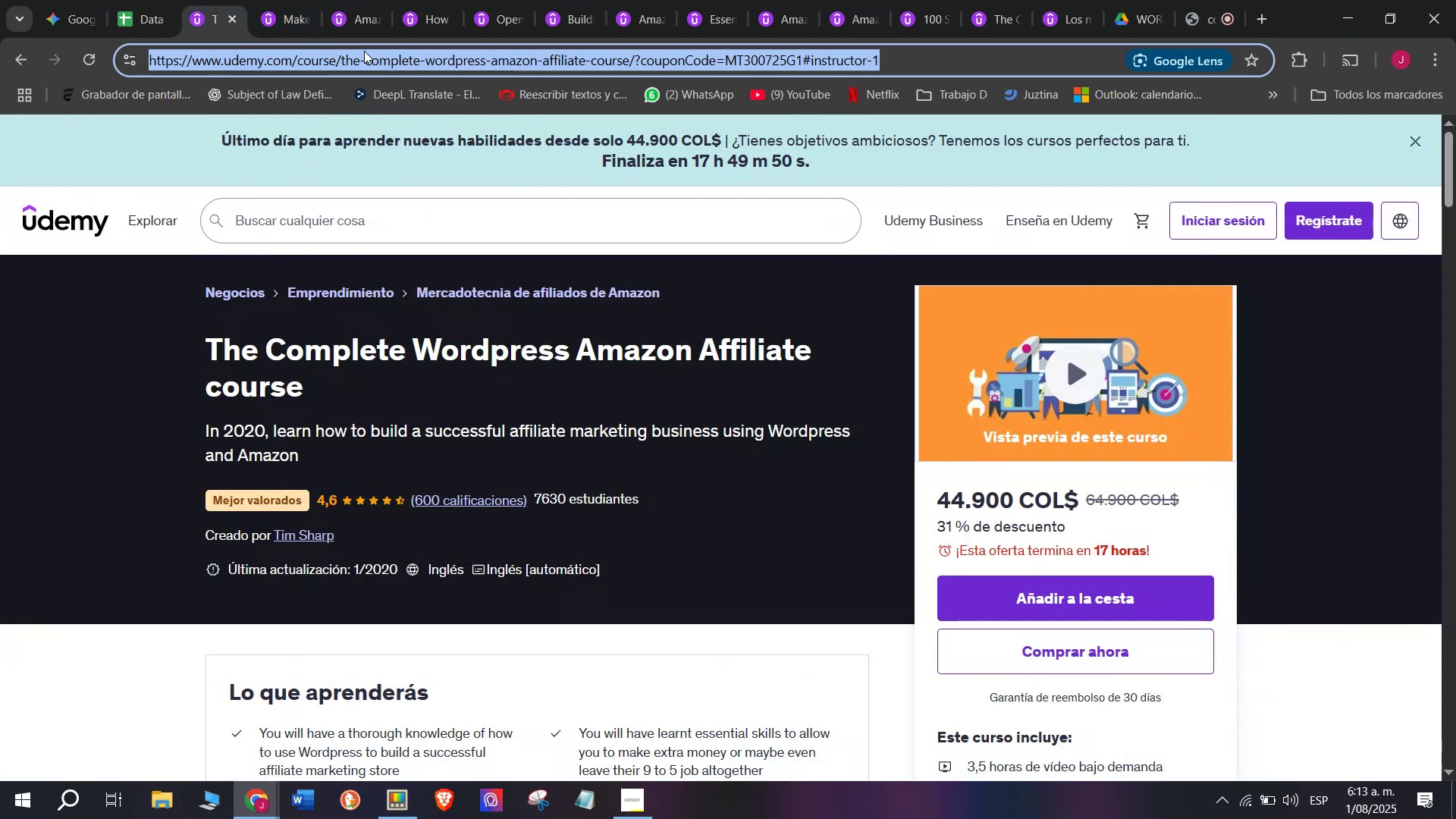 
key(Control+ControlLeft)
 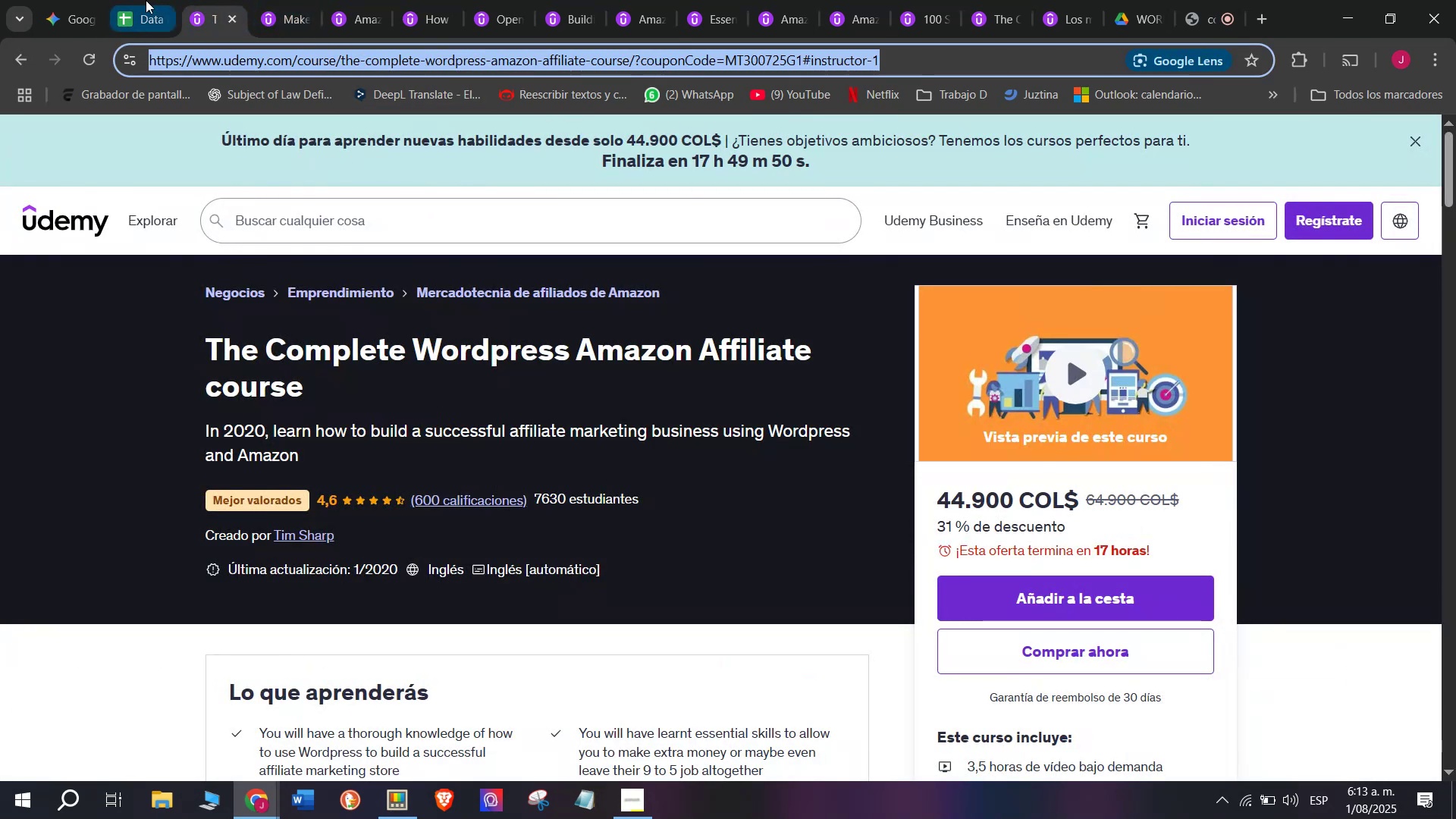 
key(Control+C)
 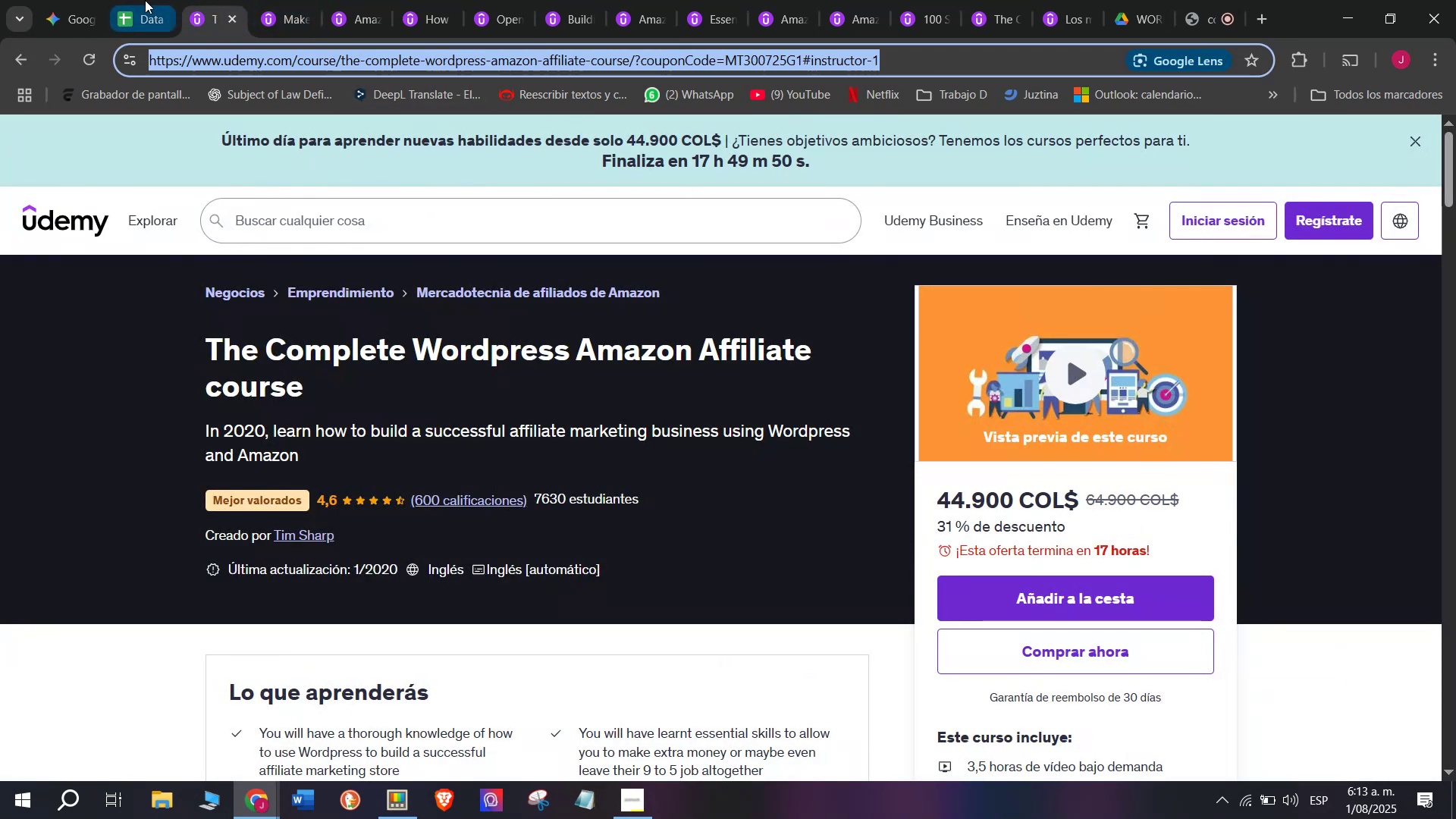 
left_click([145, 0])
 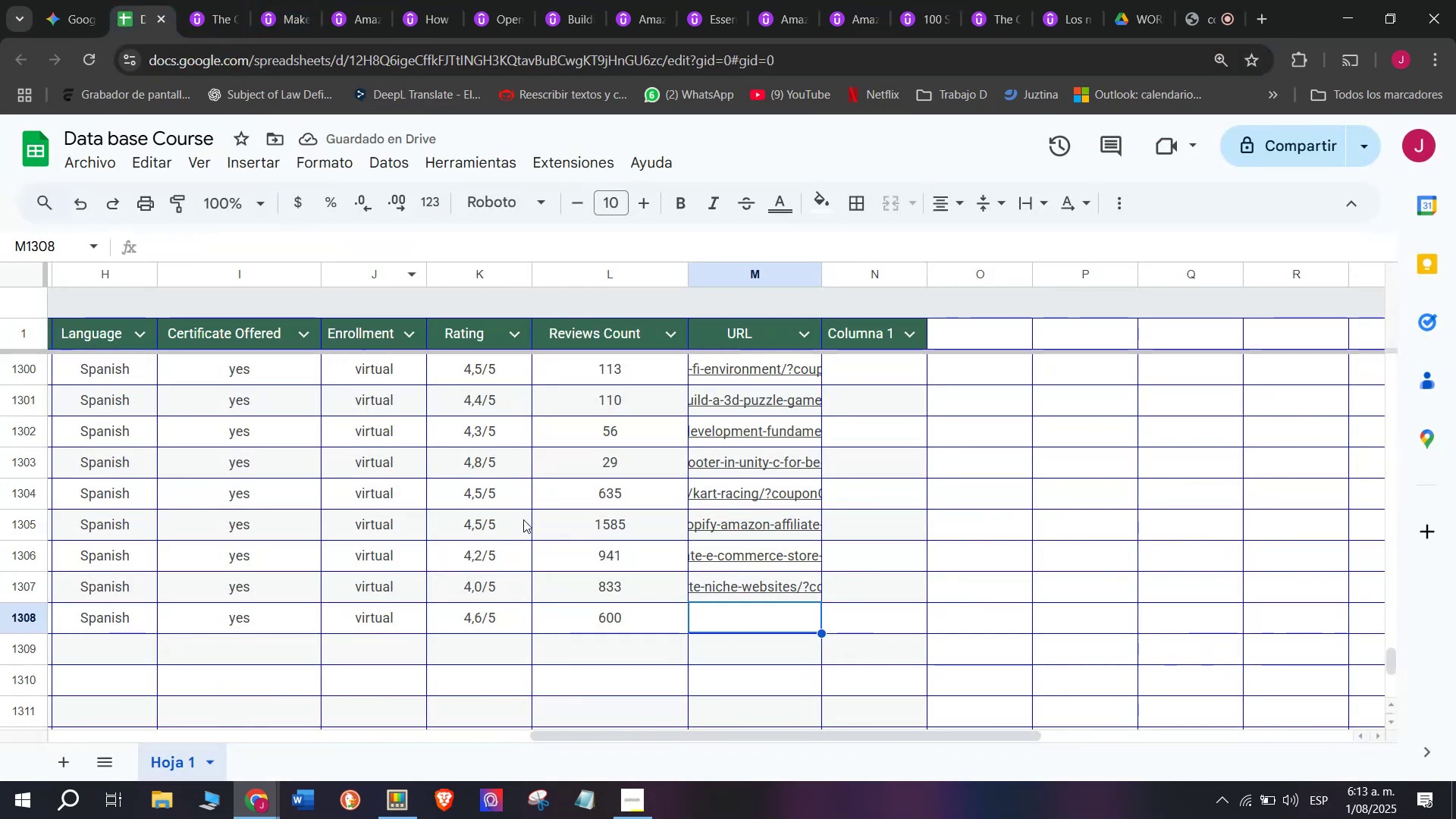 
key(Control+ControlLeft)
 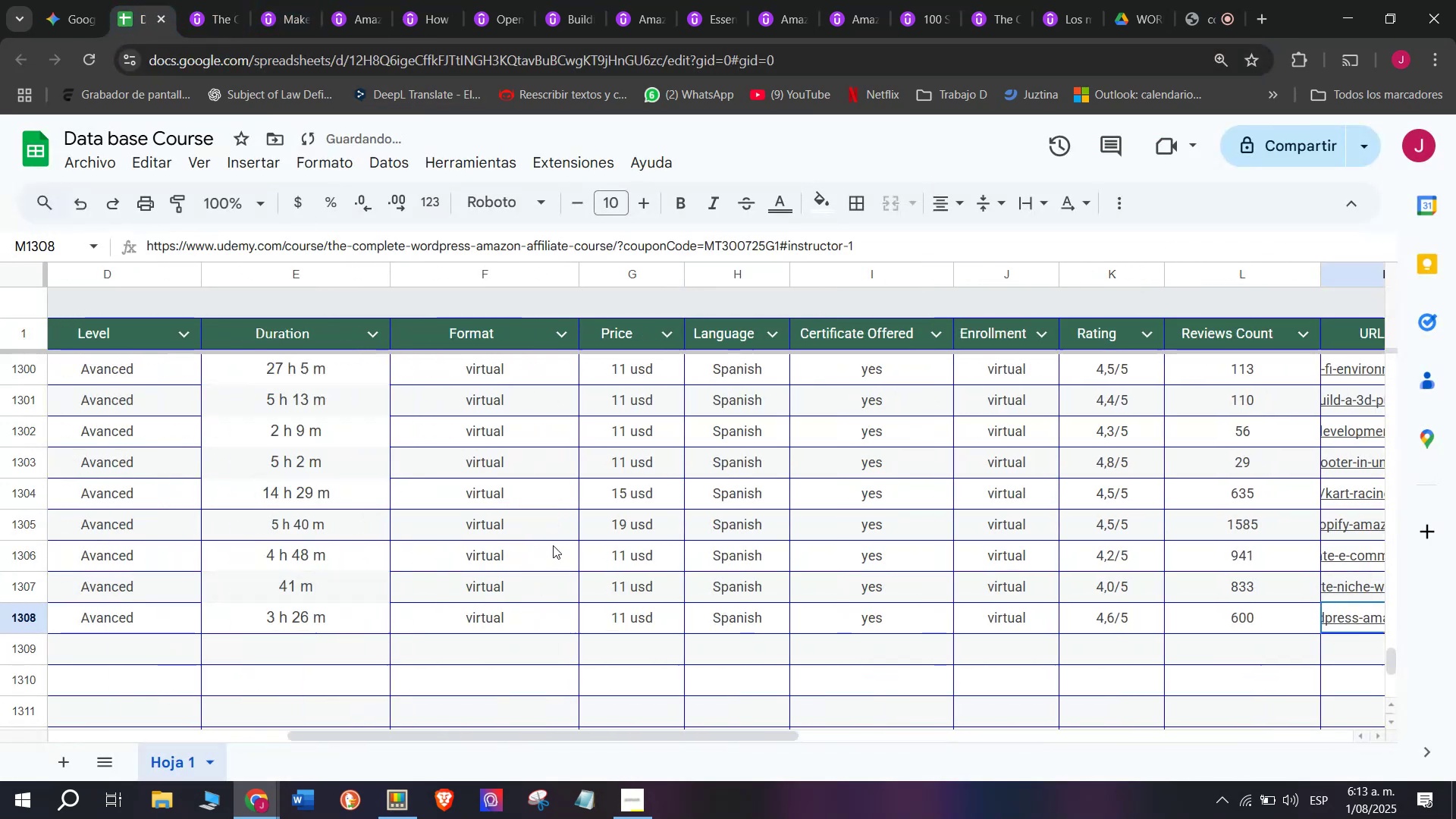 
key(Z)
 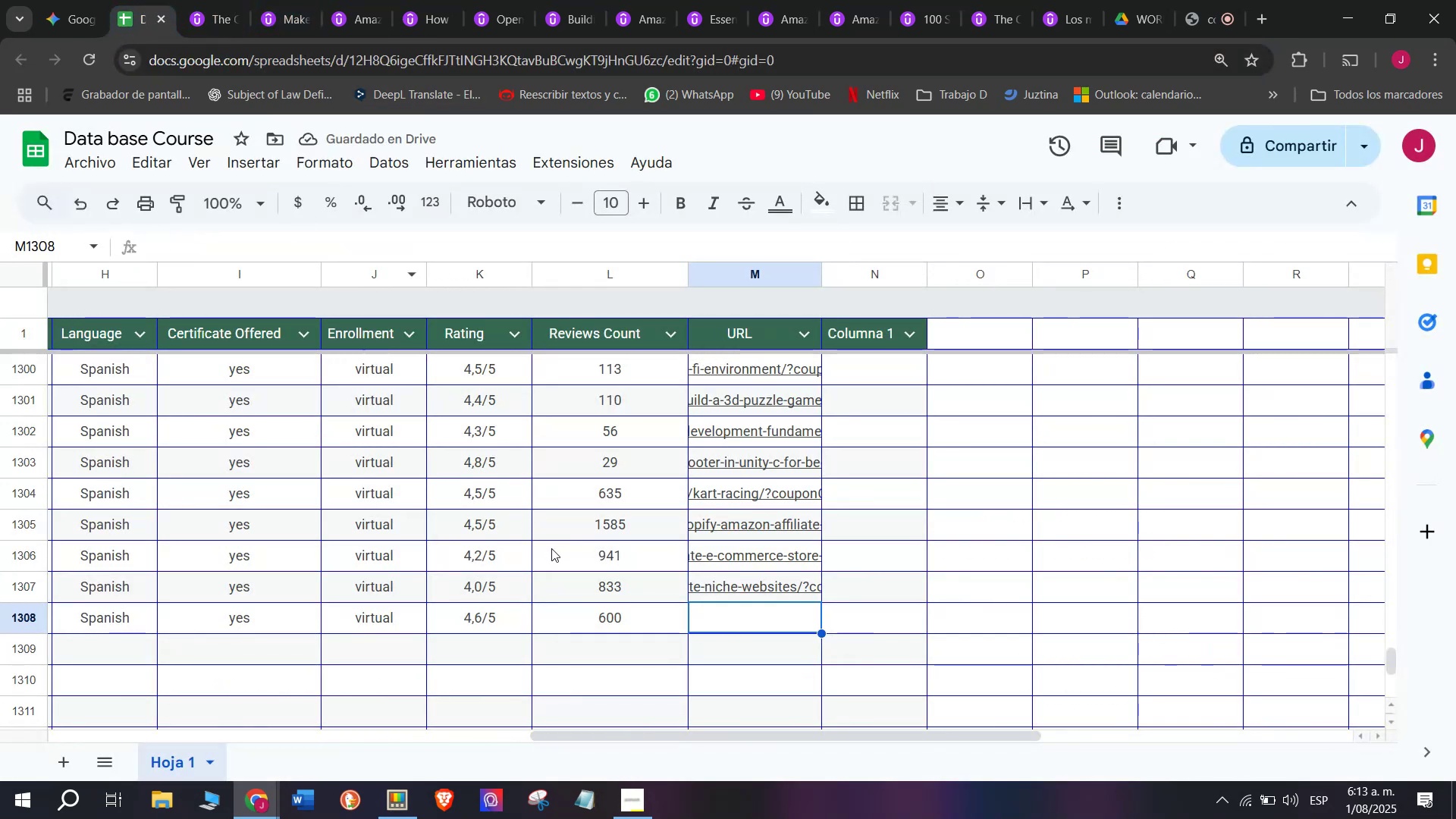 
key(Control+V)
 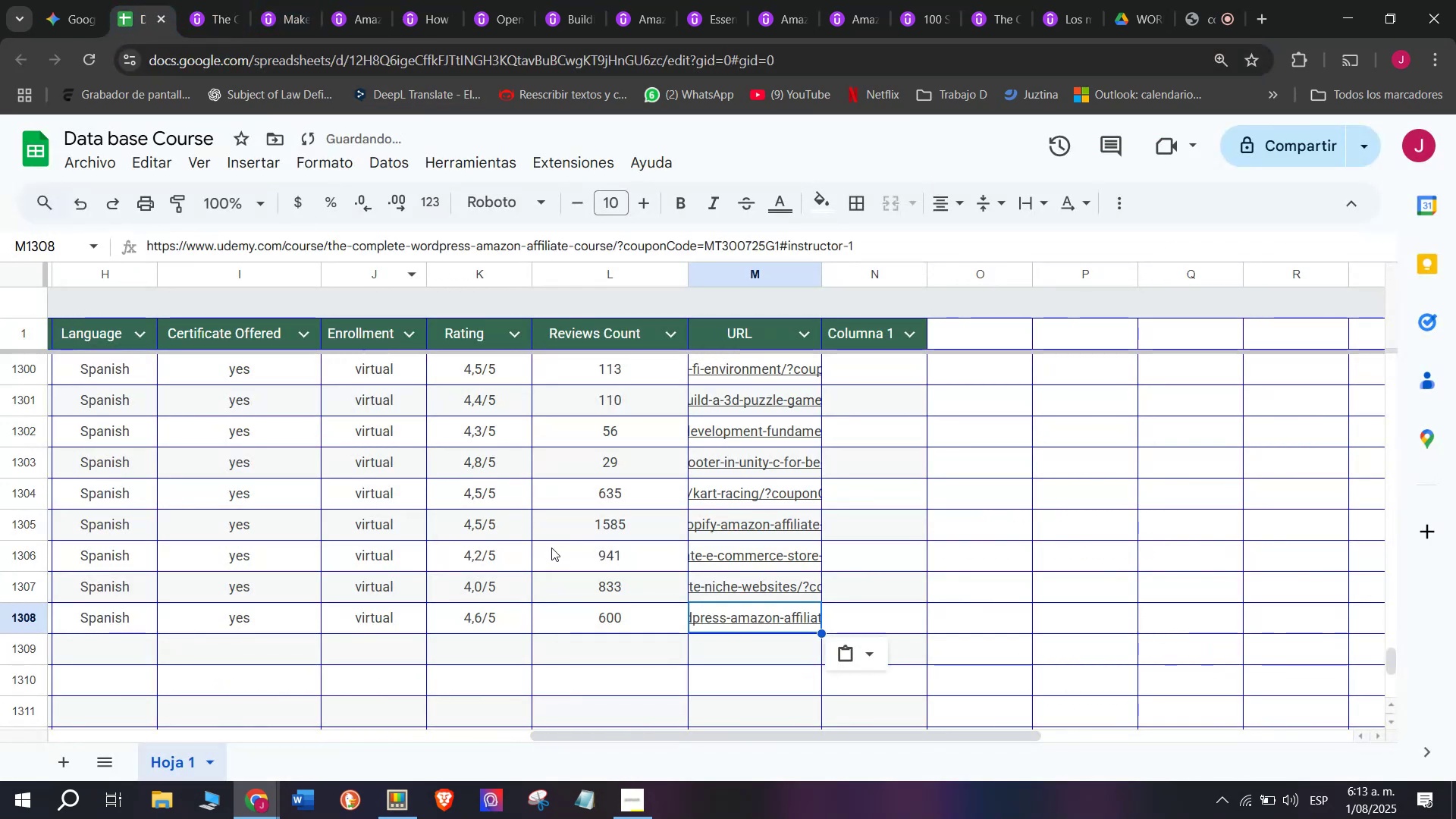 
scroll: coordinate [337, 637], scroll_direction: up, amount: 3.0
 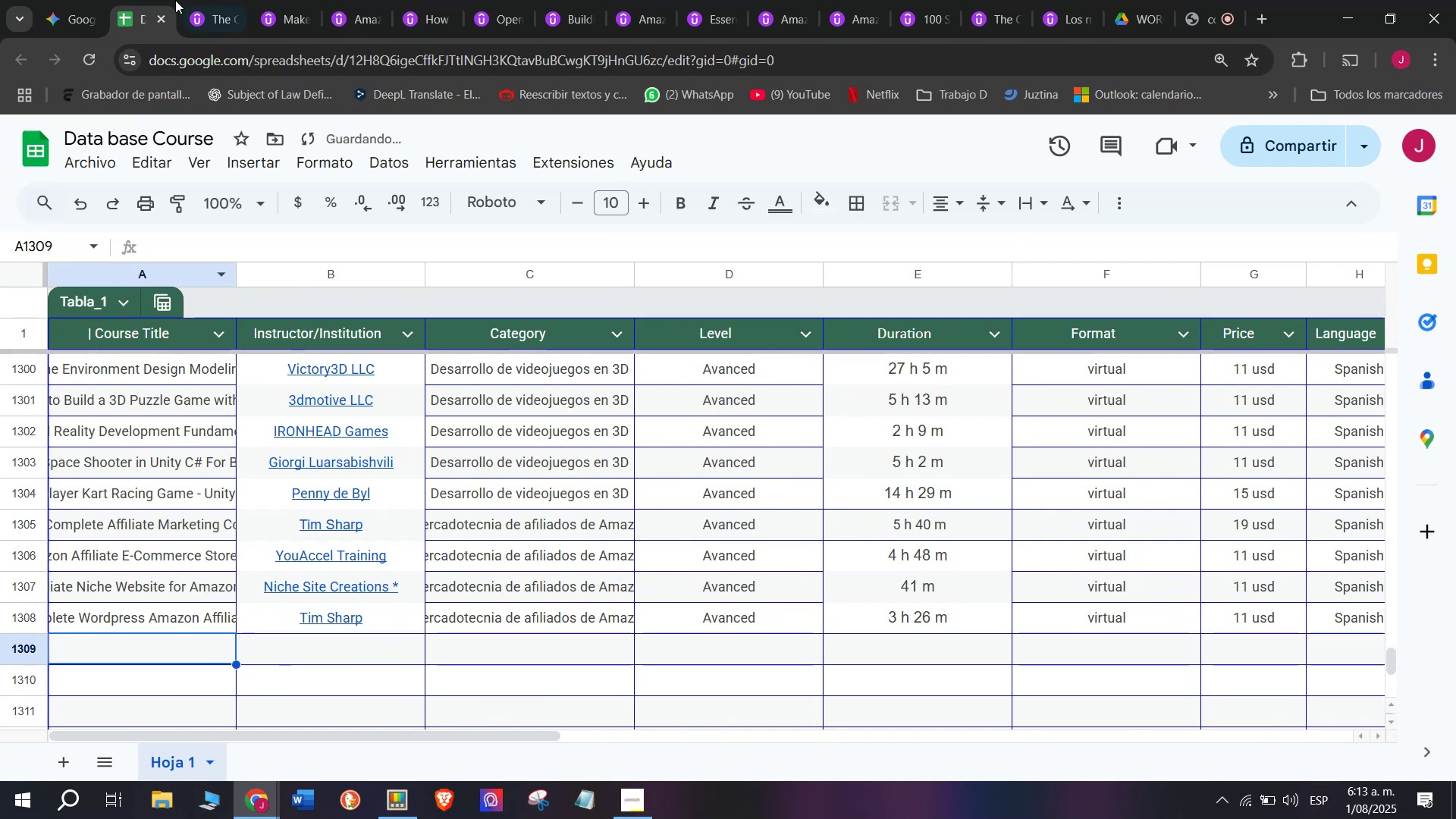 
left_click([208, 0])
 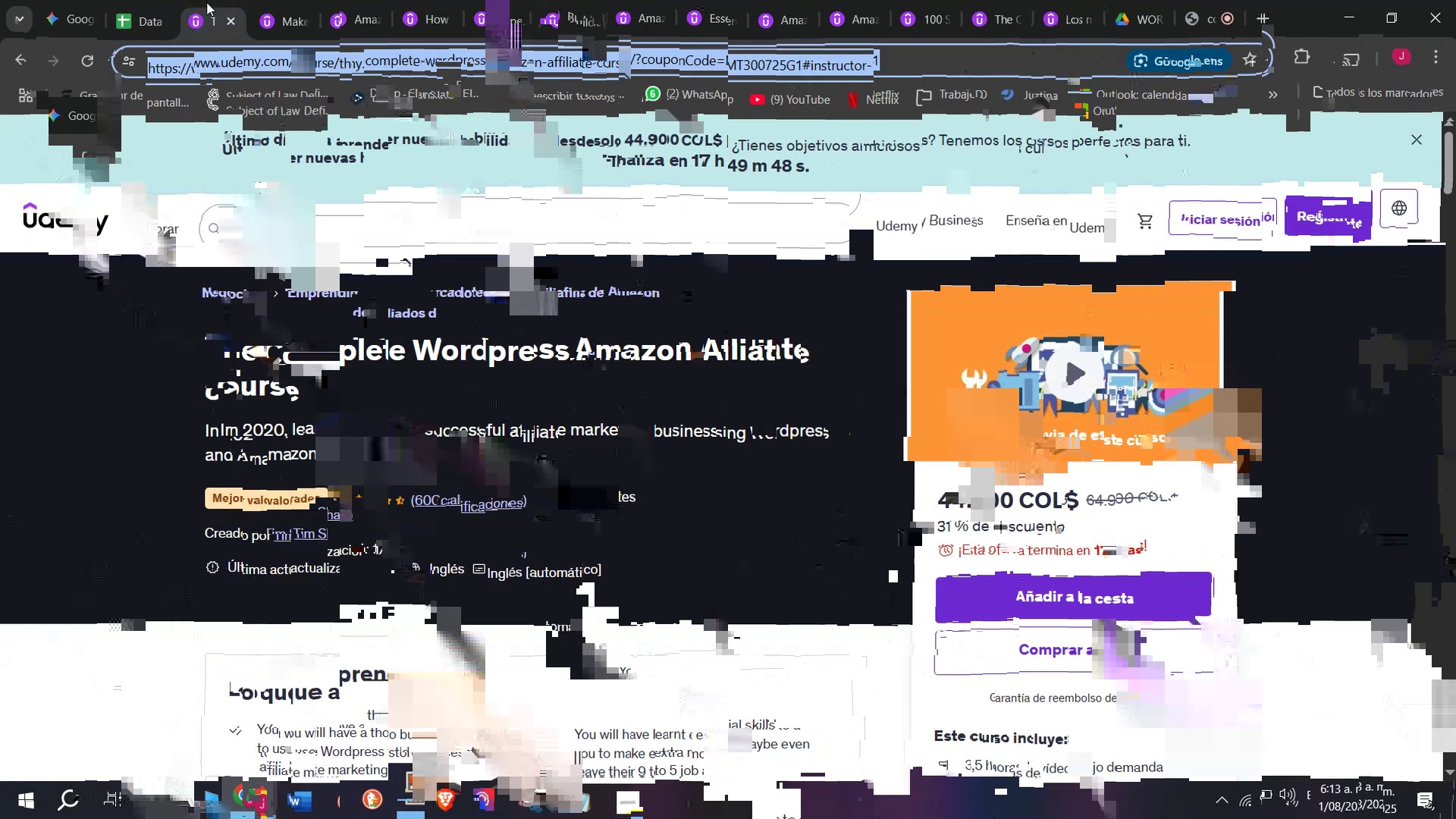 
left_click([238, 18])
 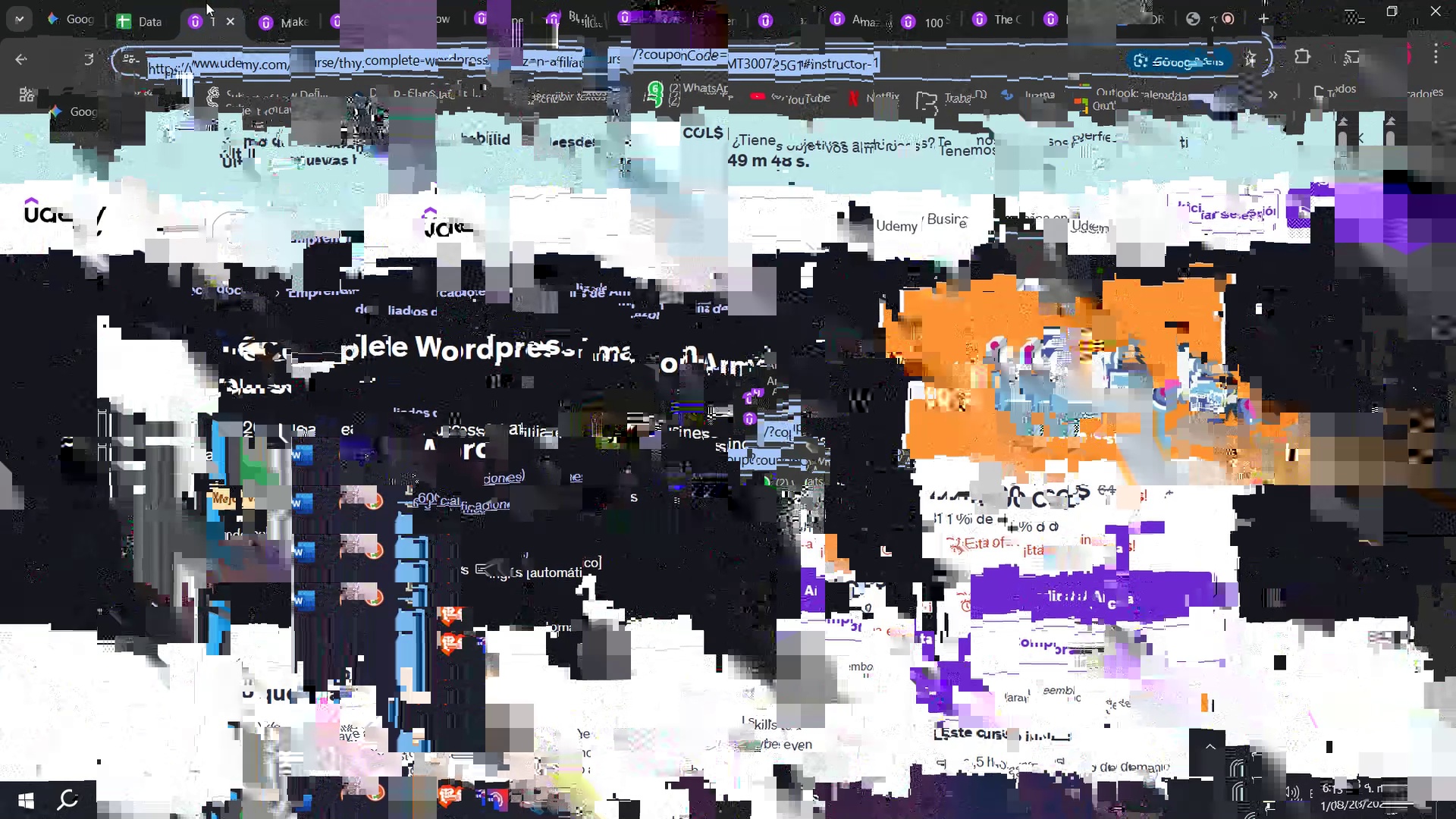 
left_click_drag(start_coordinate=[172, 350], to_coordinate=[448, 399])
 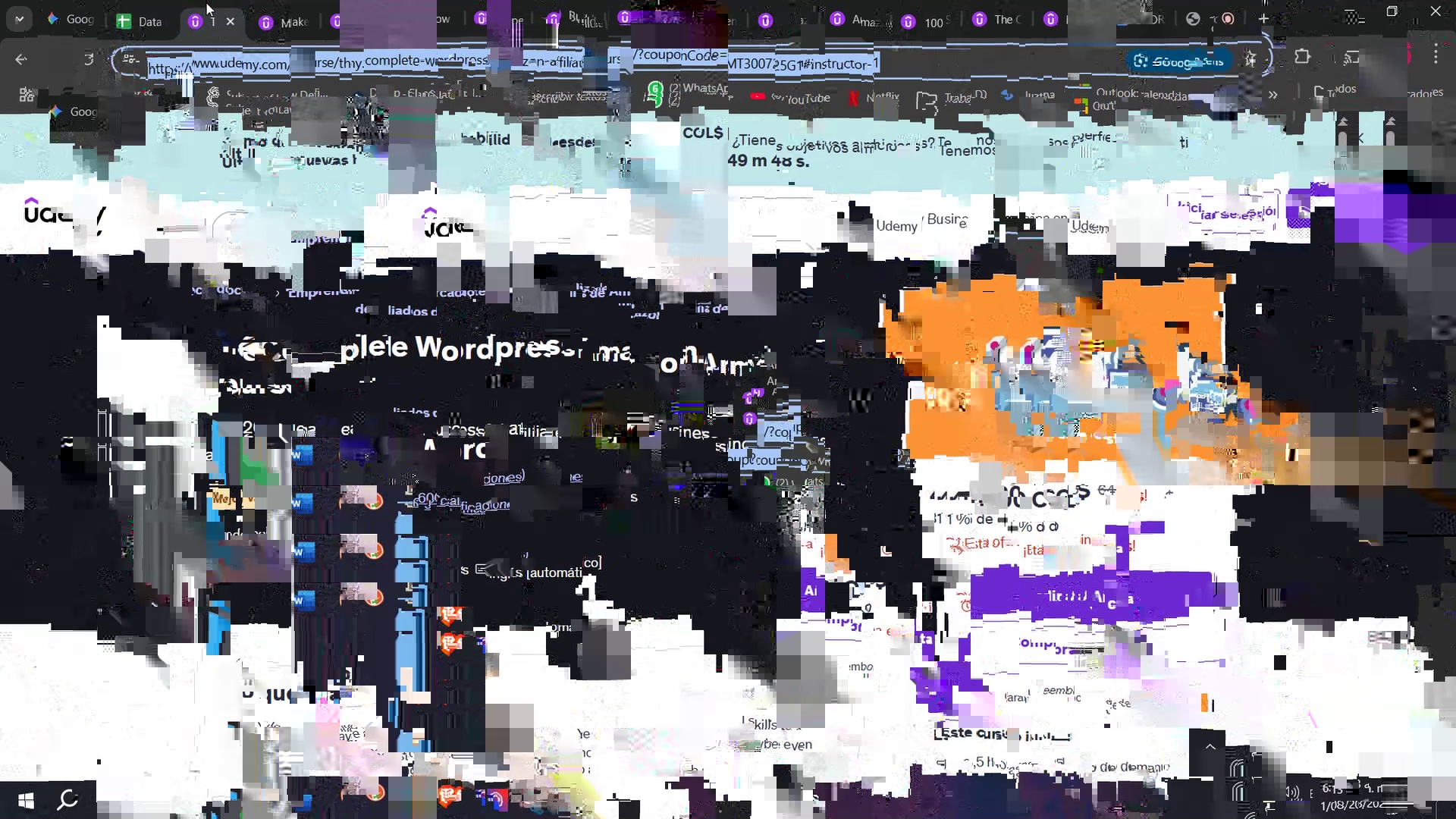 
key(Control+ControlLeft)
 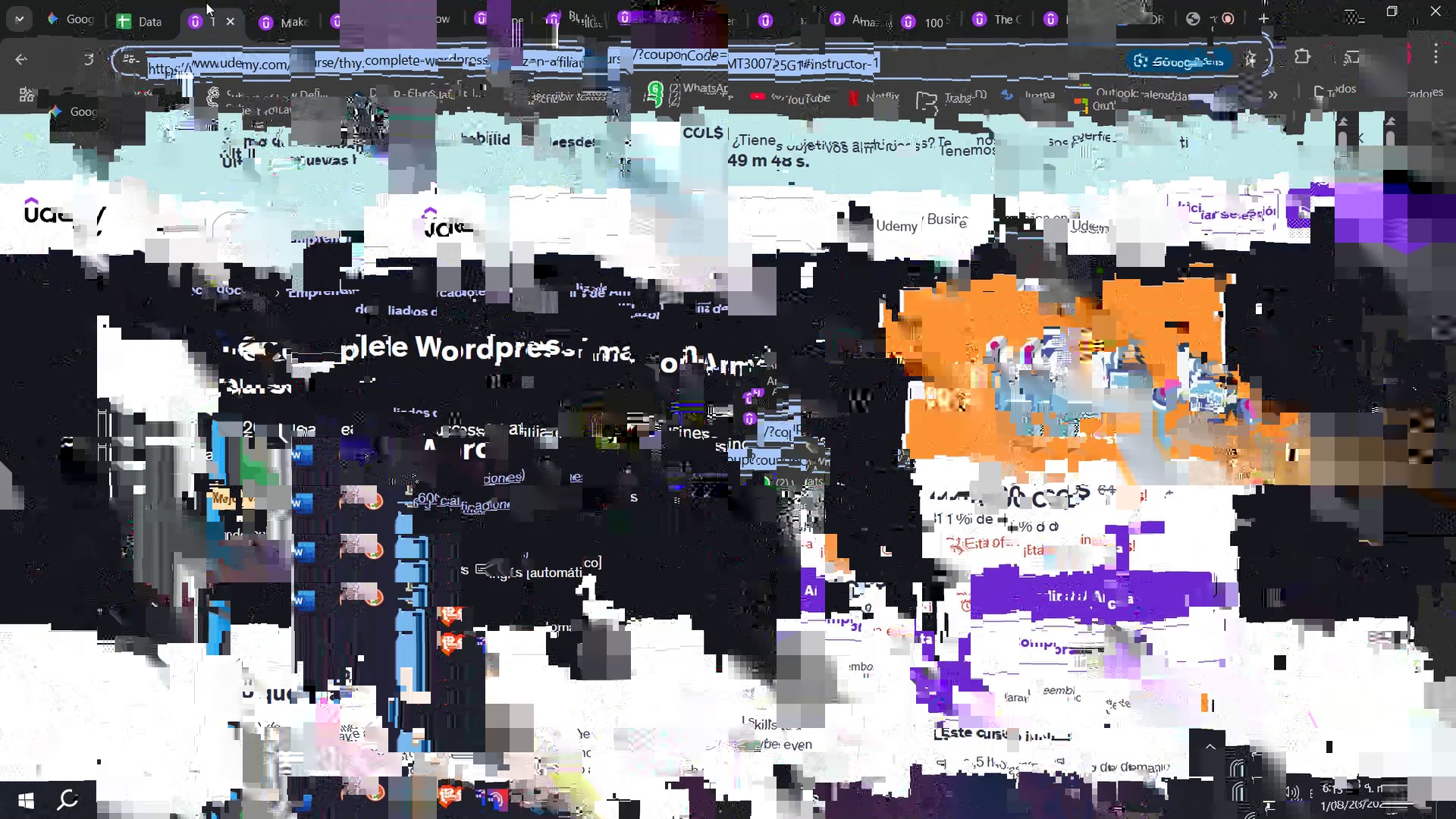 
key(Break)
 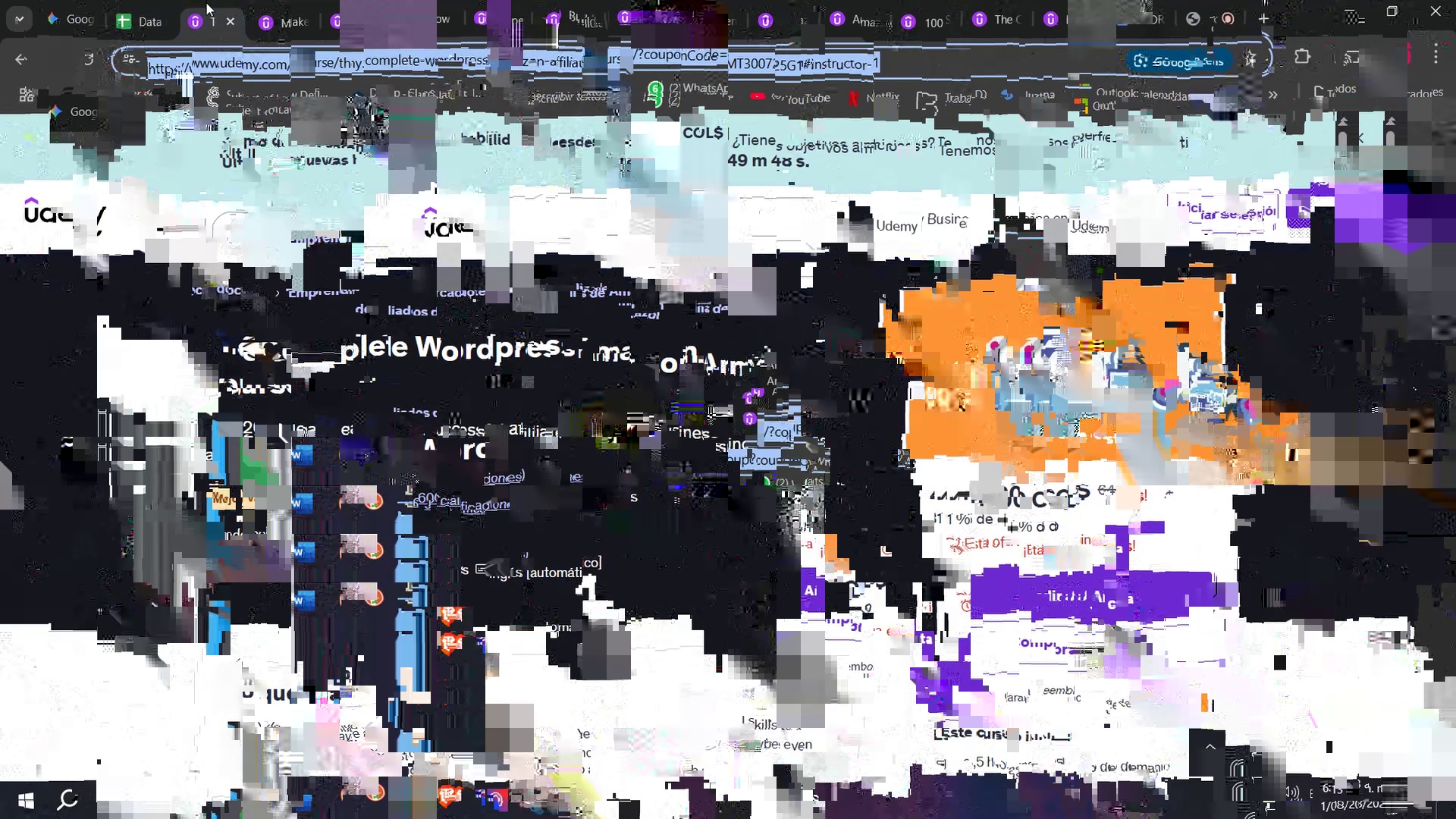 
key(Control+C)
 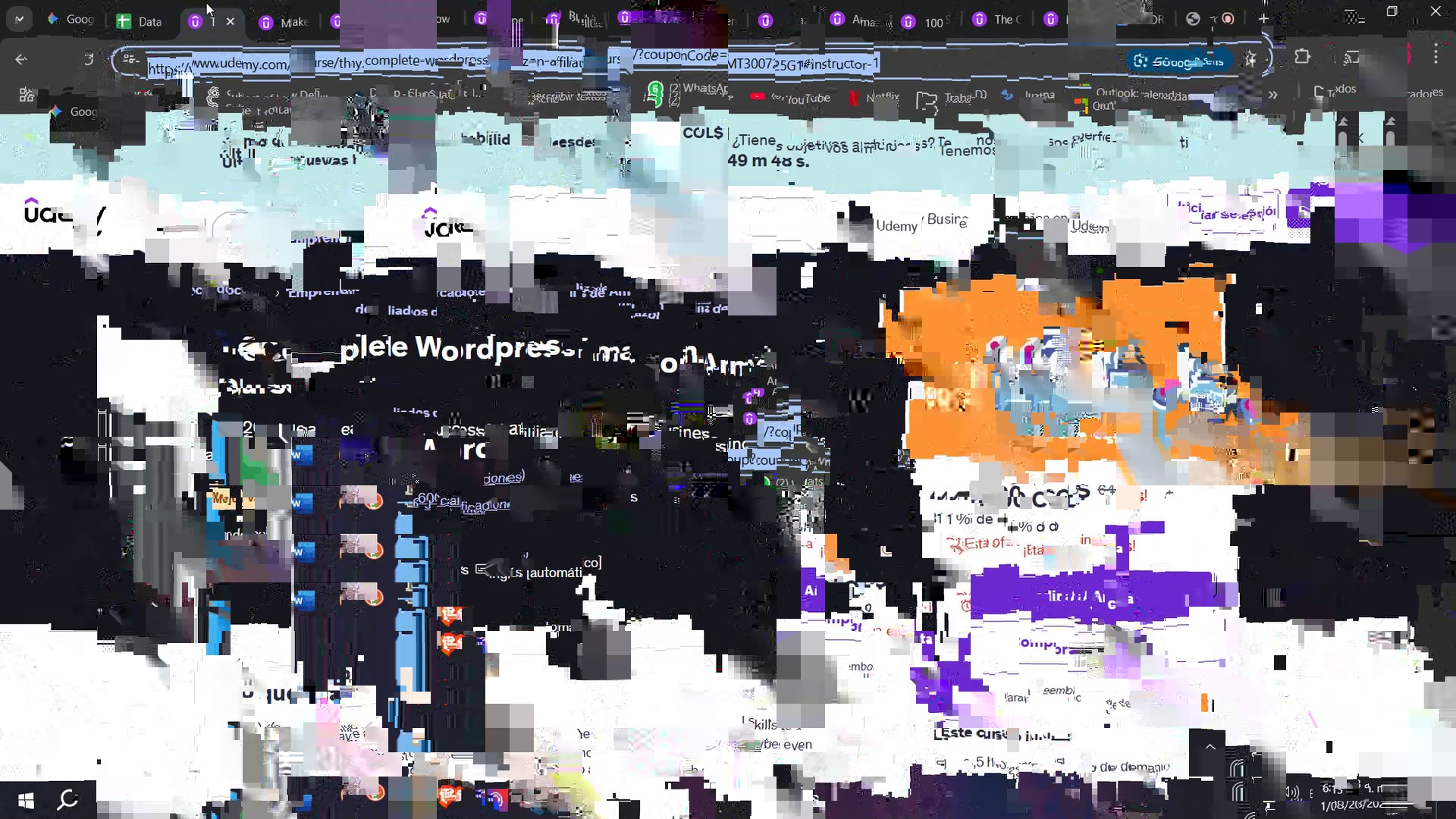 
left_click([147, 0])
 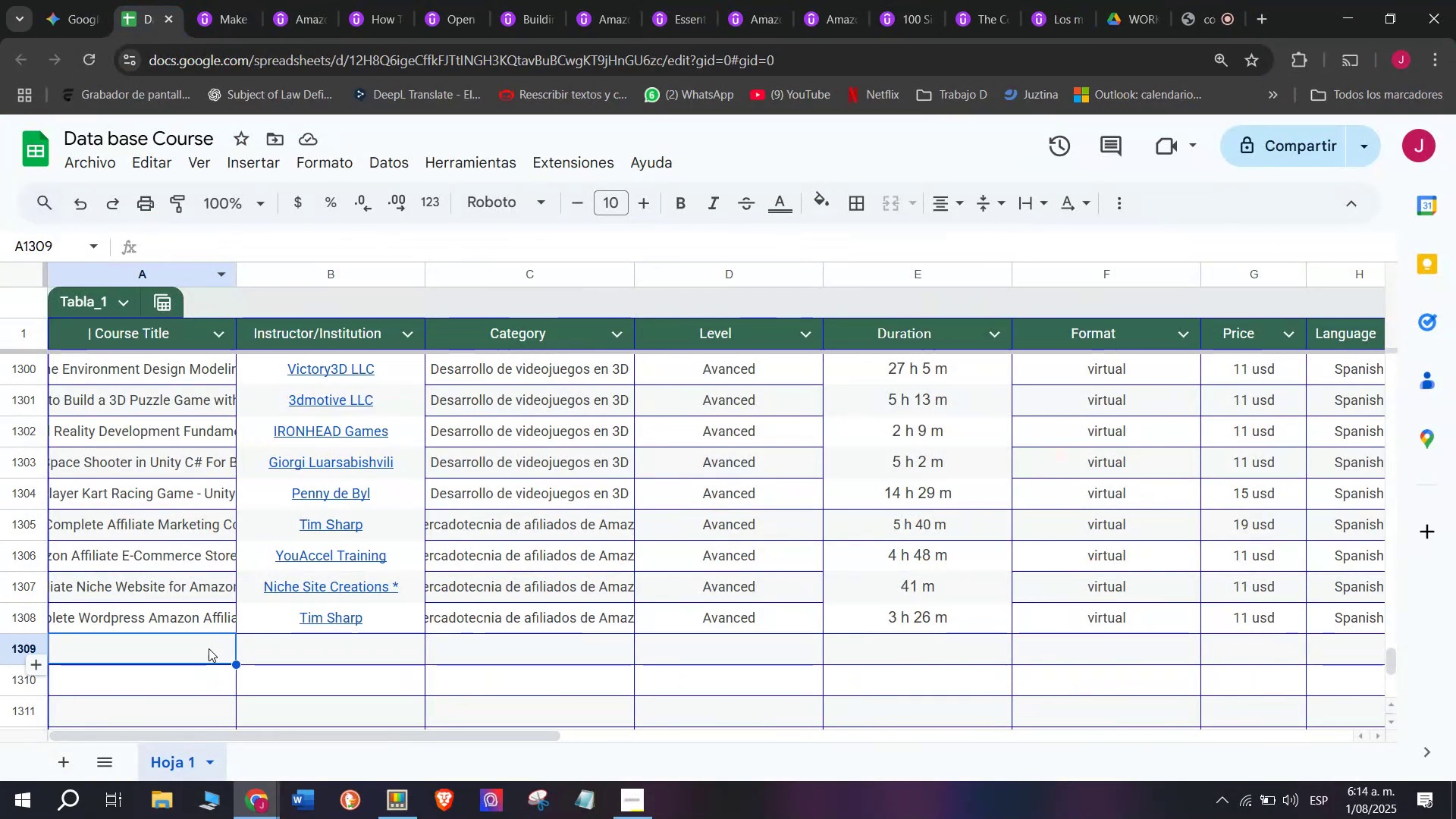 
key(Z)
 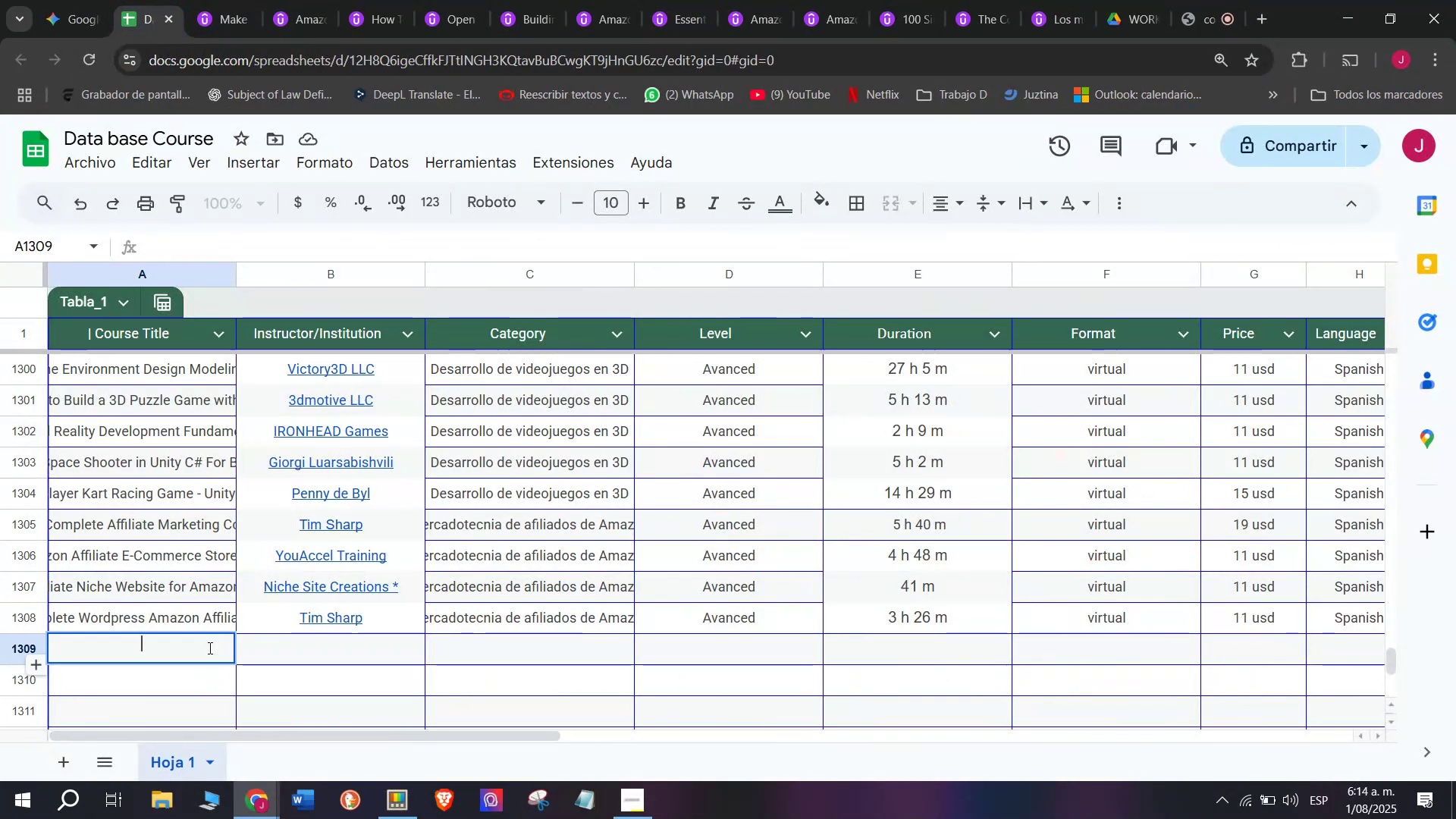 
key(Control+ControlLeft)
 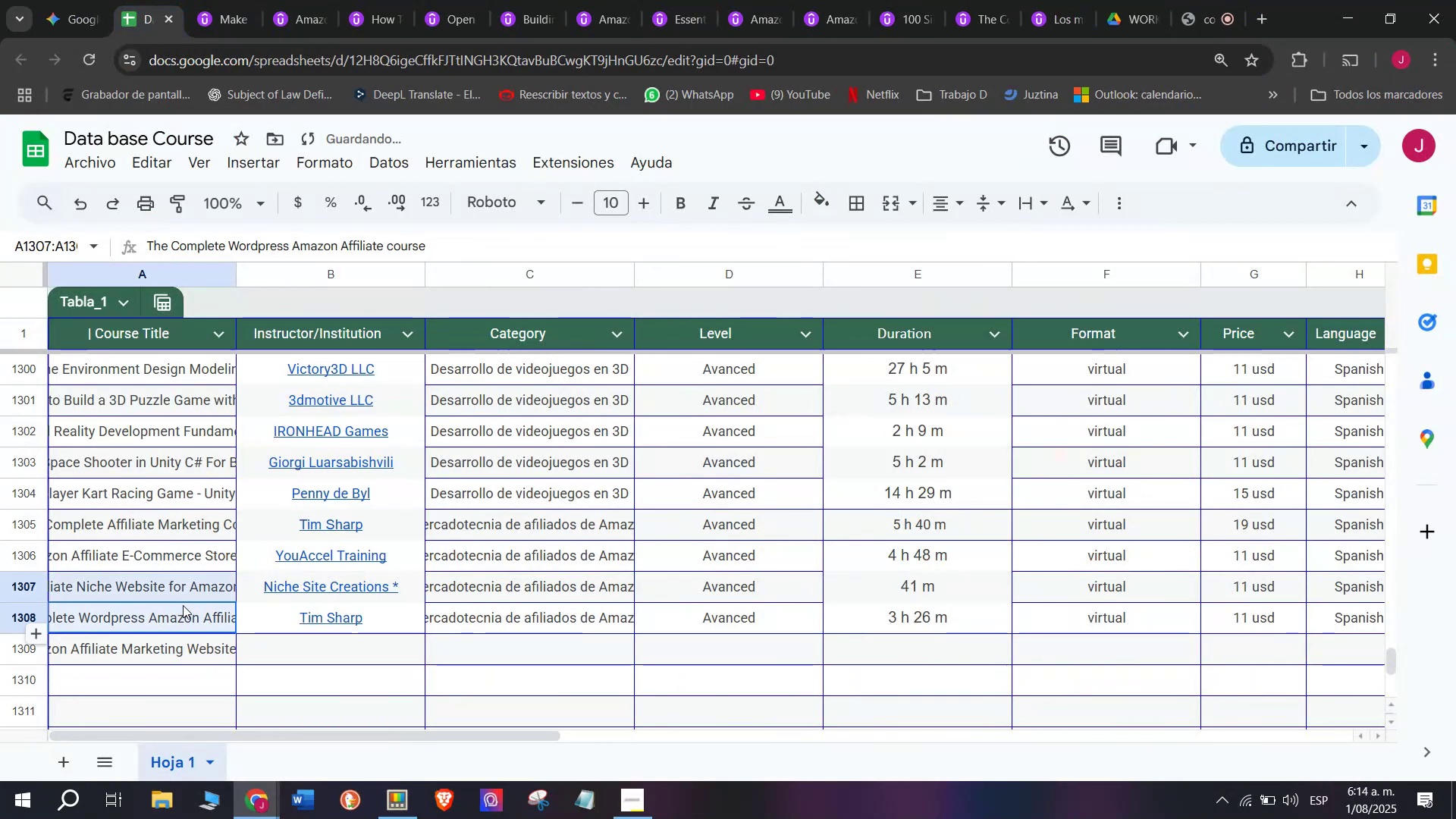 
key(Control+V)
 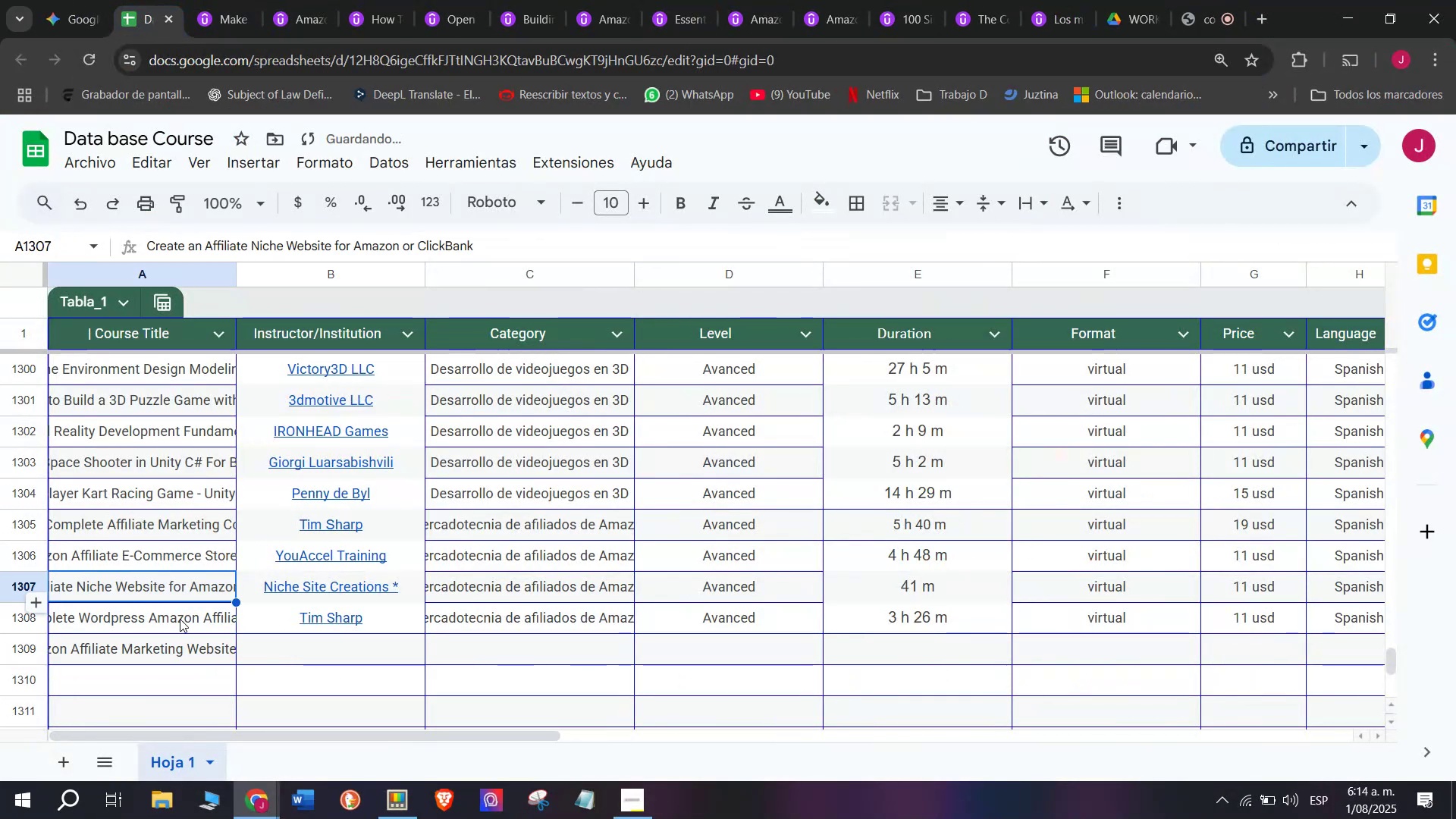 
left_click([355, 638])
 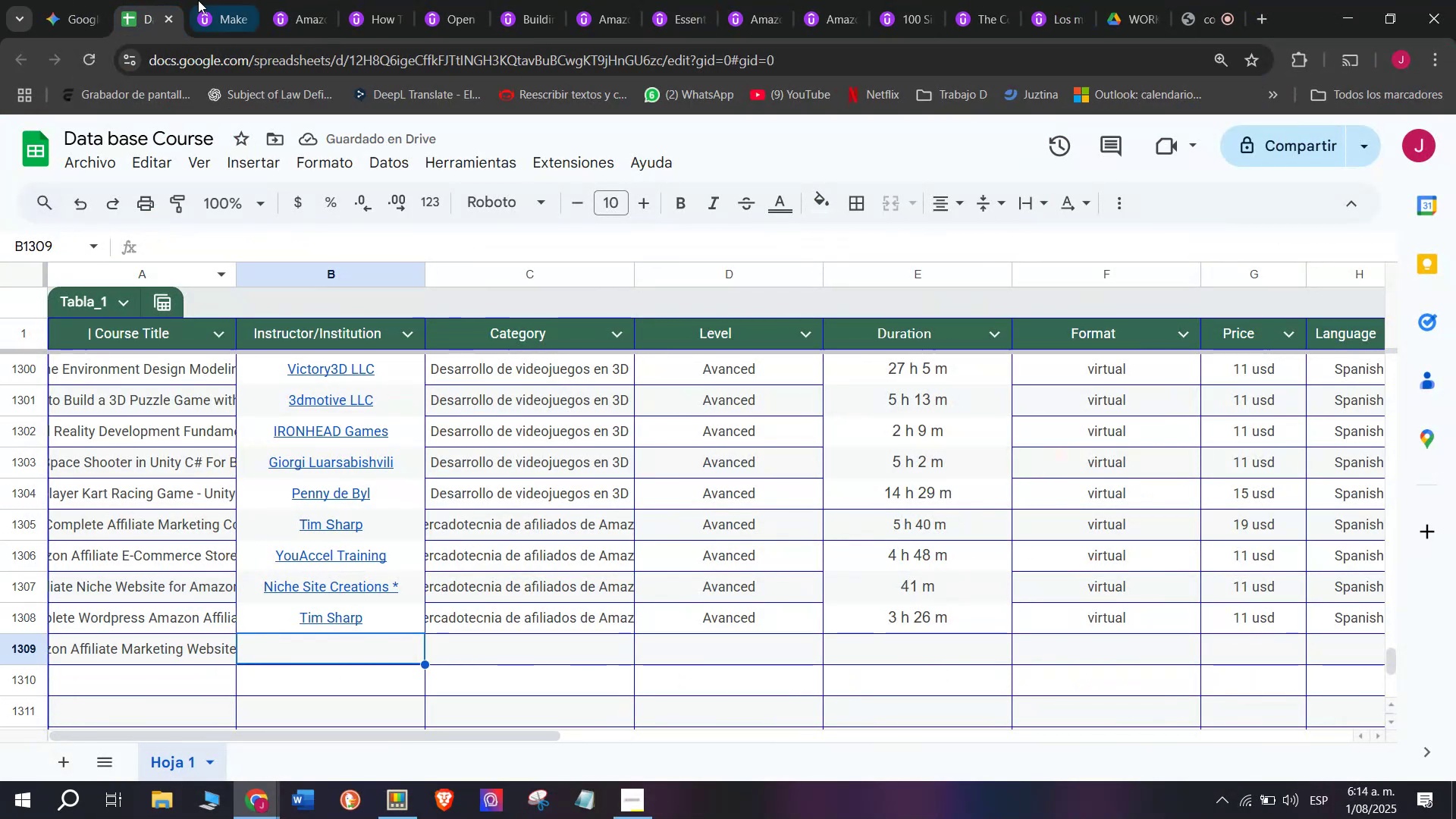 
left_click([196, 0])
 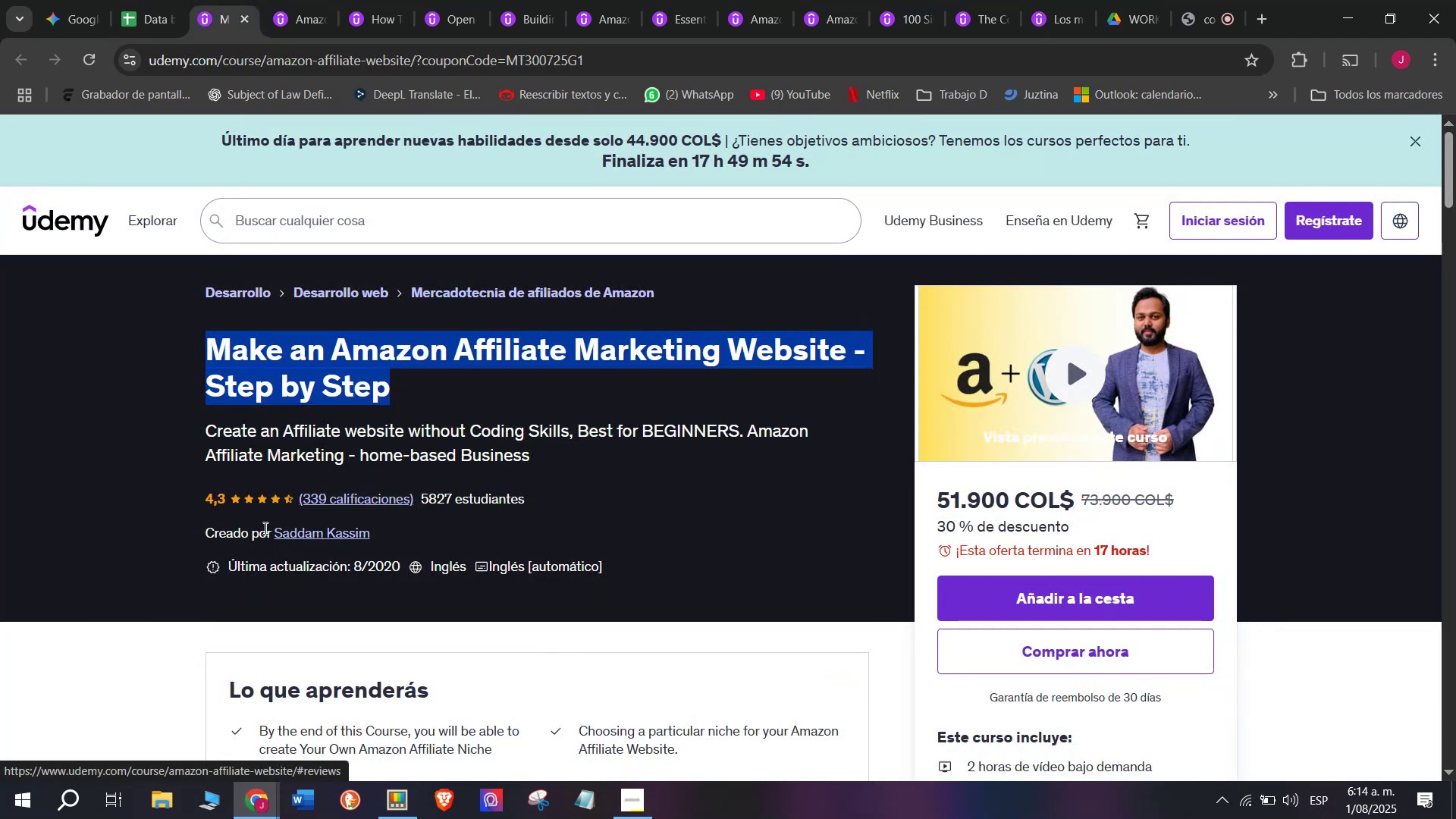 
left_click([293, 533])
 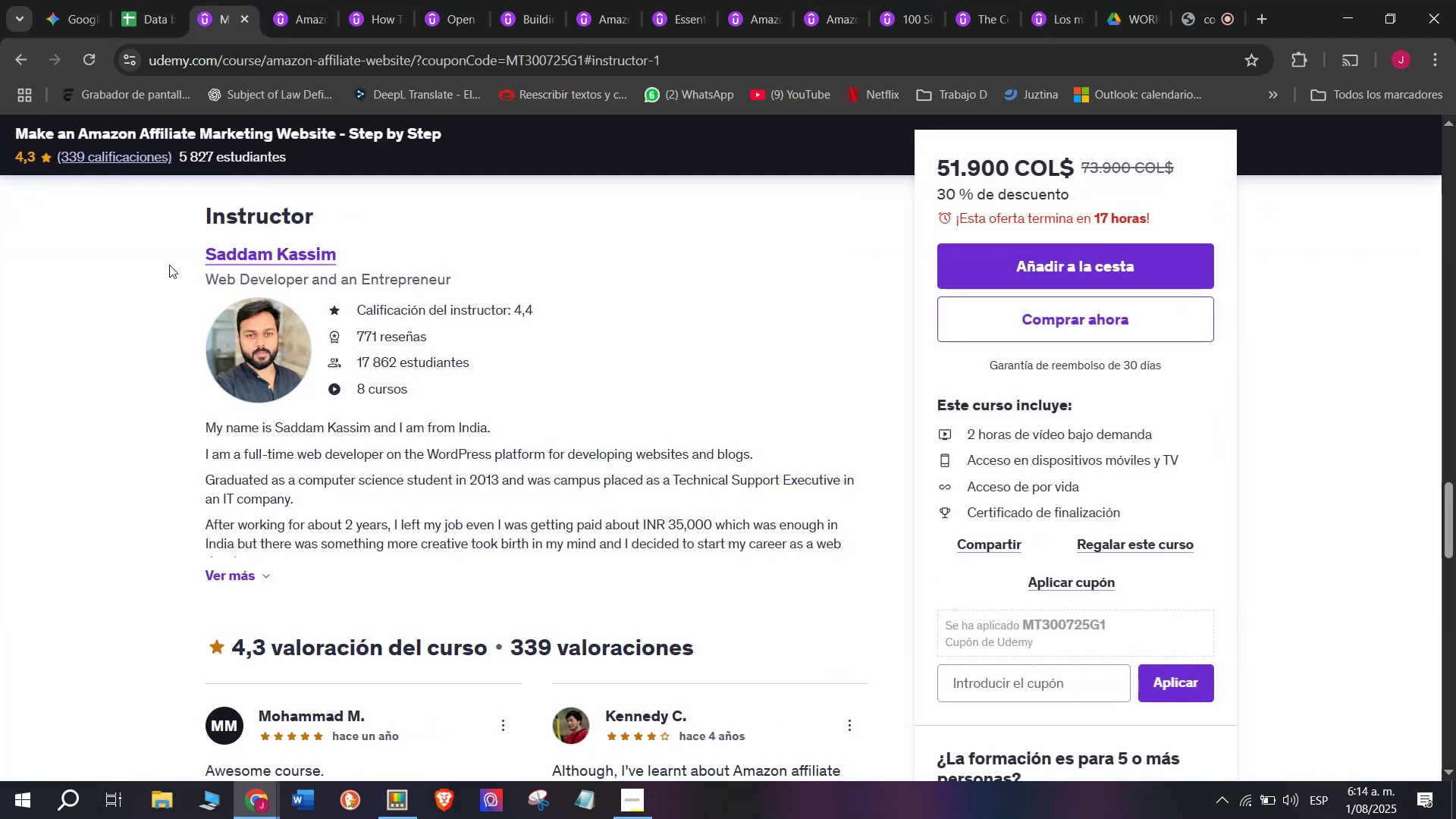 
left_click_drag(start_coordinate=[169, 250], to_coordinate=[364, 246])
 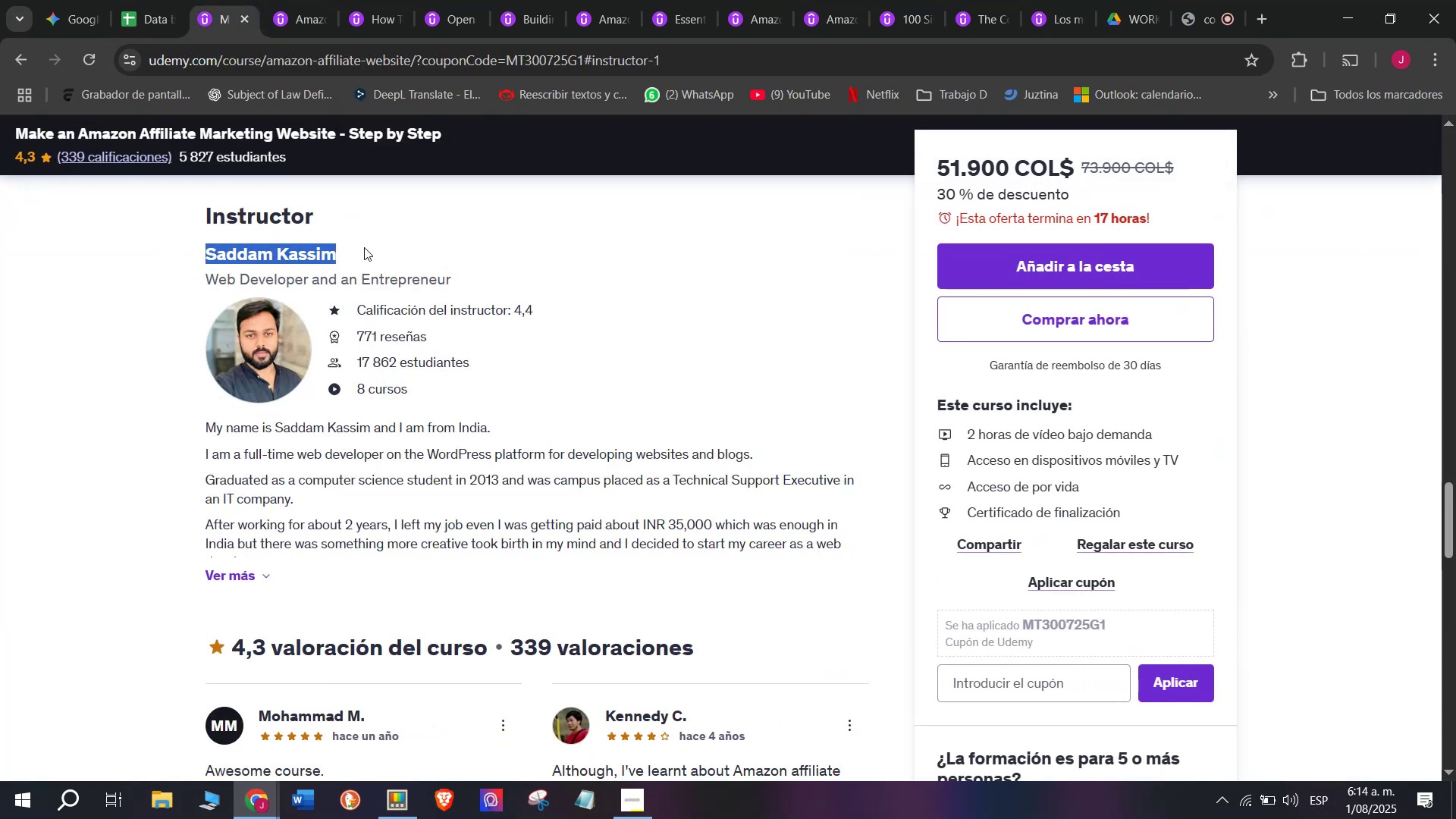 
key(Control+ControlLeft)
 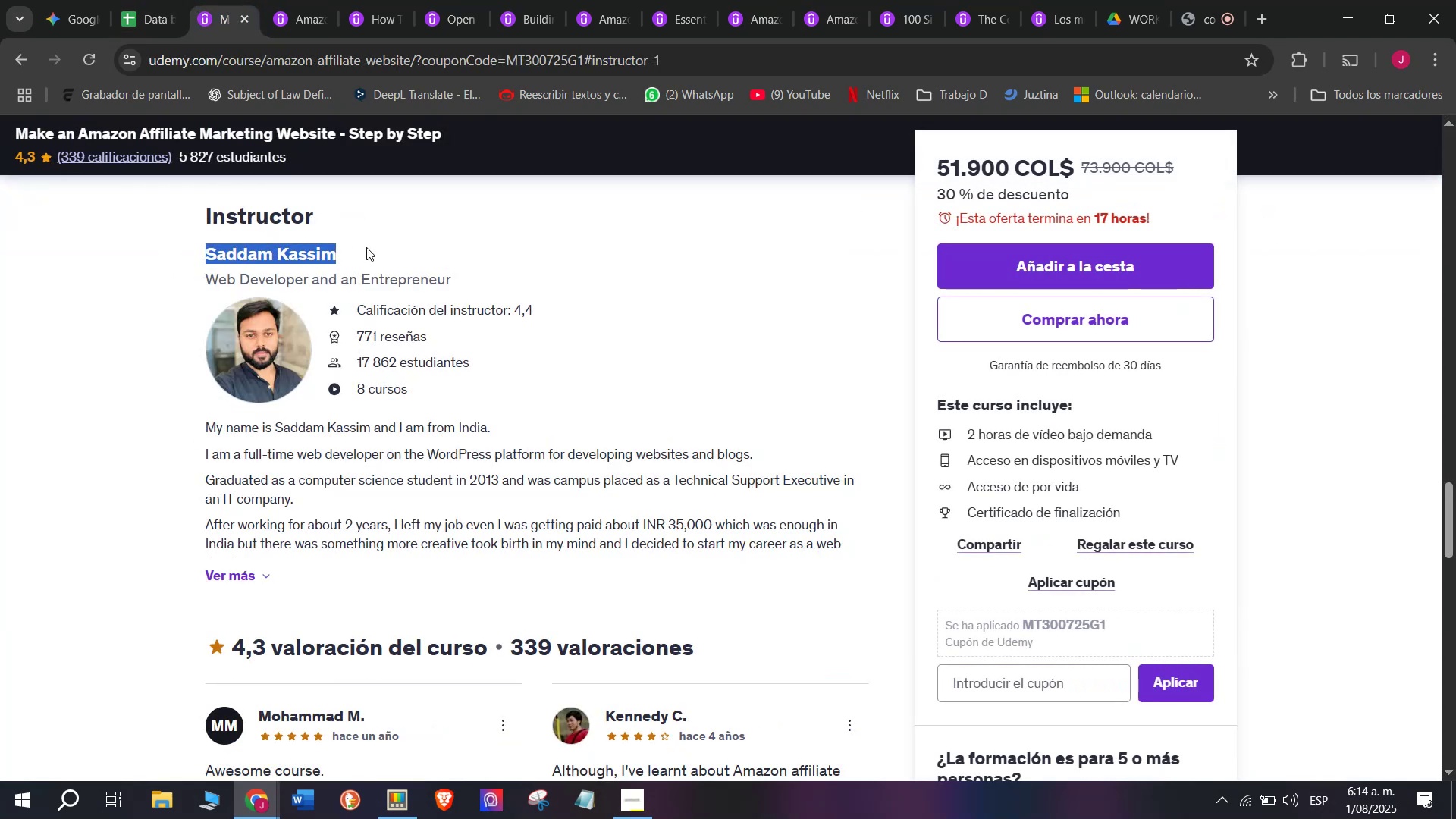 
key(Break)
 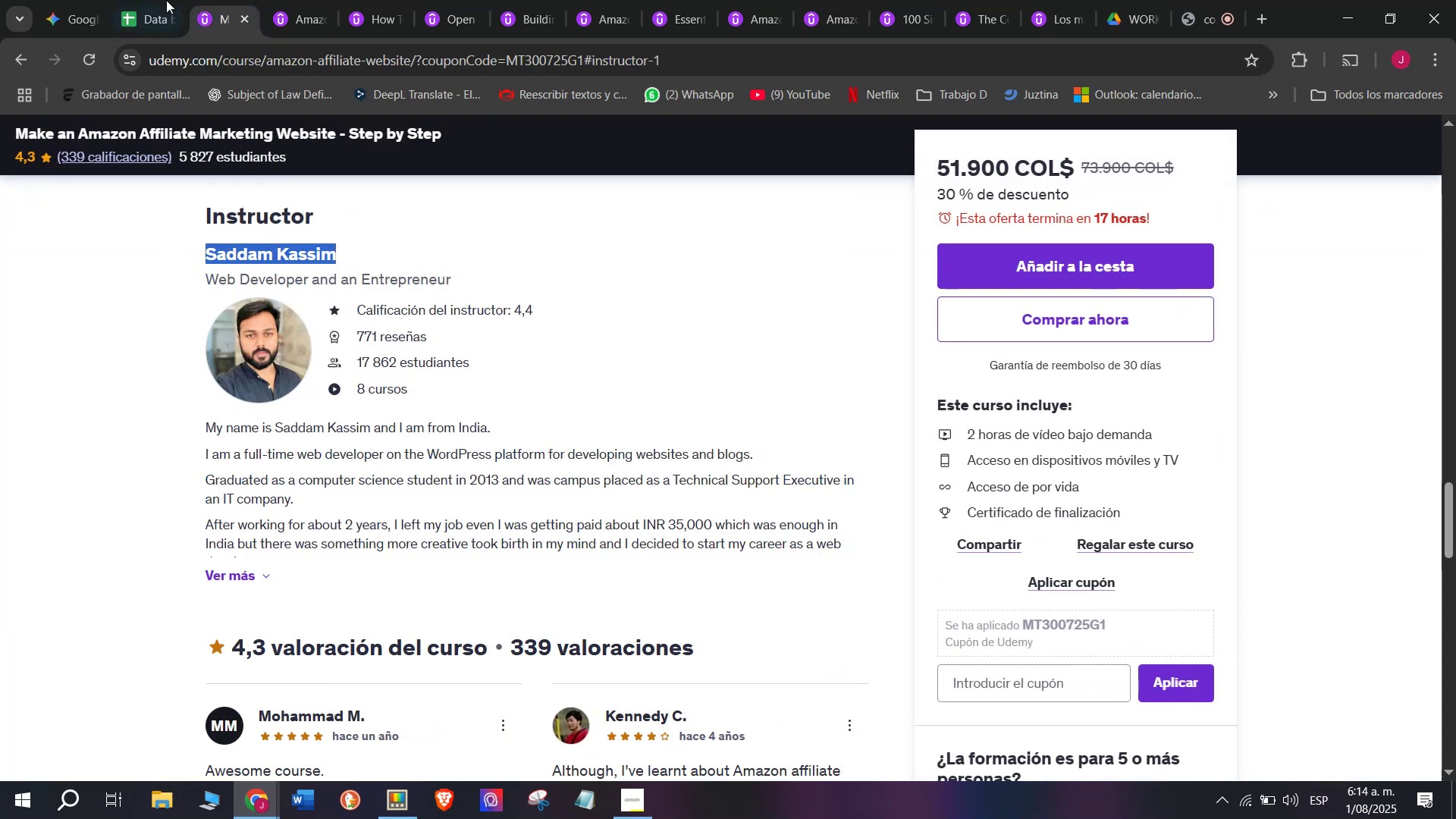 
key(Control+C)
 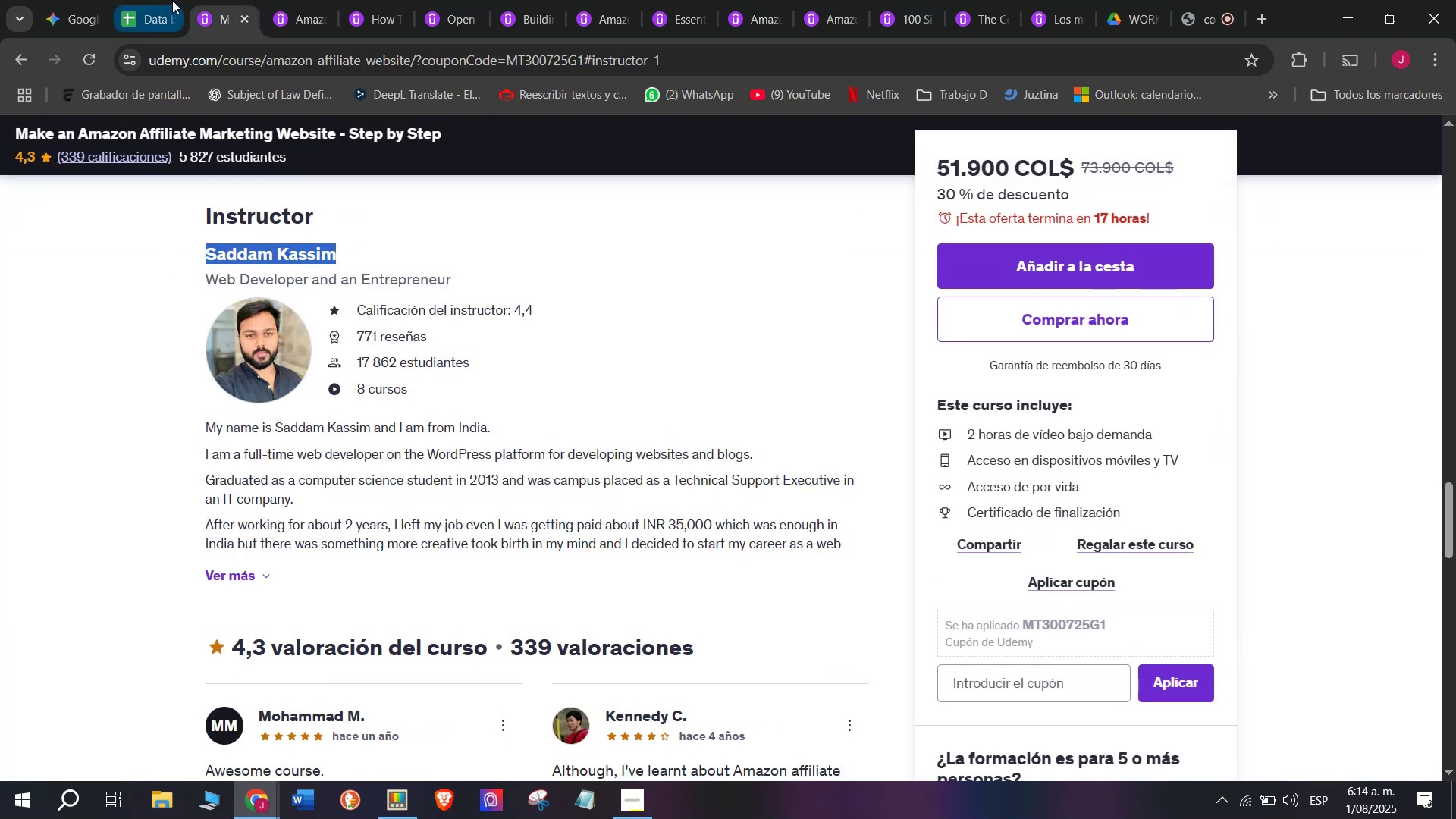 
left_click([172, 0])
 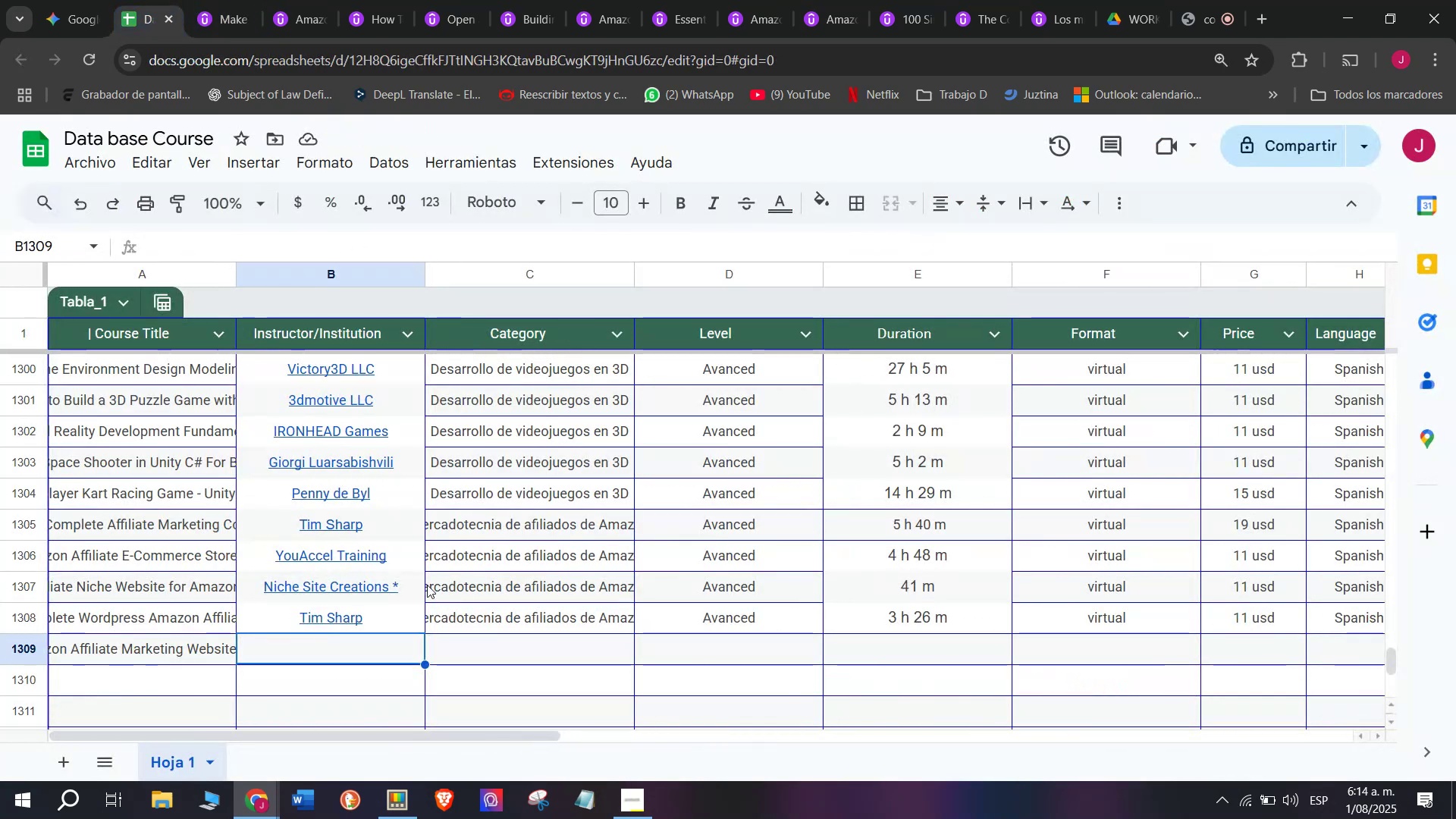 
key(Z)
 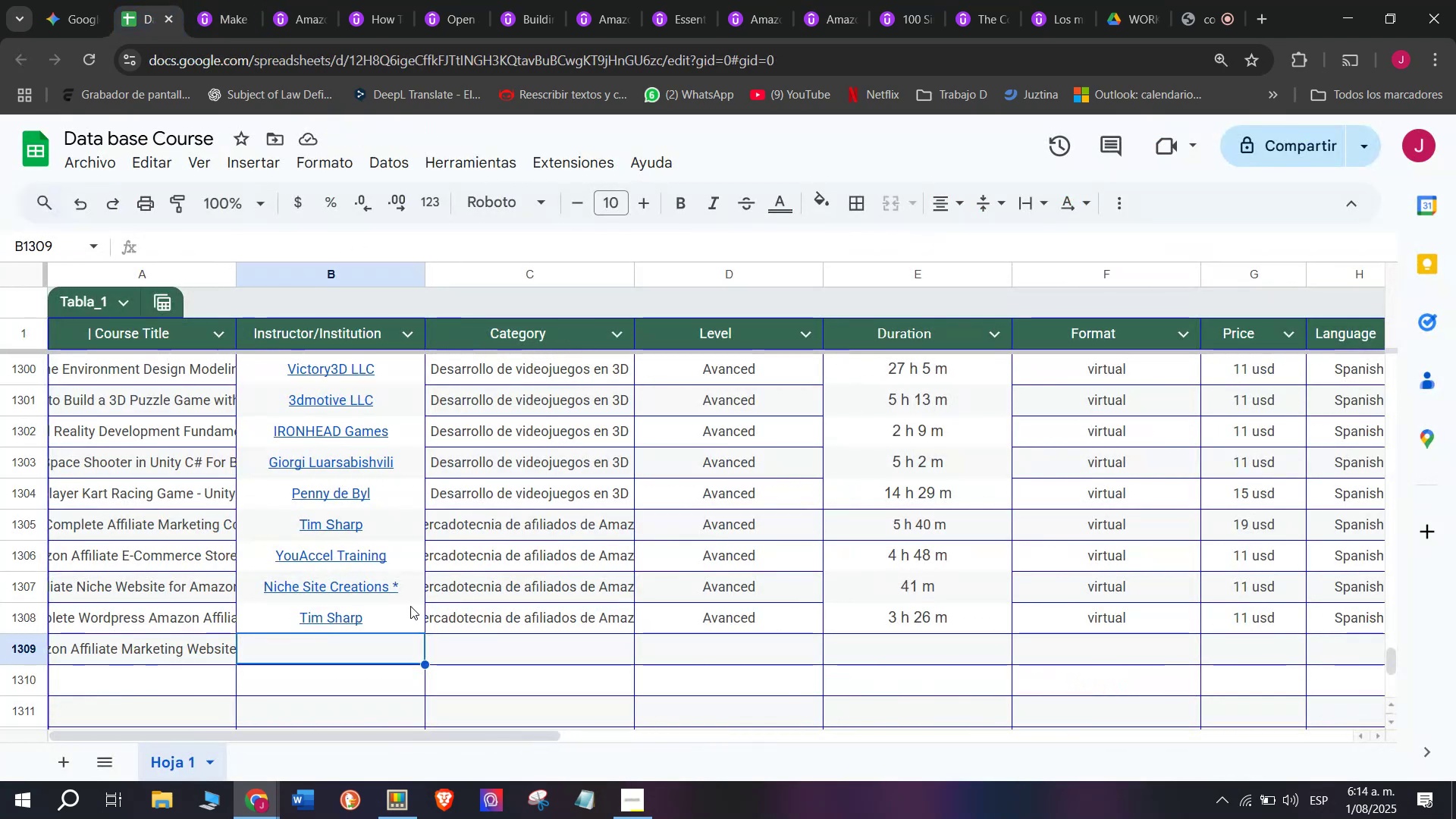 
key(Control+ControlLeft)
 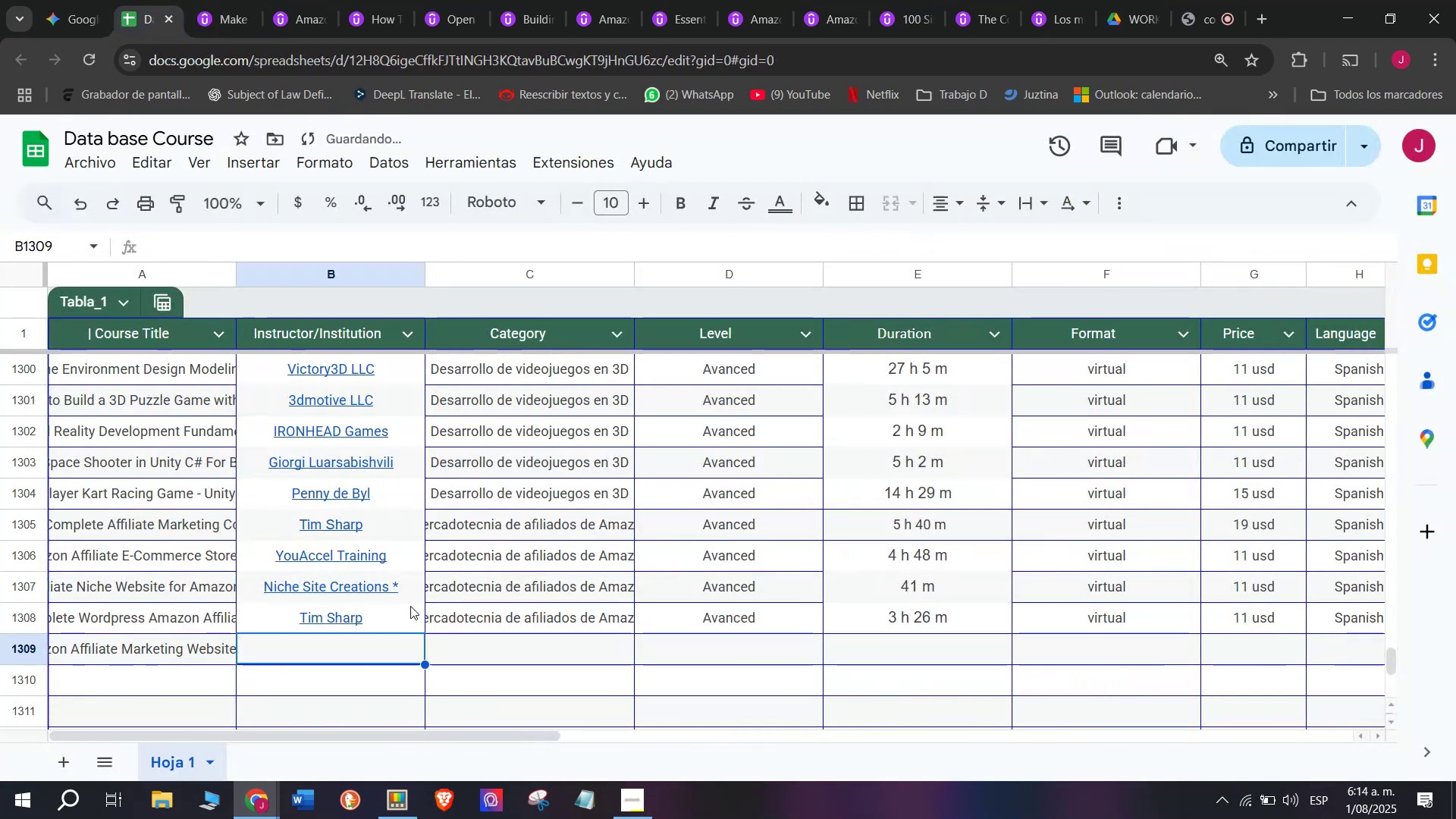 
key(Control+V)
 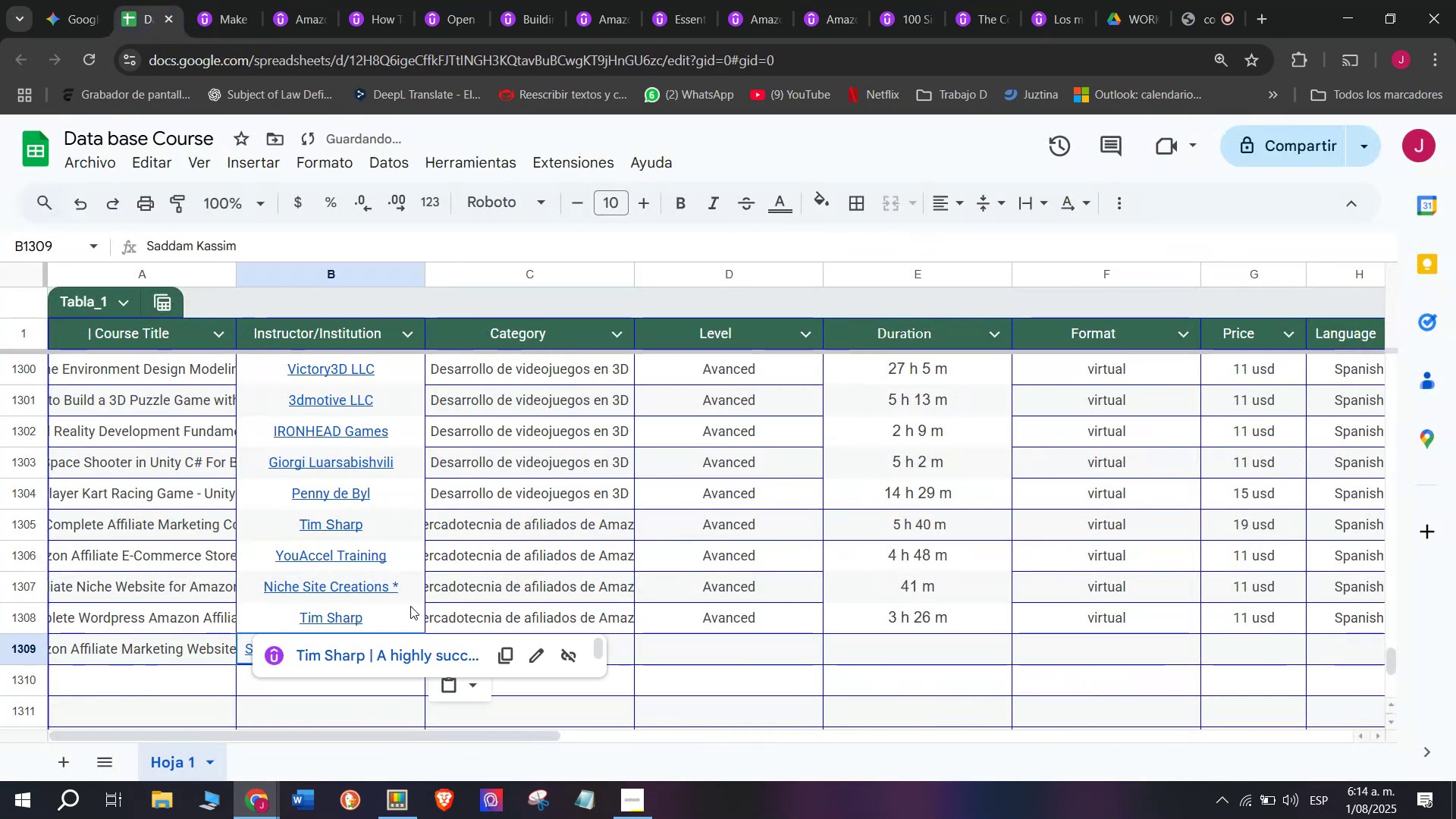 
key(Control+Shift+ControlLeft)
 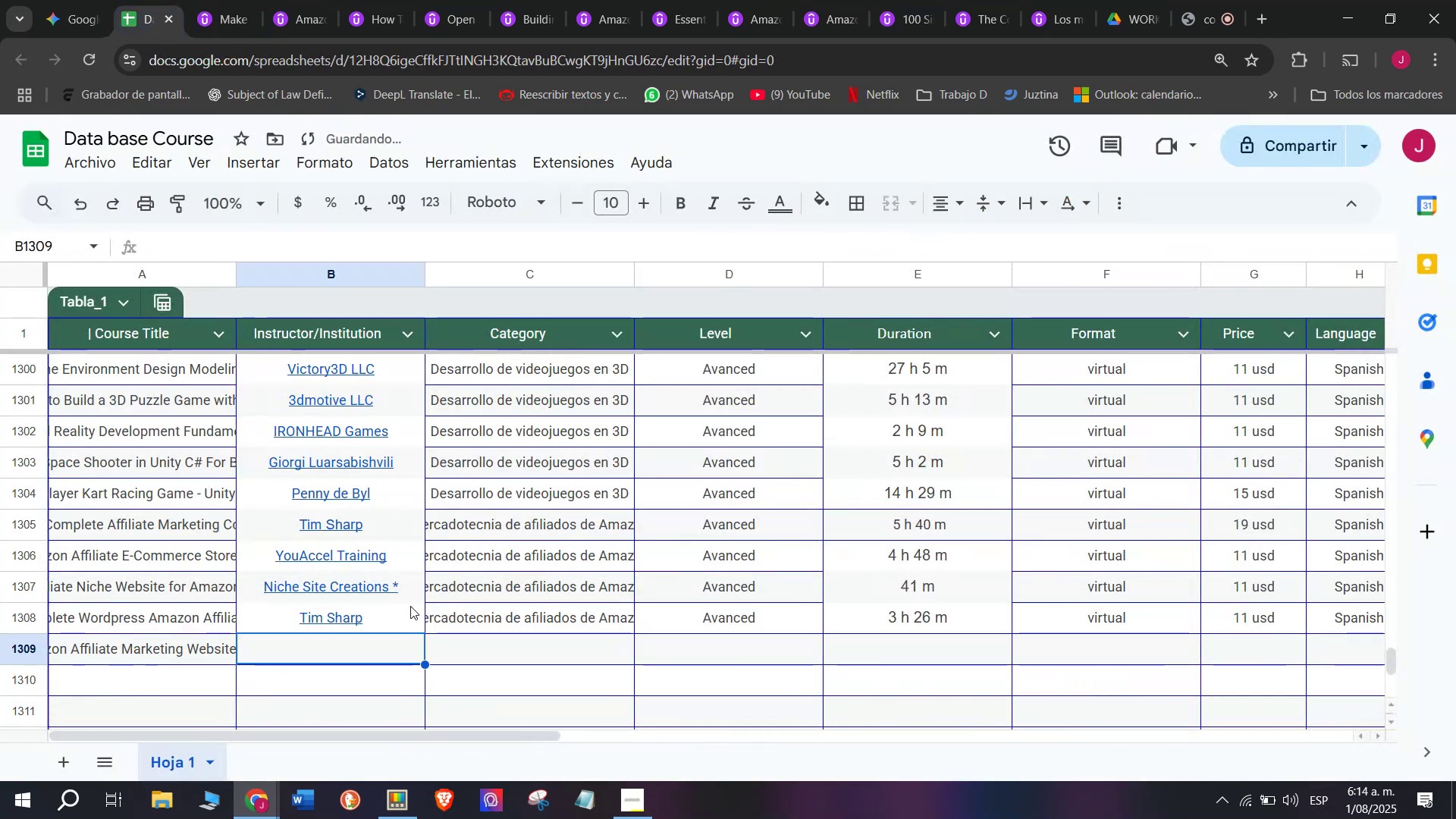 
key(Shift+ShiftLeft)
 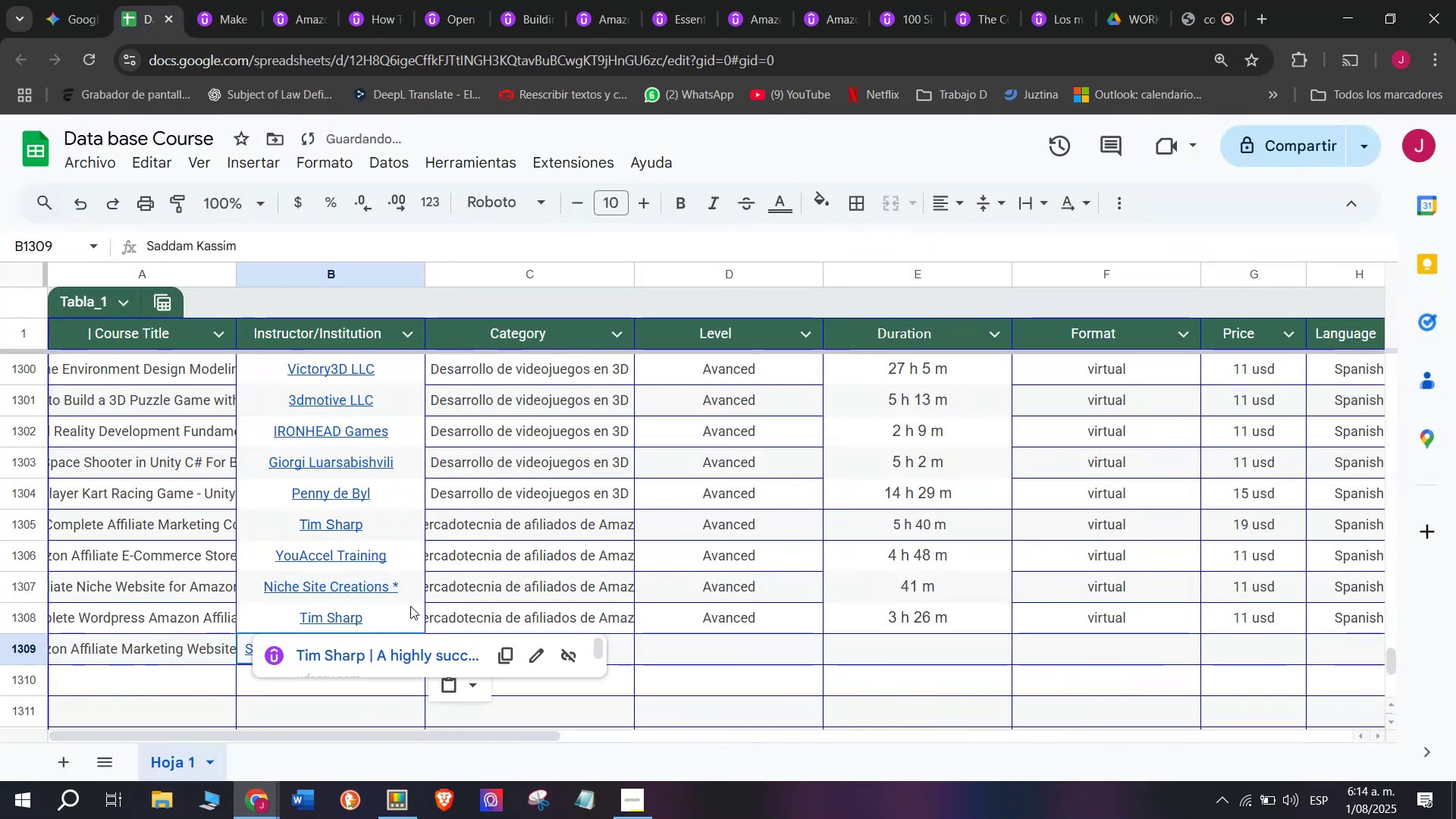 
key(Control+Shift+Z)
 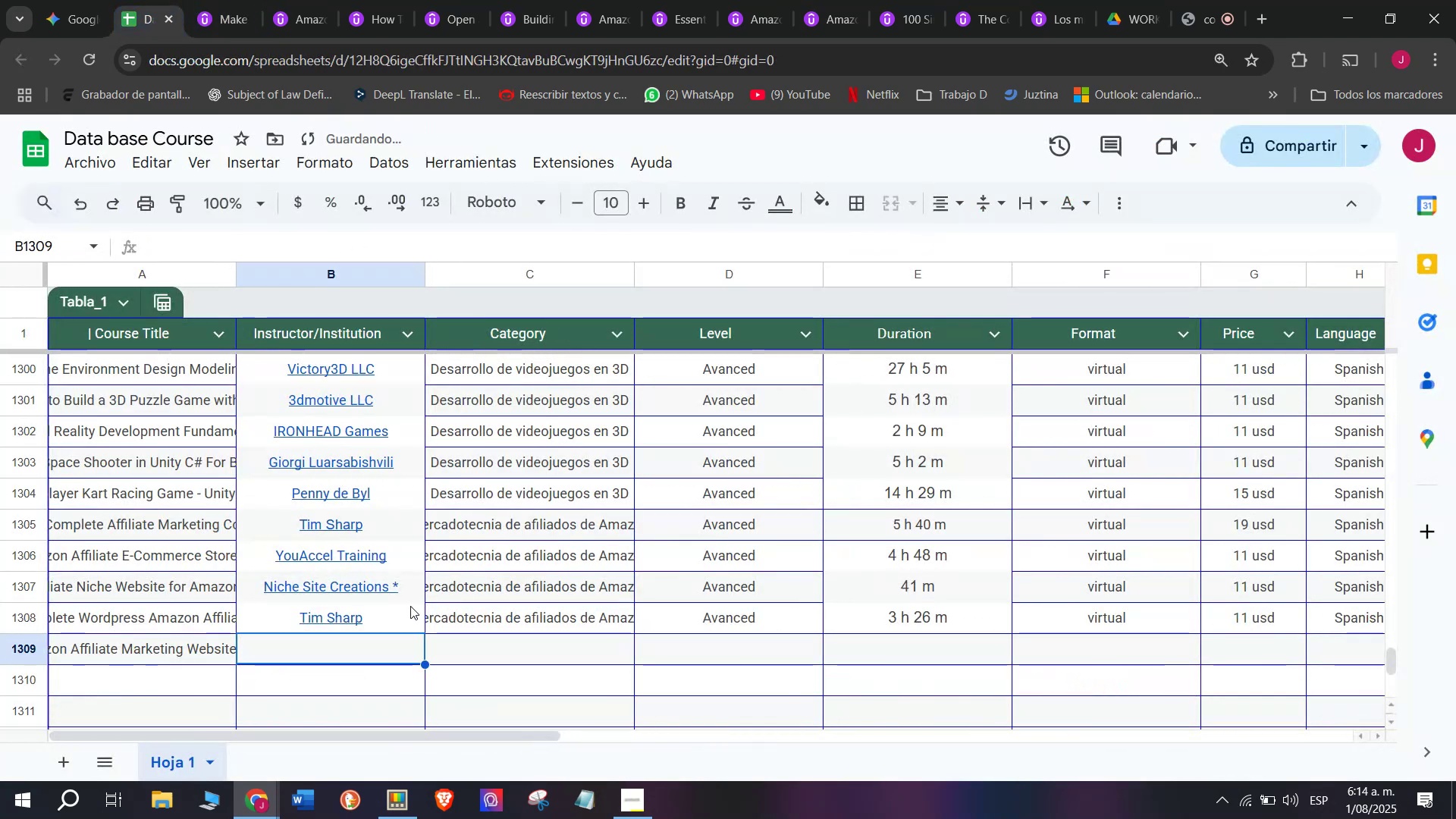 
key(Control+ControlLeft)
 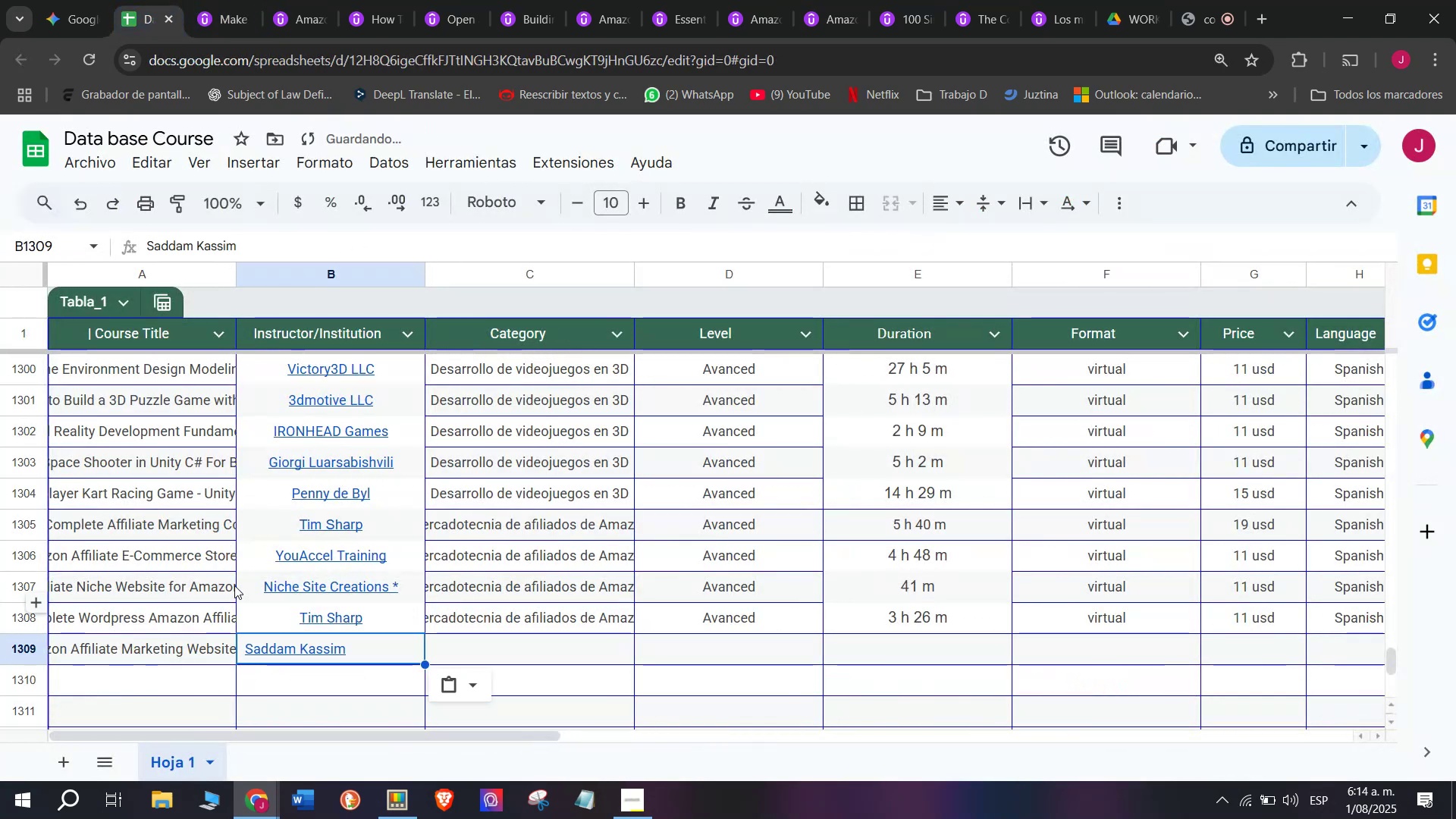 
key(Z)
 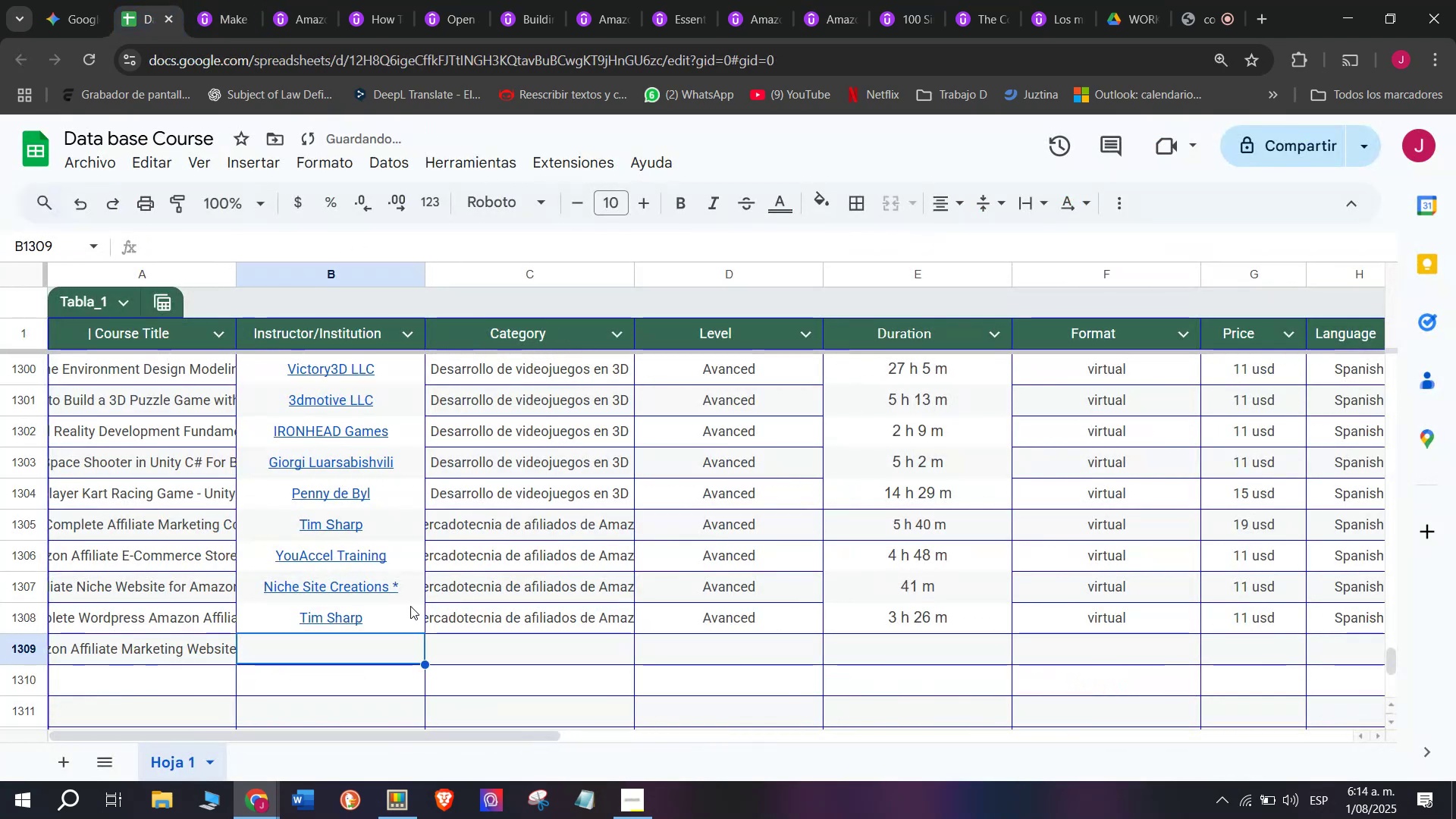 
key(Control+V)
 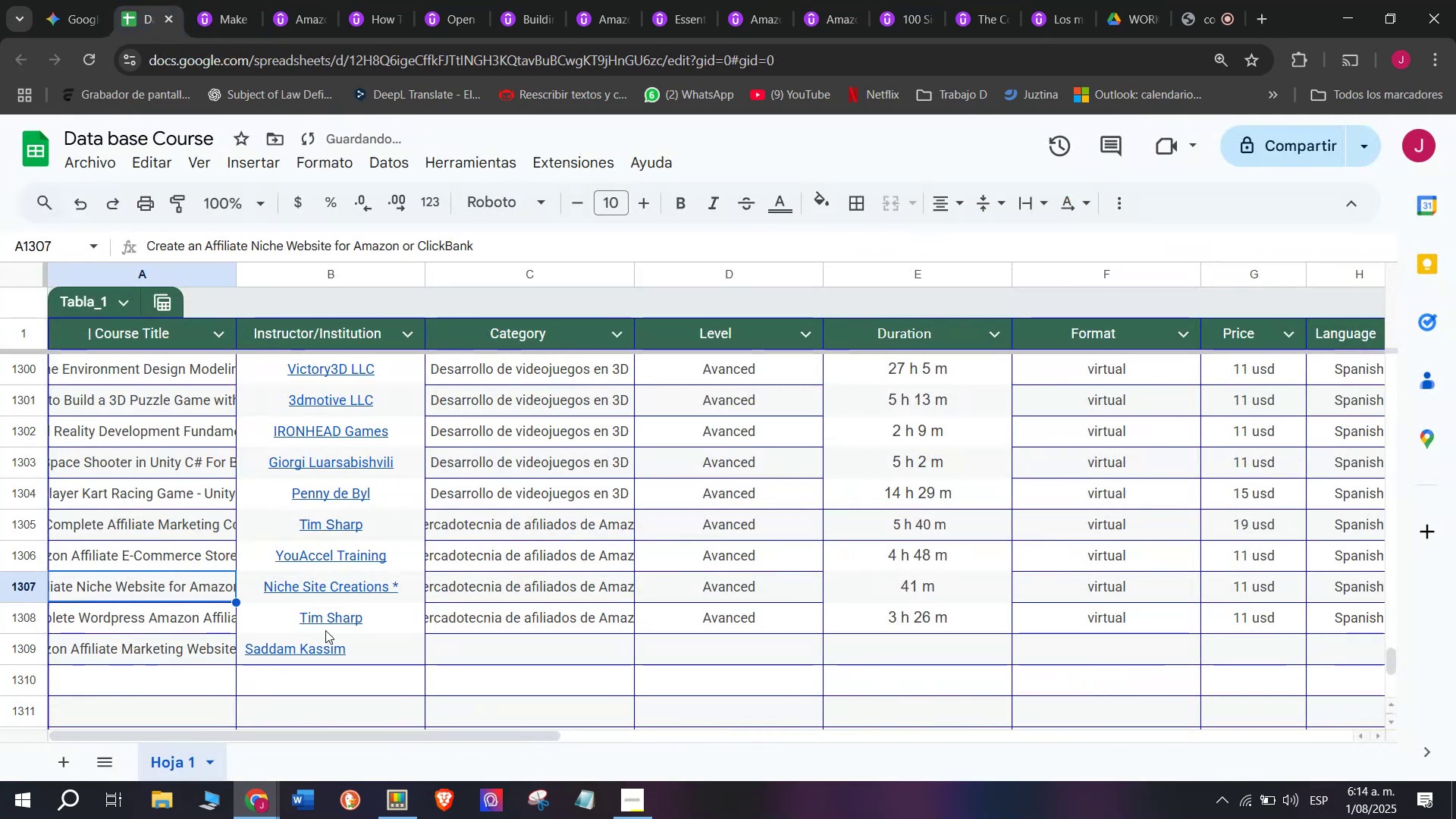 
left_click([334, 644])
 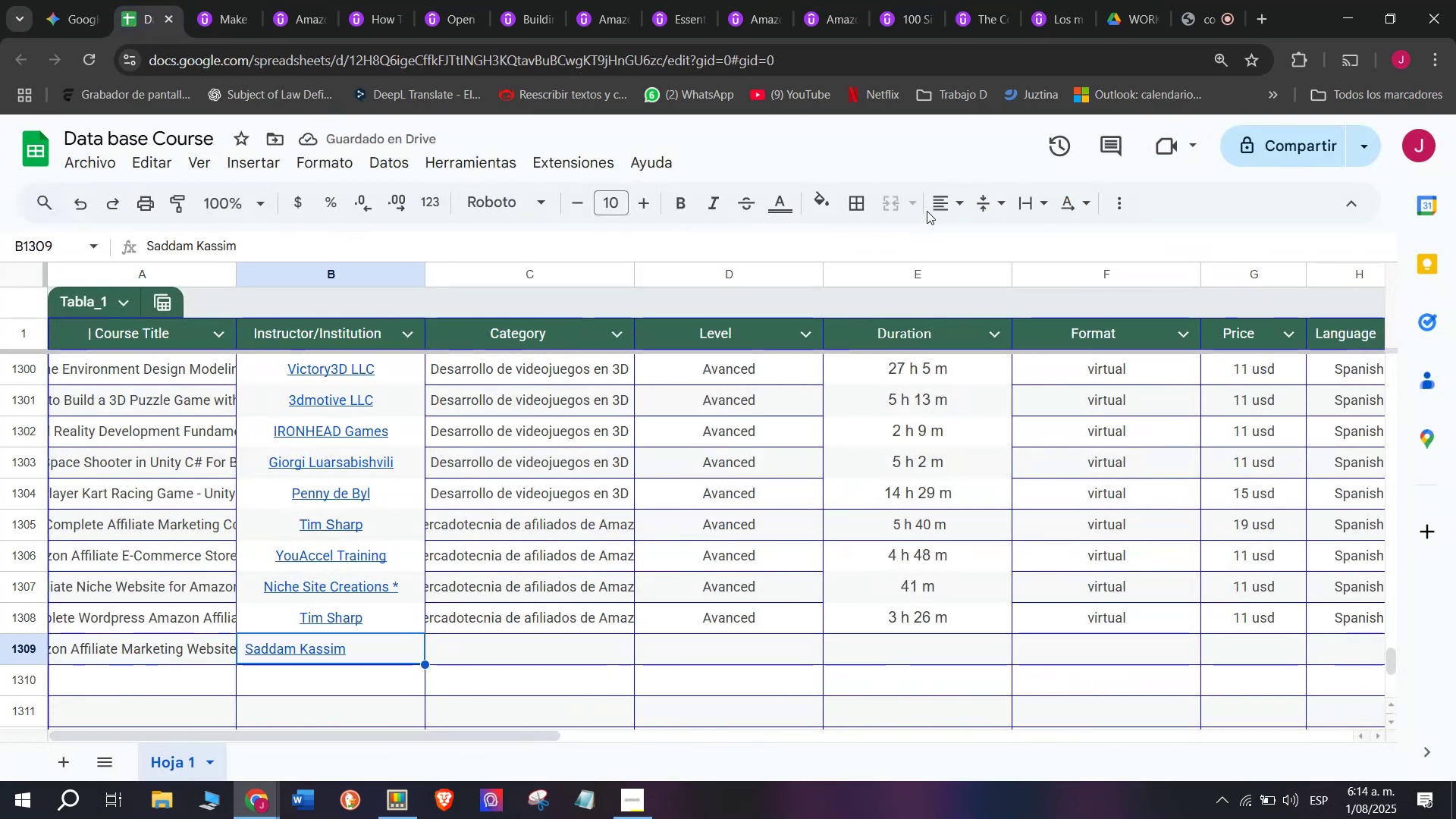 
left_click([932, 210])
 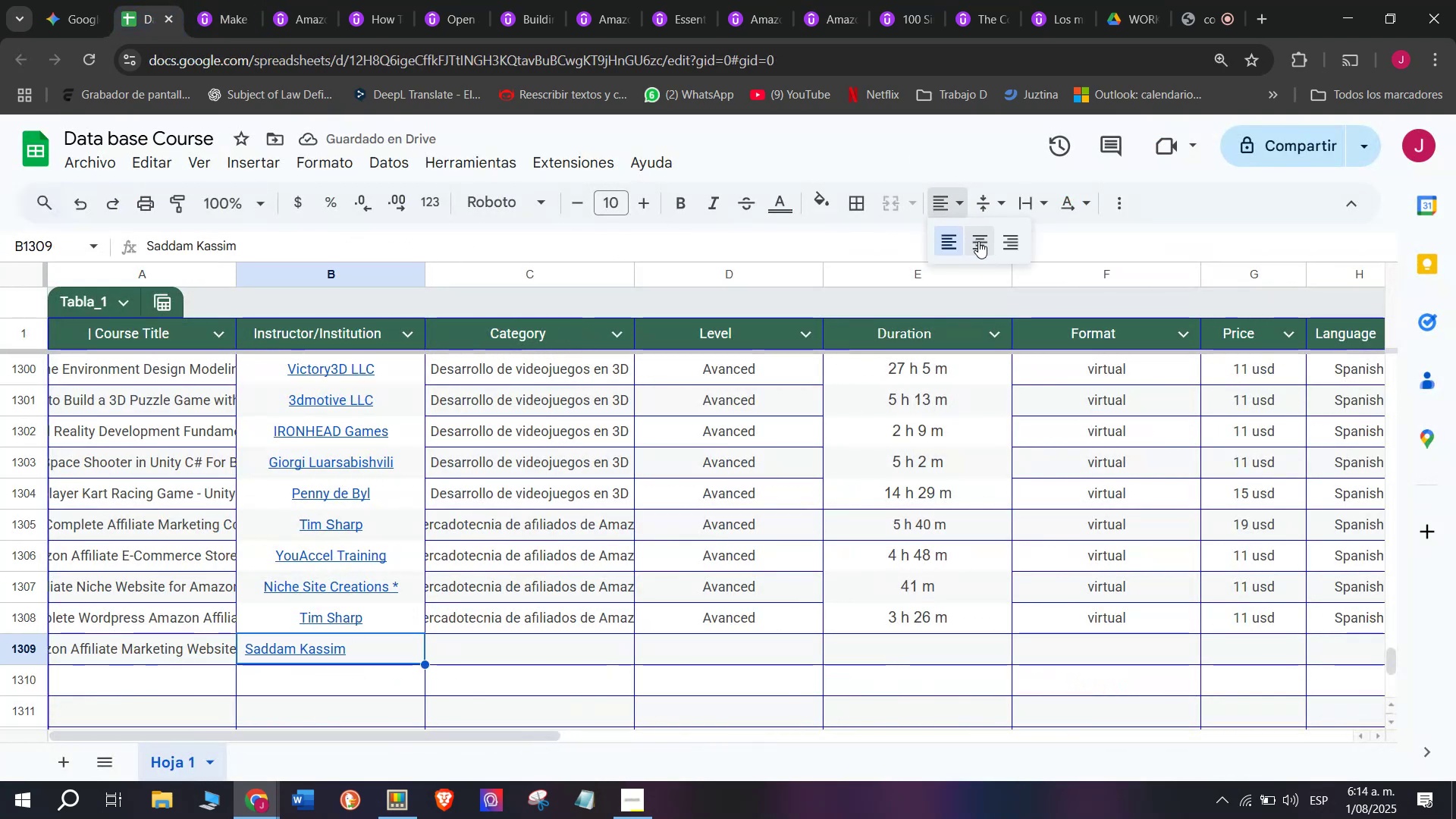 
left_click([978, 241])
 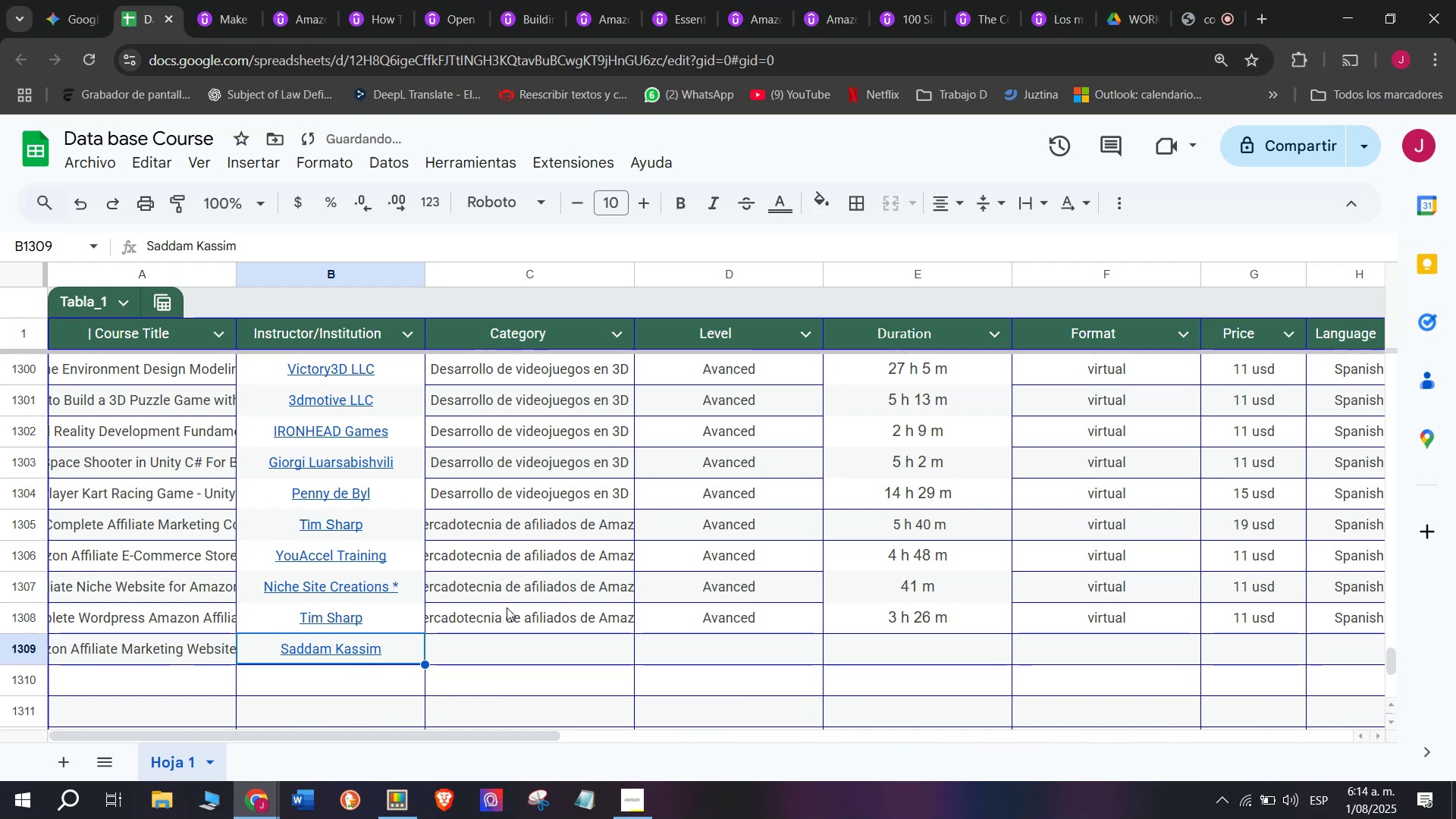 
key(Control+ControlLeft)
 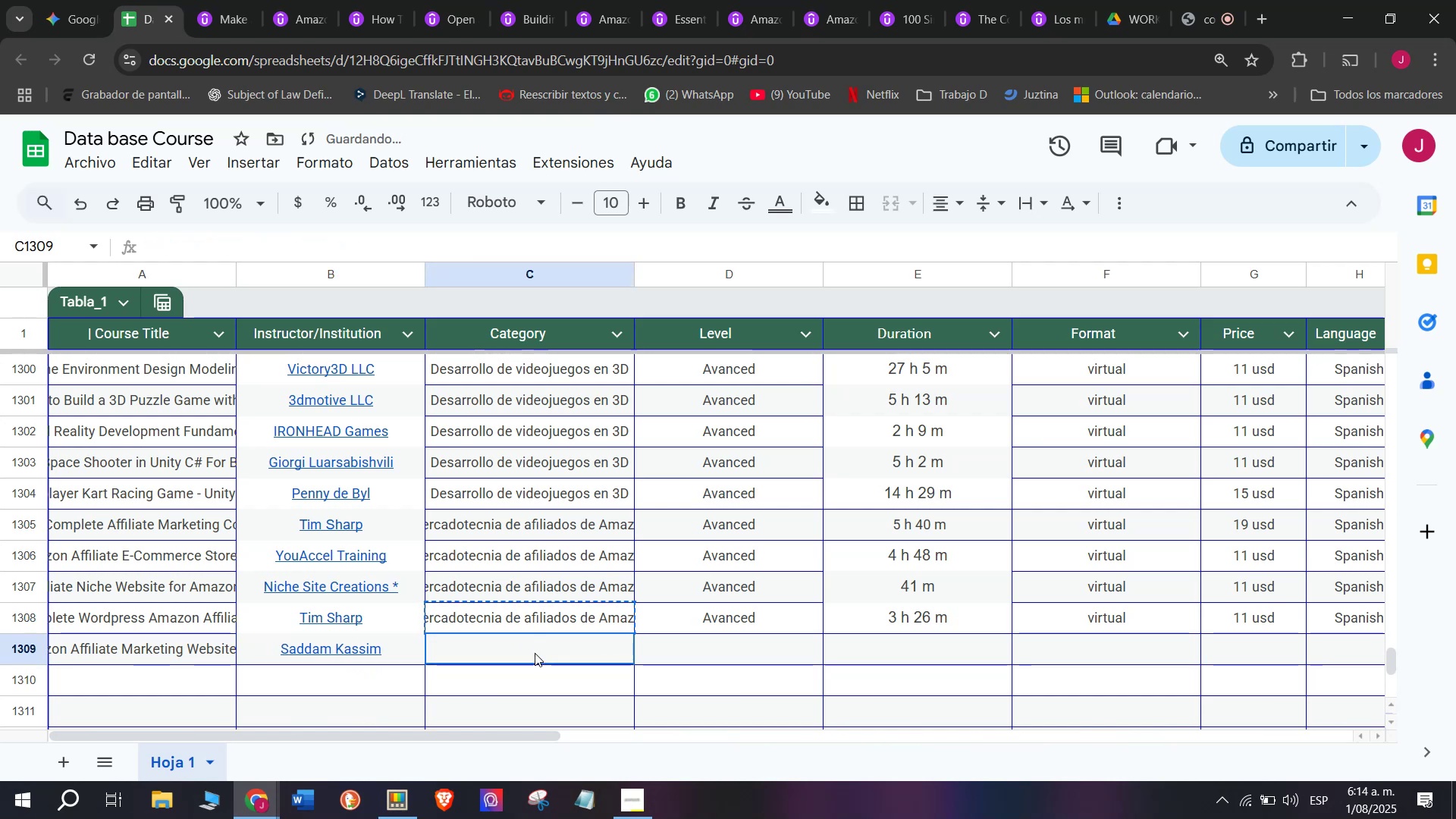 
key(Break)
 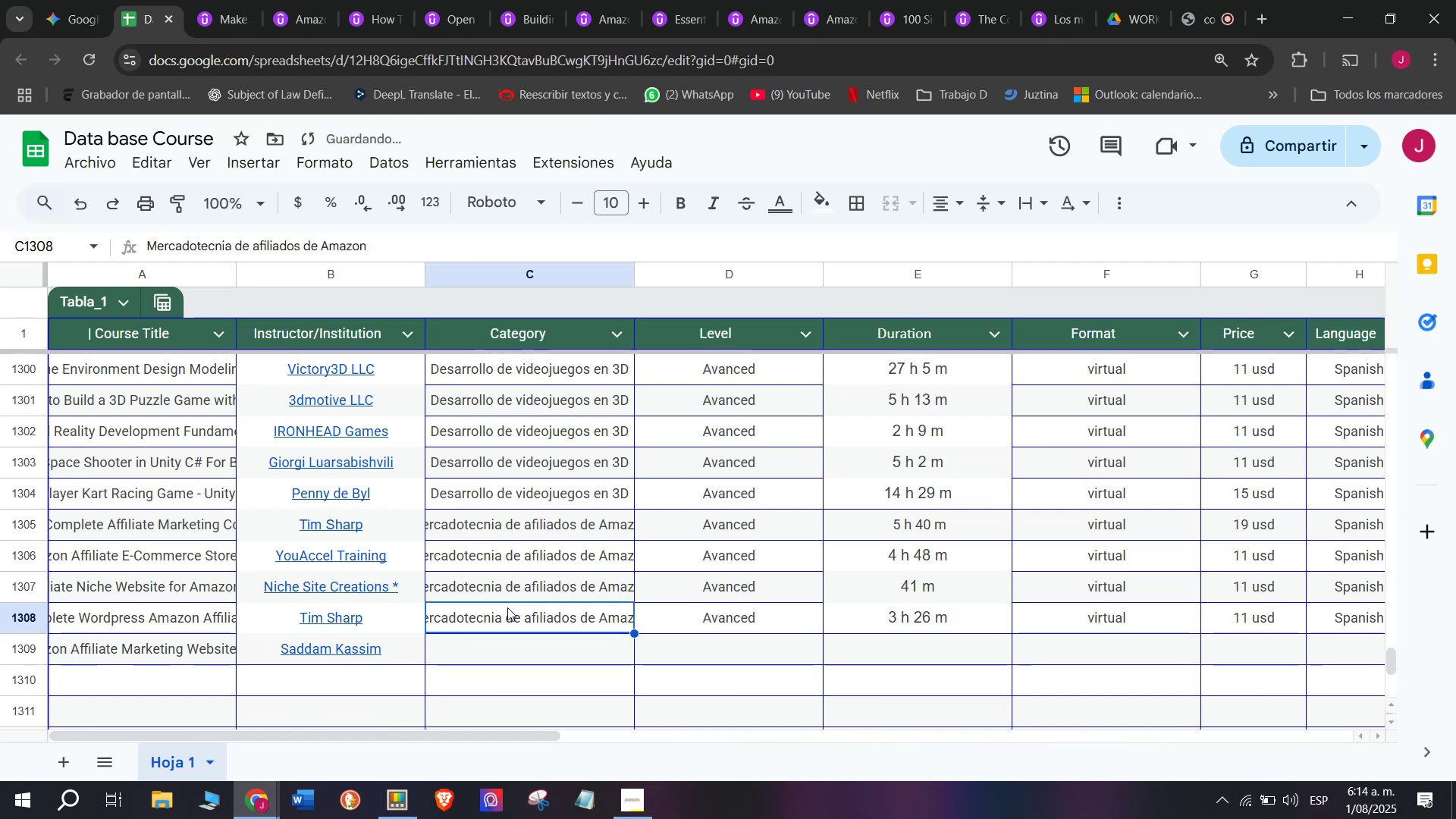 
key(Control+C)
 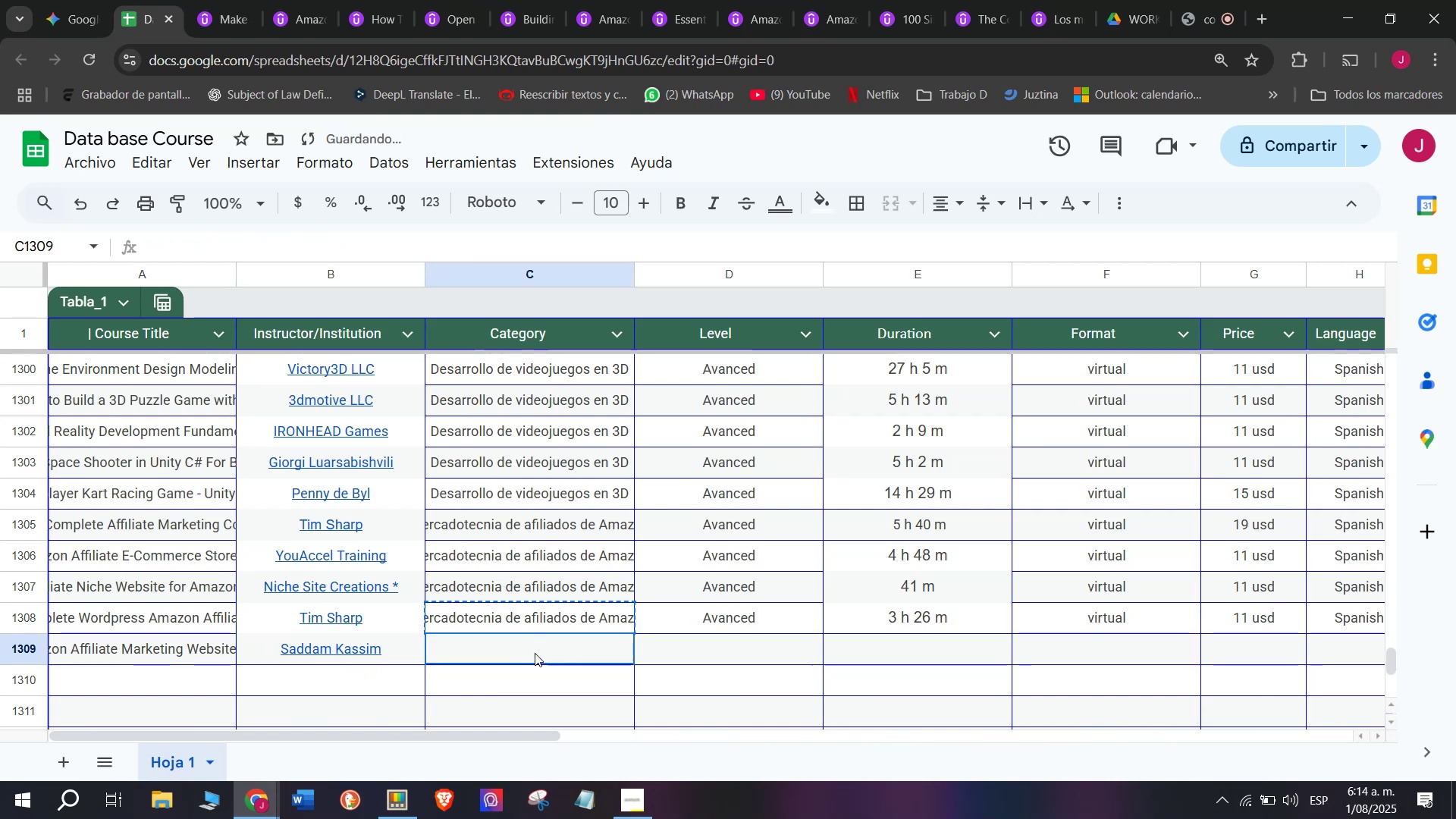 
key(Control+ControlLeft)
 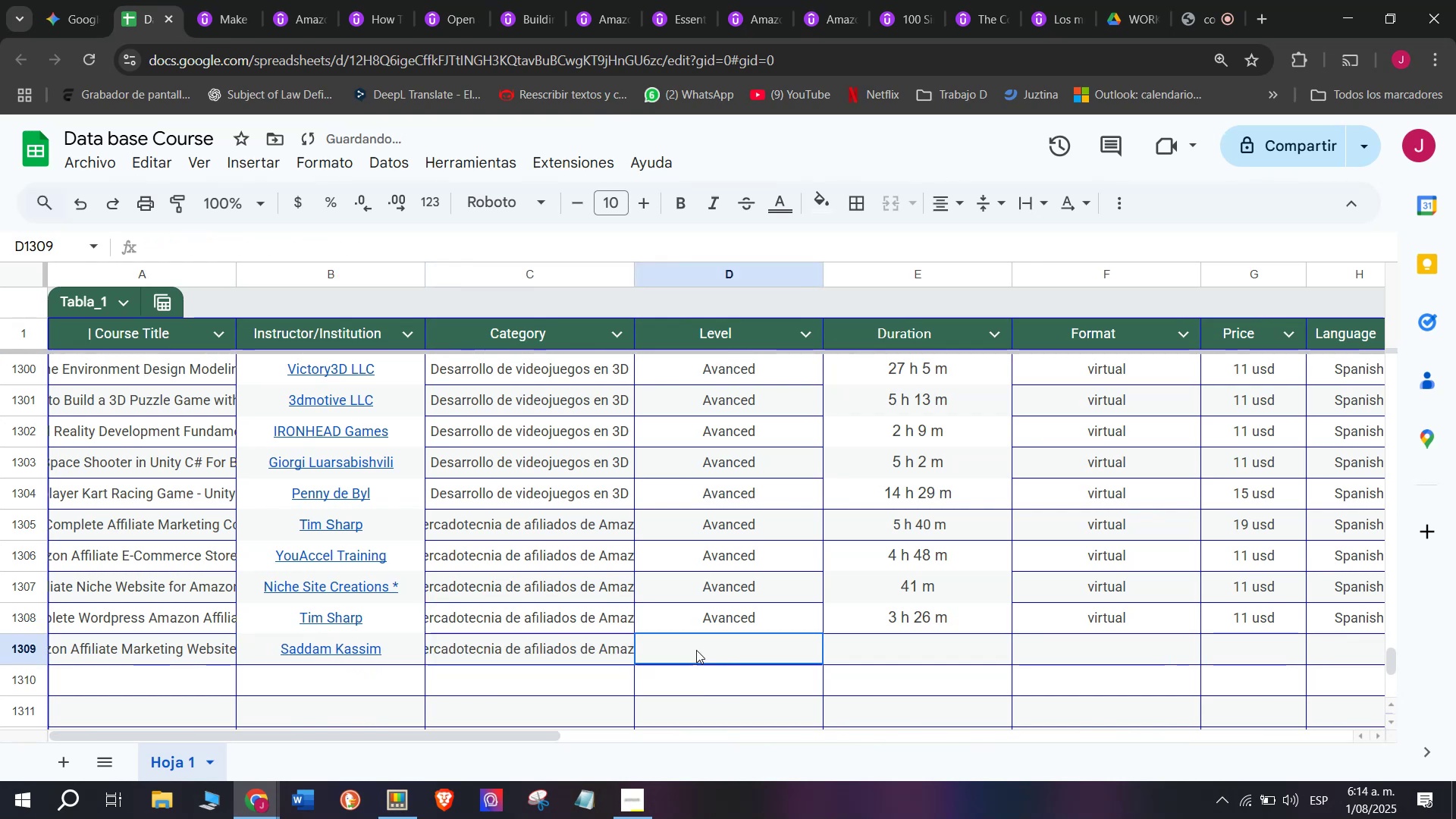 
key(Z)
 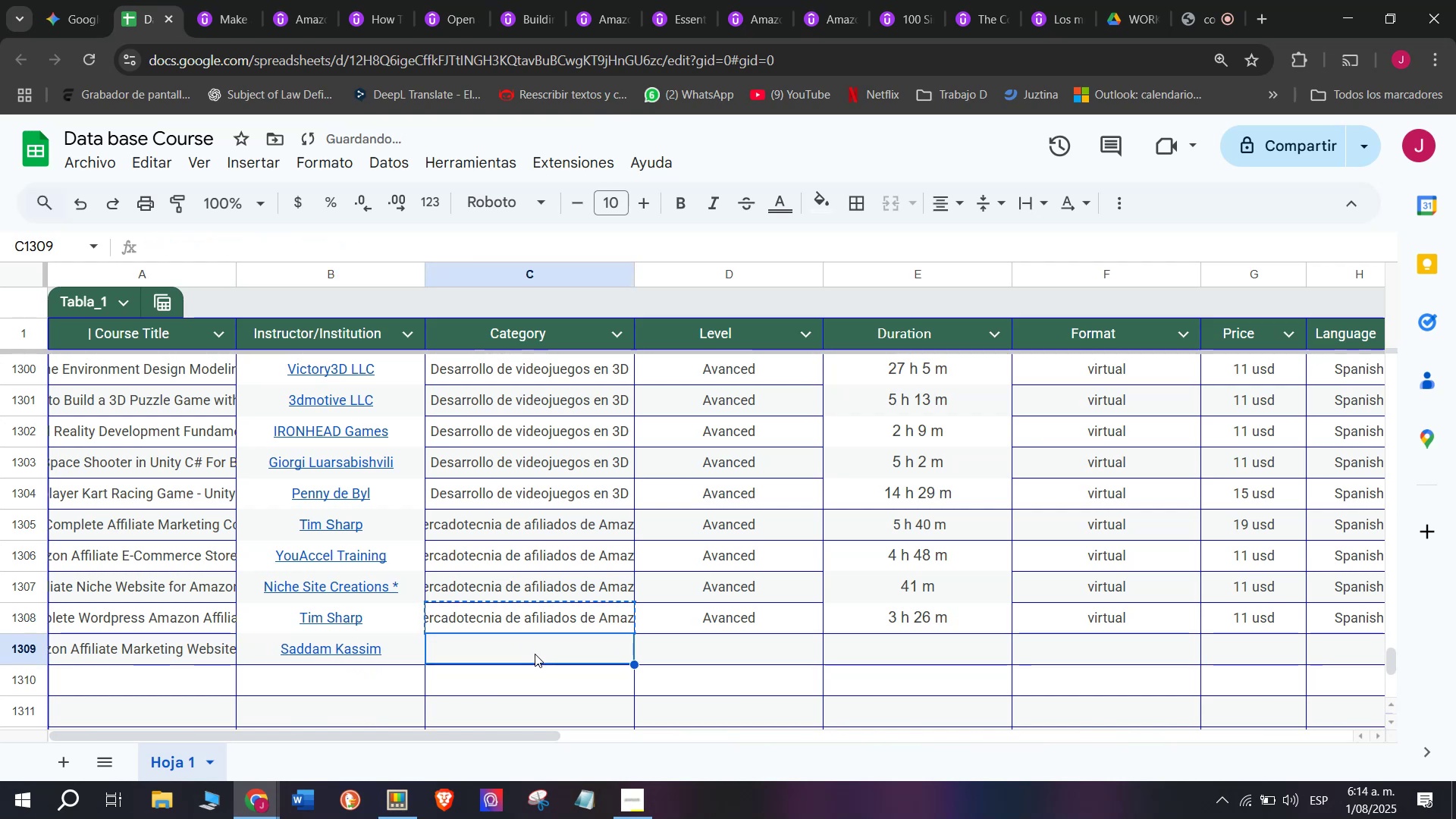 
key(Control+V)
 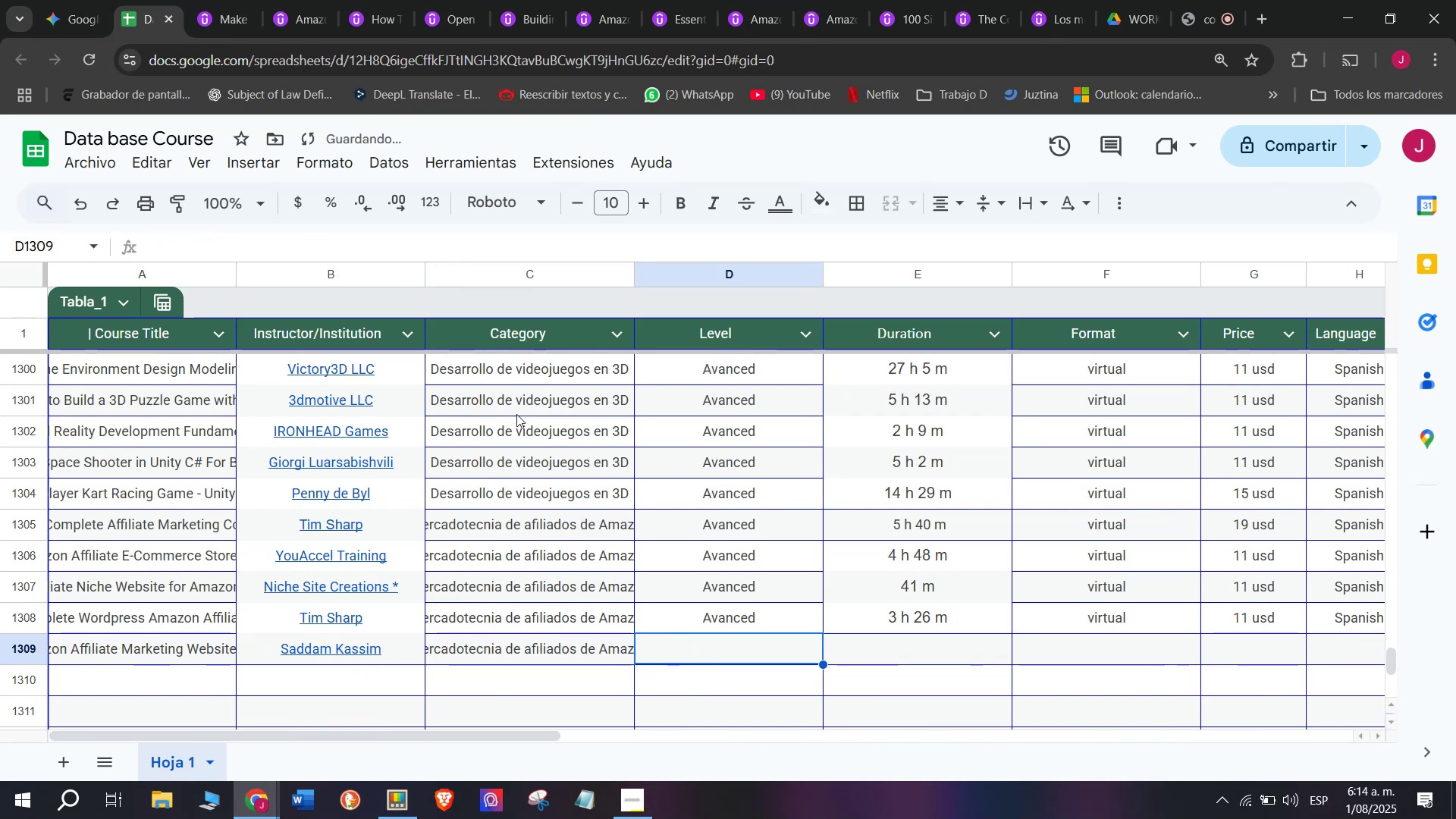 
left_click([226, 0])
 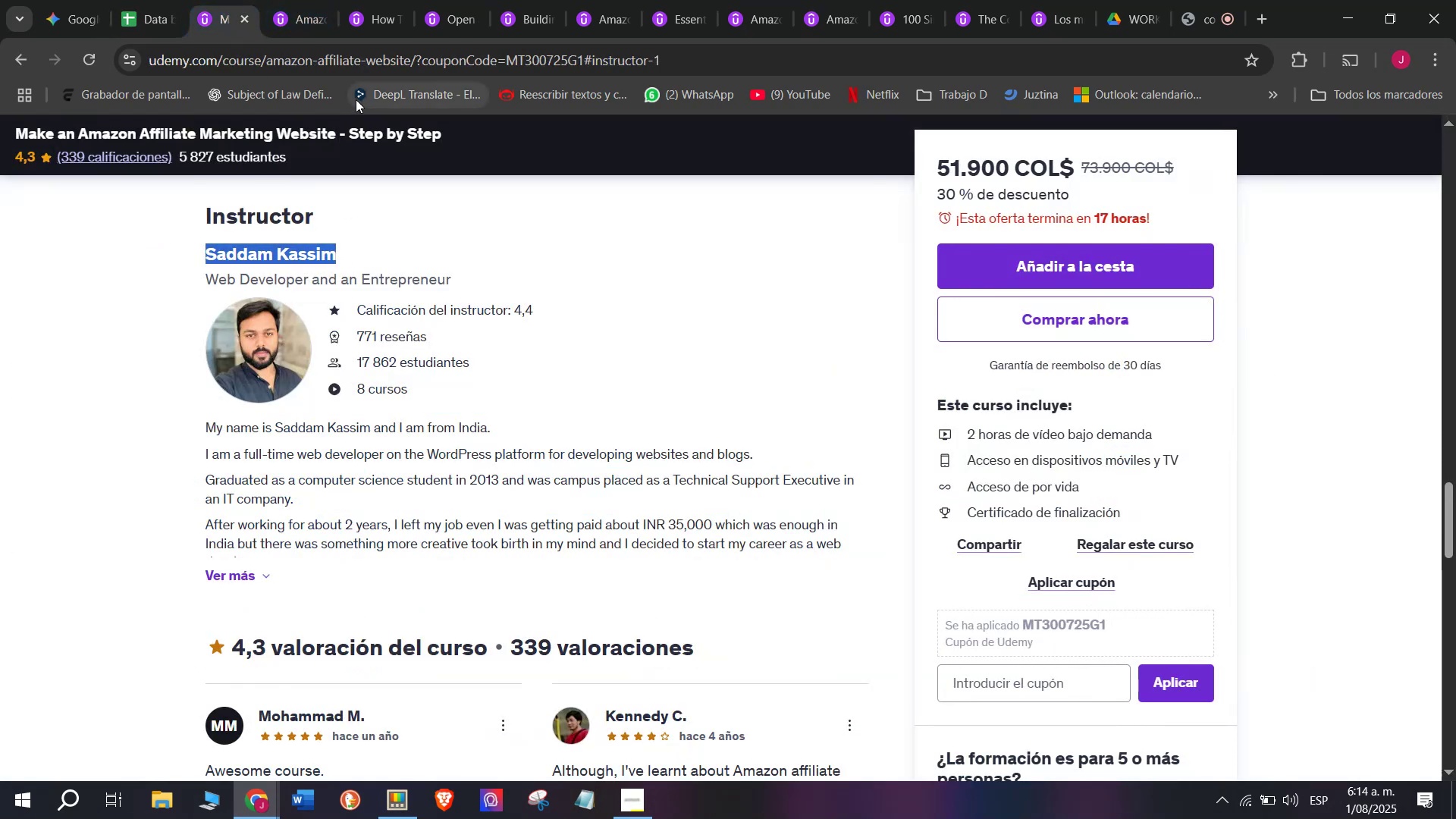 
left_click([372, 78])
 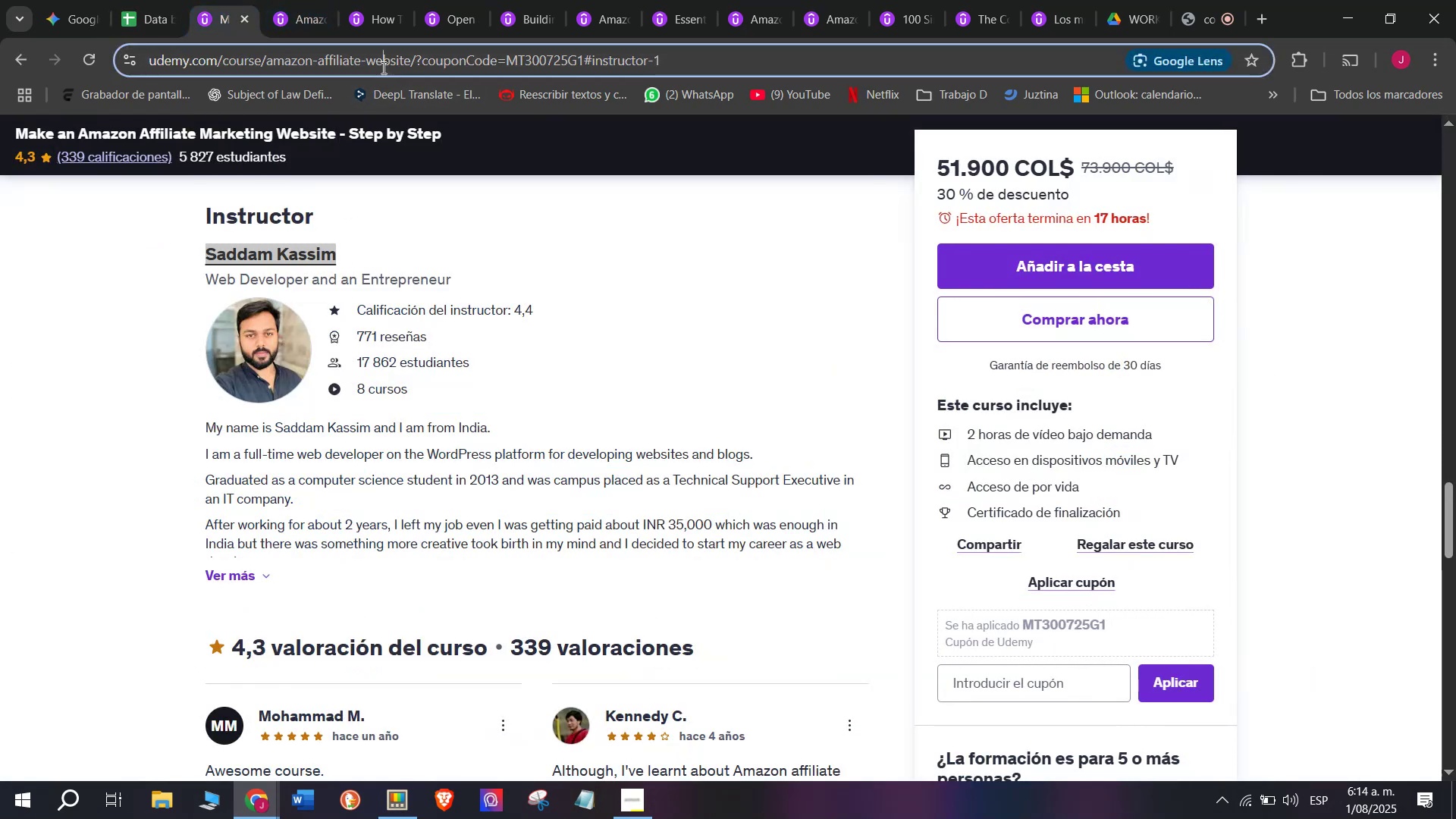 
triple_click([382, 67])
 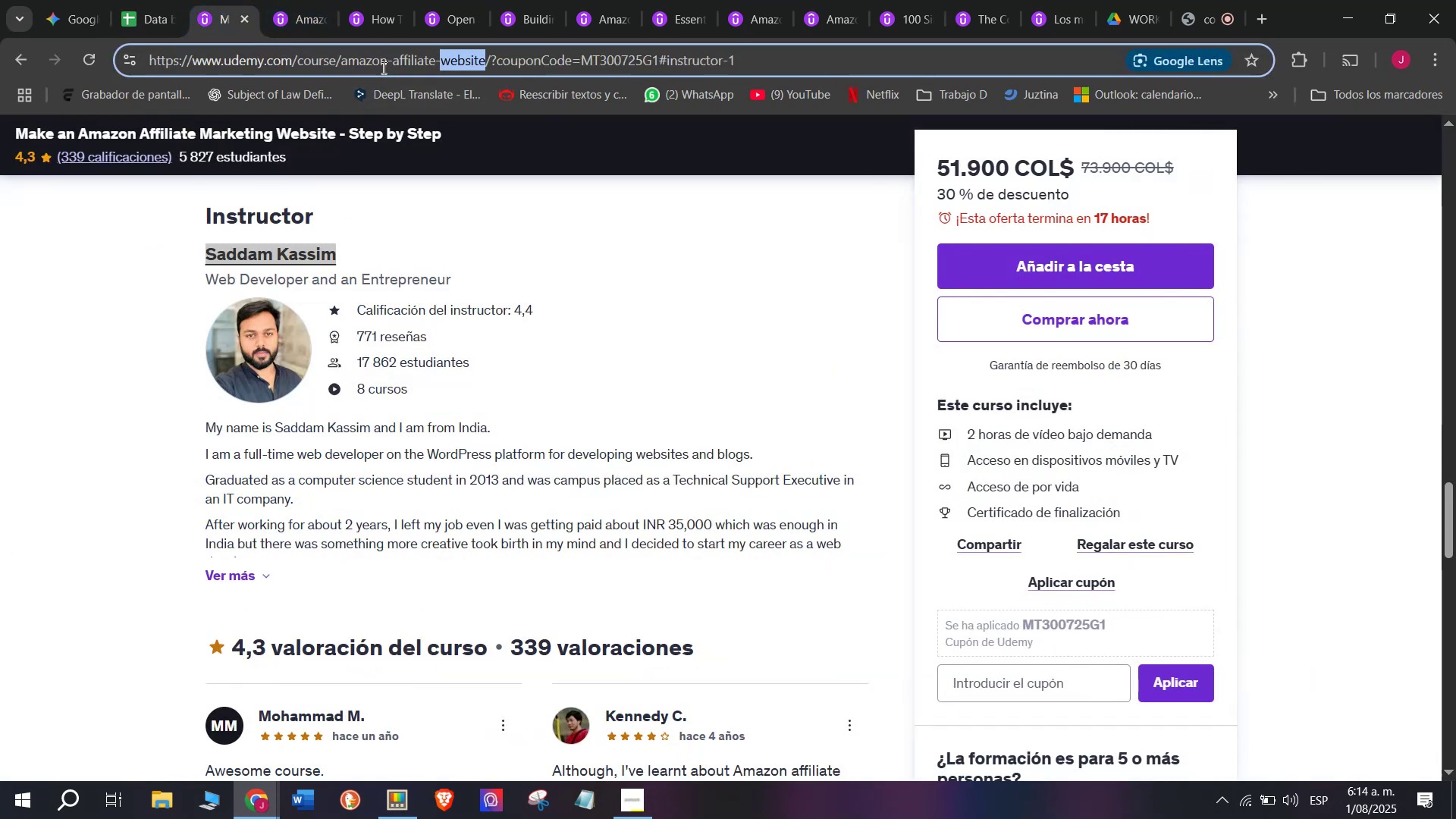 
triple_click([382, 67])
 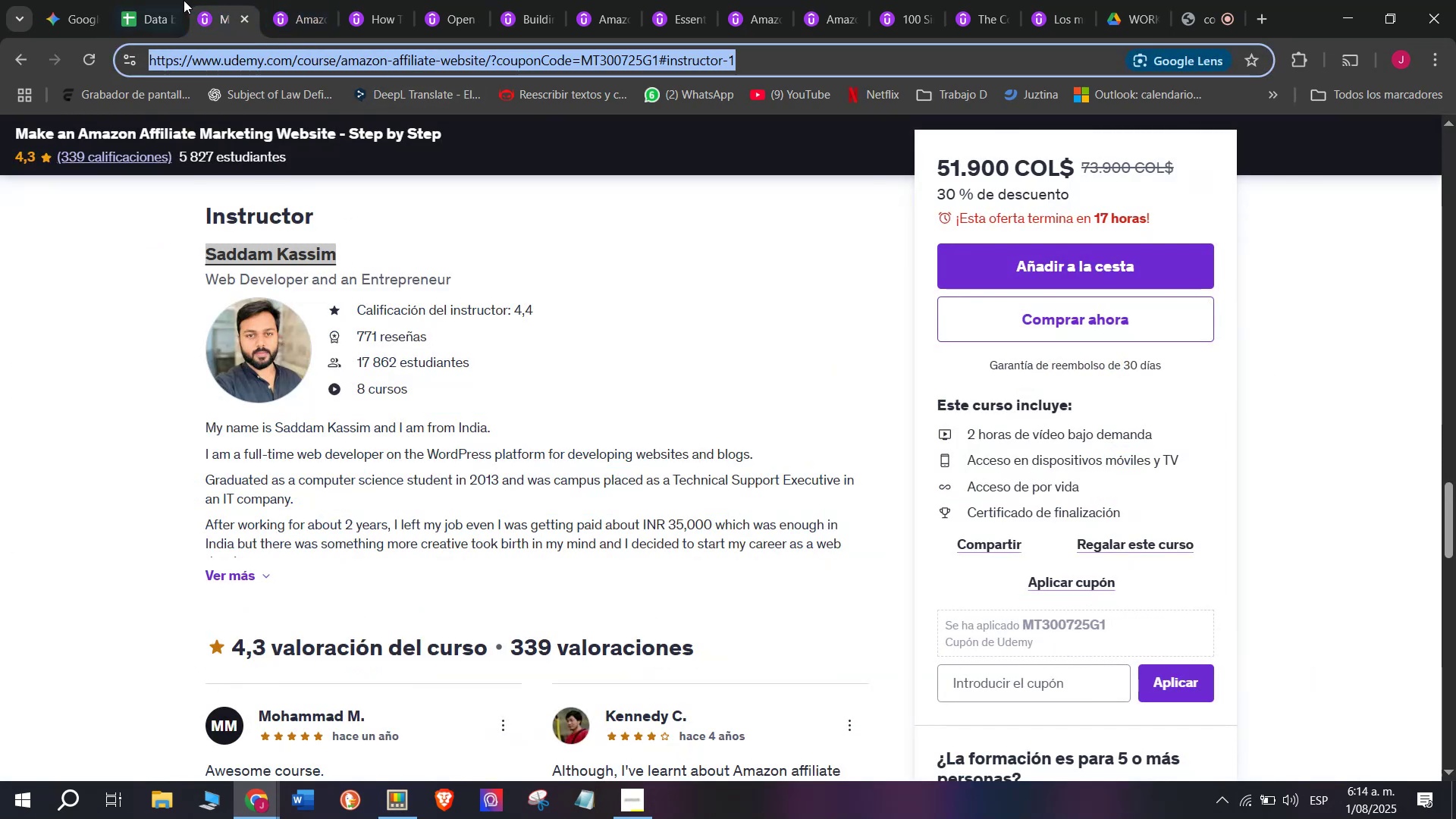 
scroll: coordinate [281, 550], scroll_direction: up, amount: 9.0
 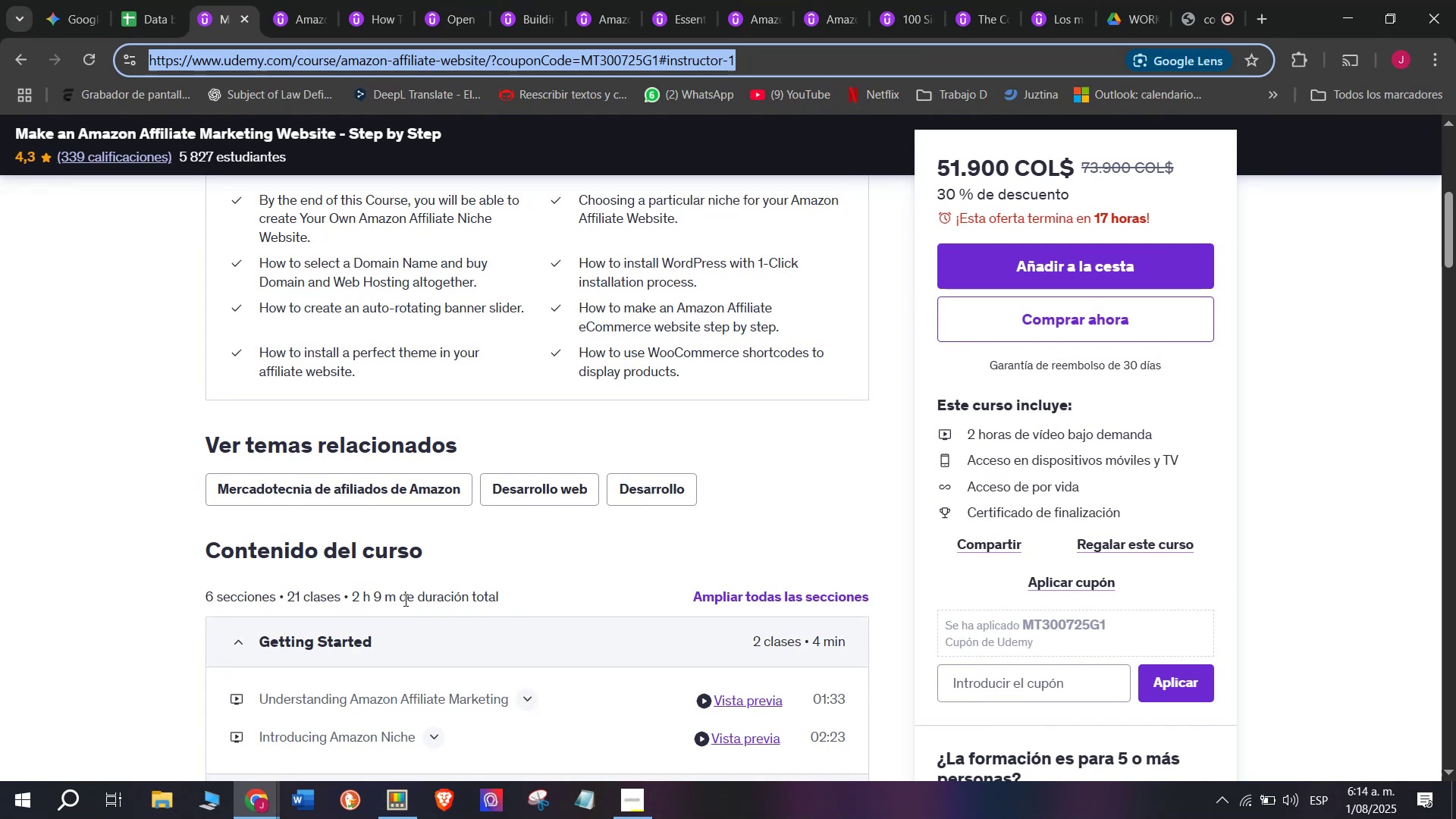 
left_click_drag(start_coordinate=[396, 602], to_coordinate=[351, 596])
 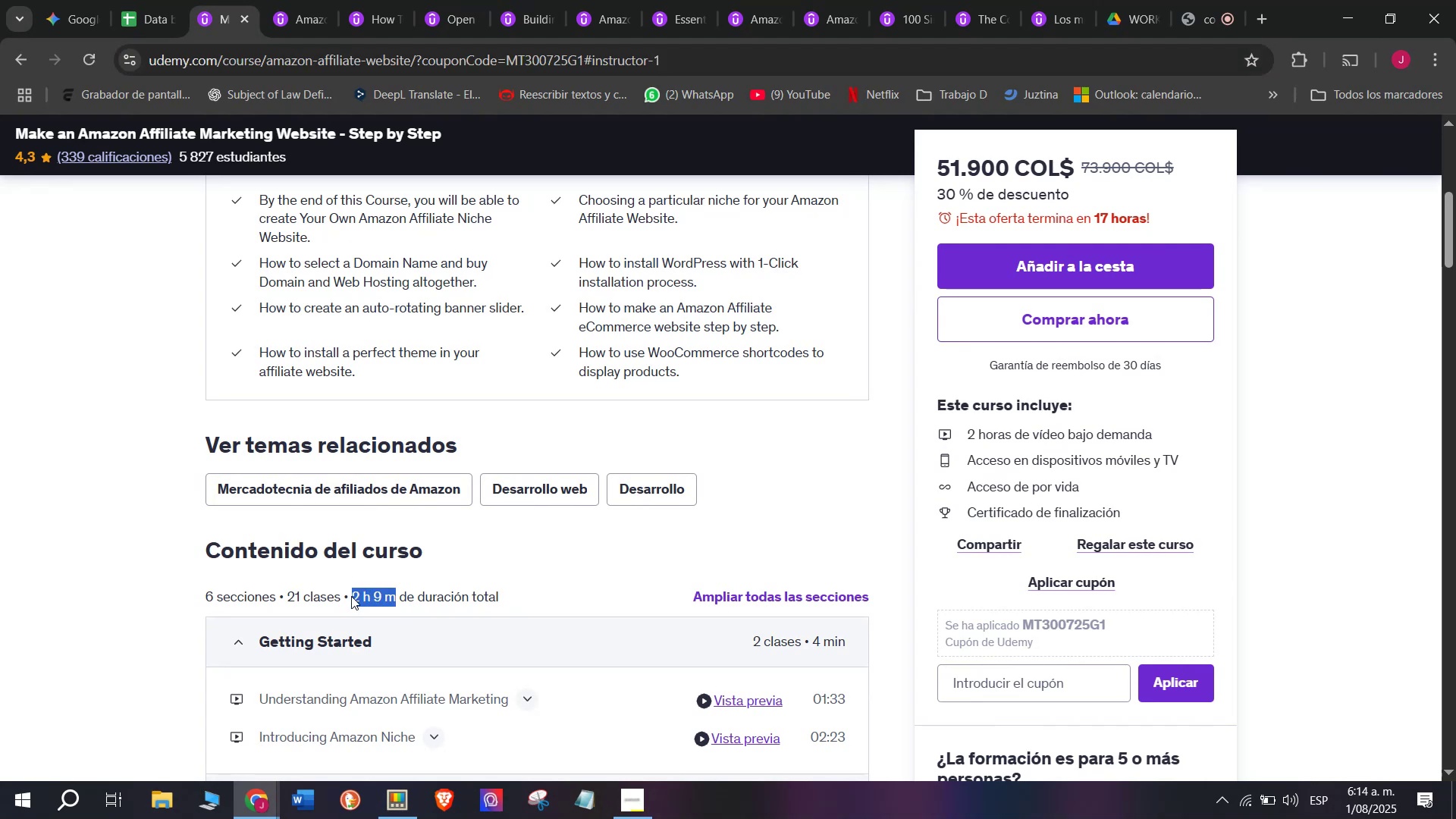 
key(Control+ControlLeft)
 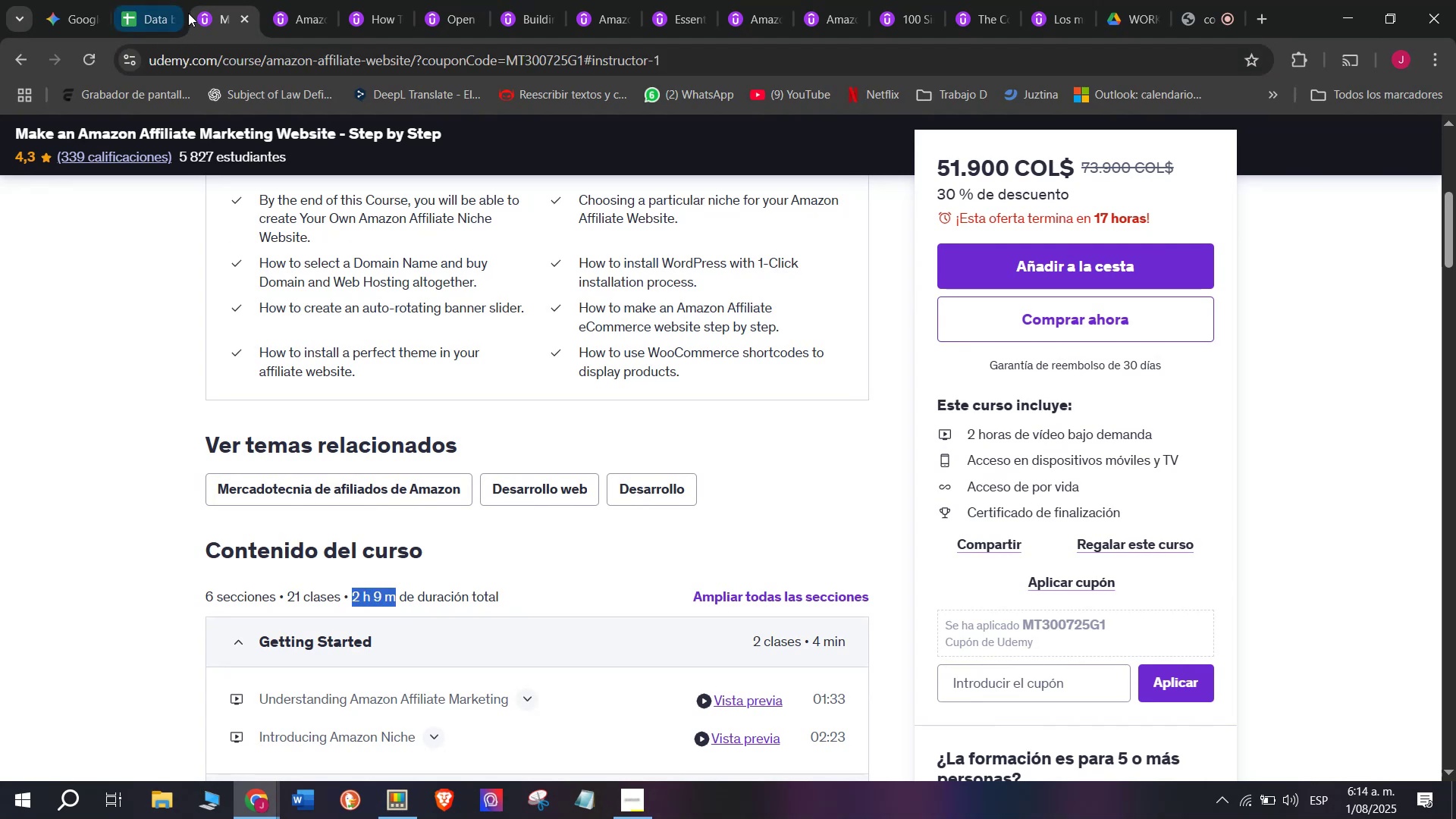 
key(Break)
 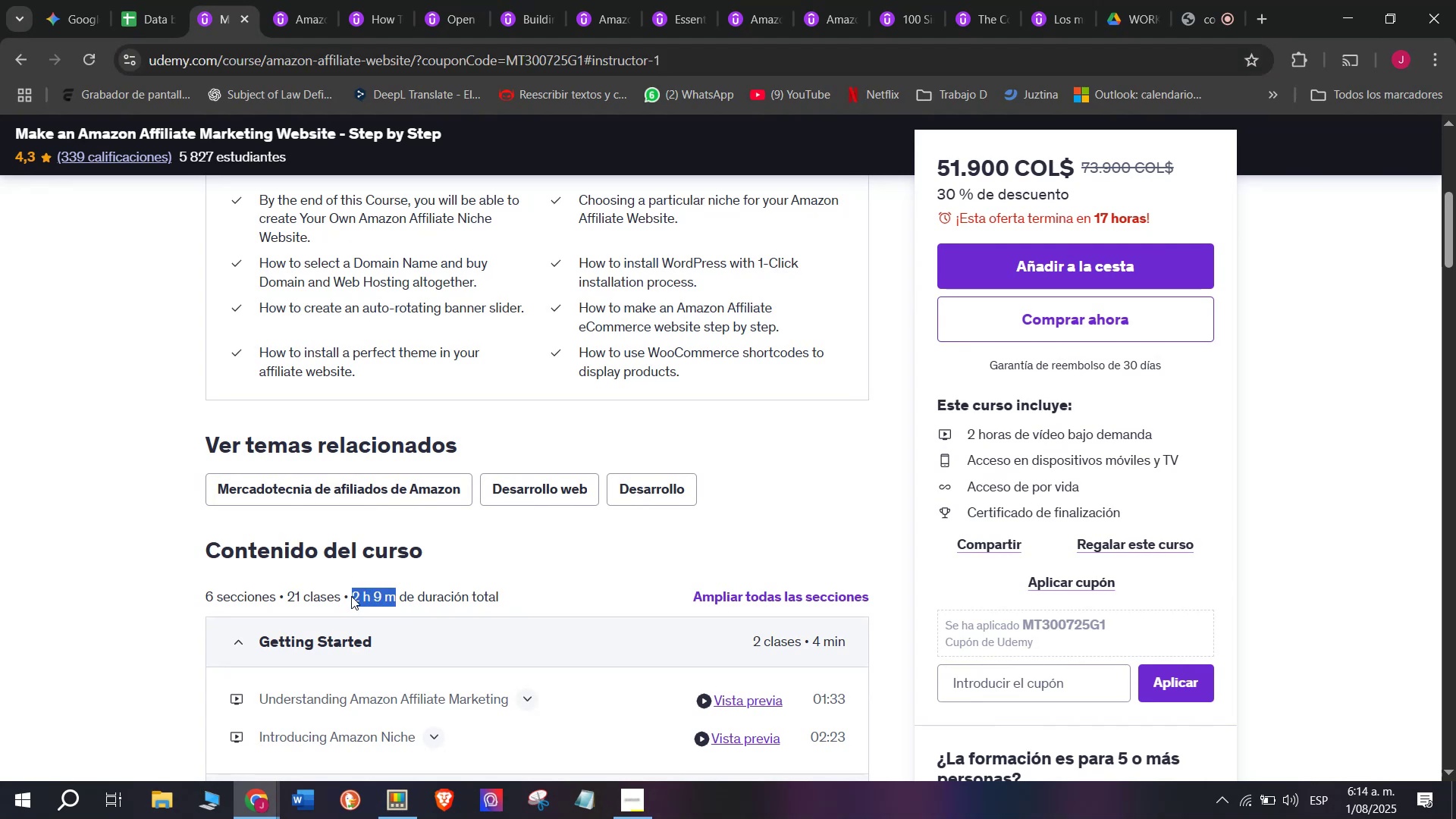 
key(Control+C)
 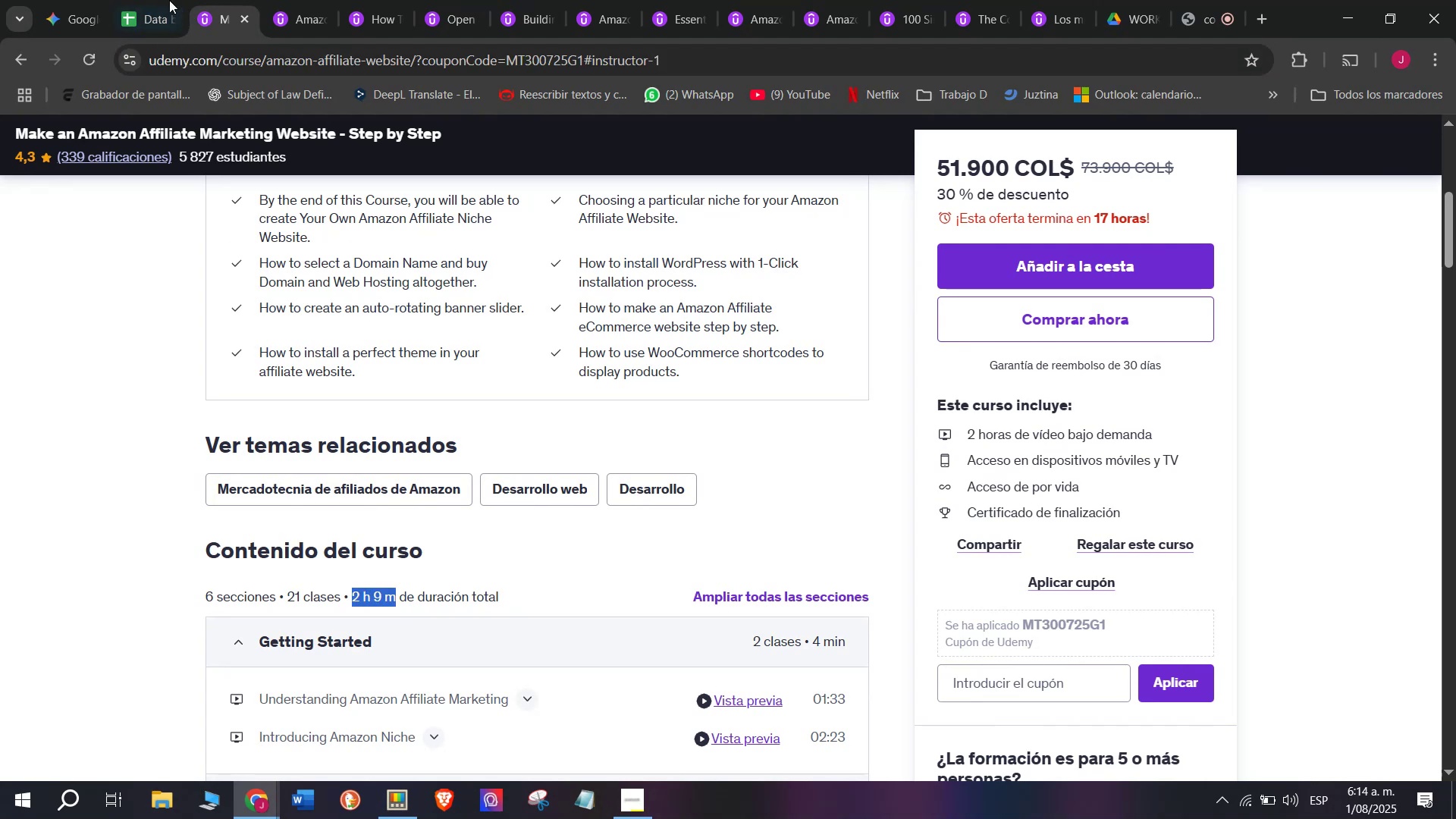 
left_click([147, 0])
 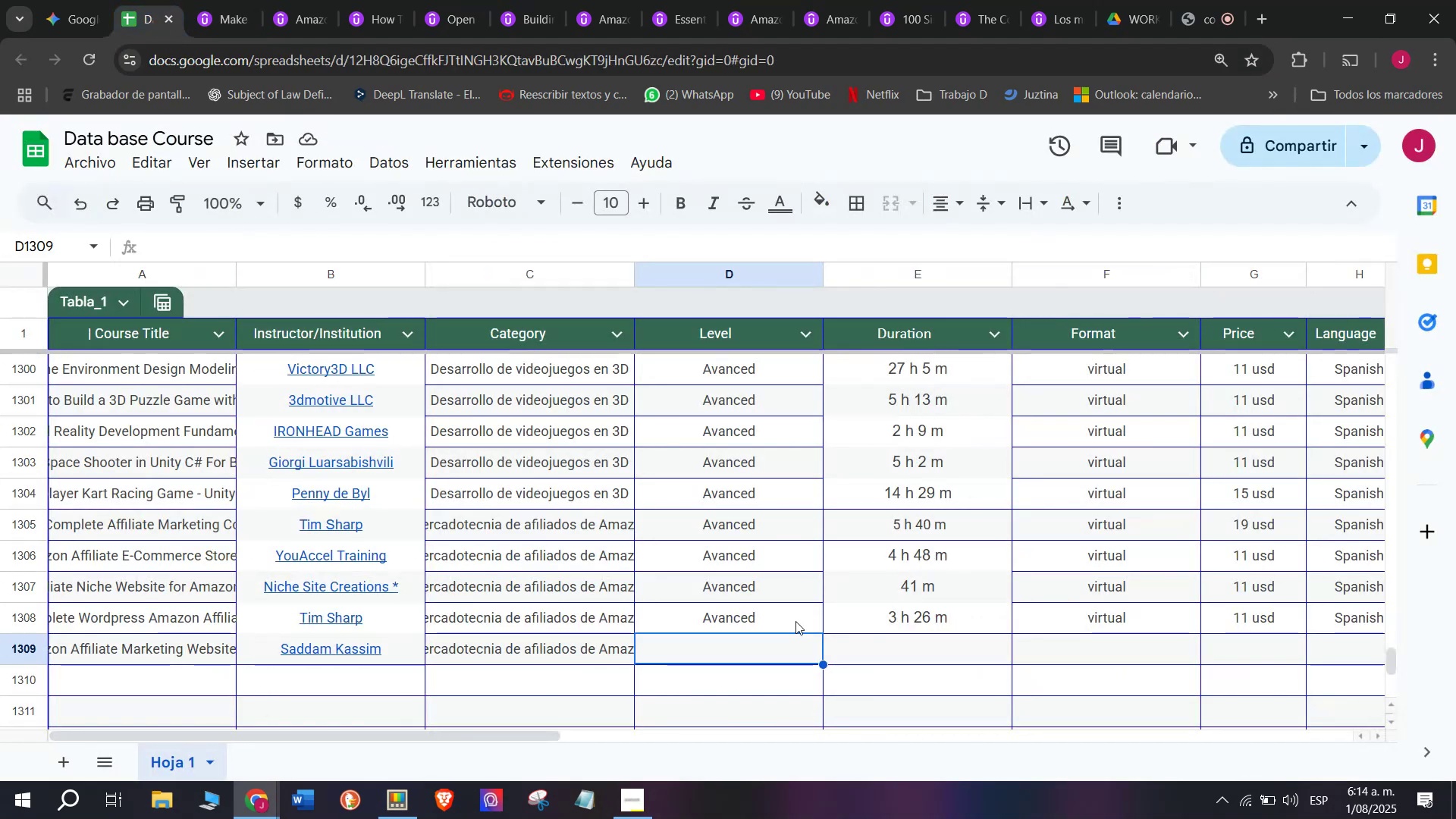 
key(Z)
 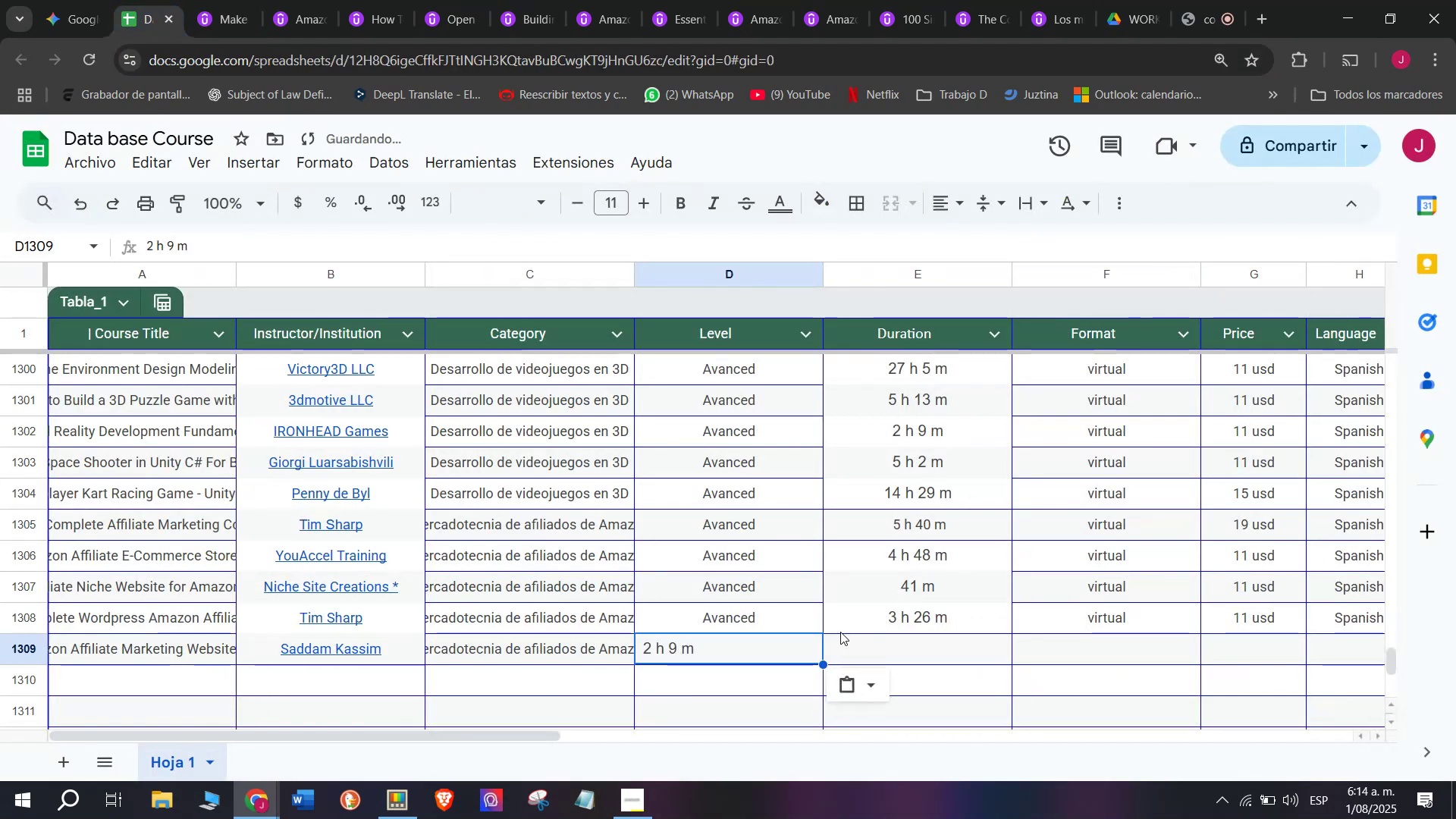 
key(Control+ControlLeft)
 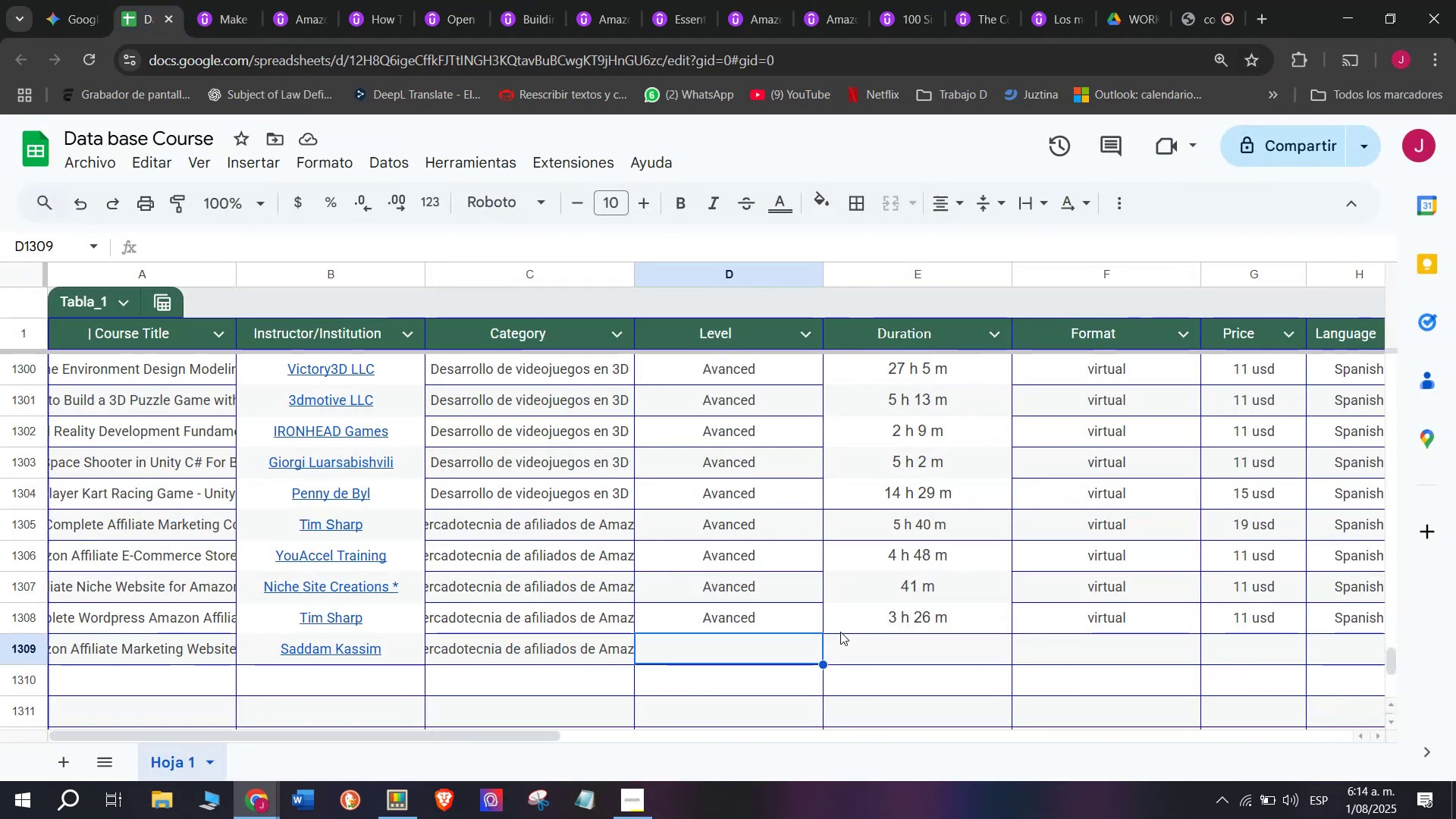 
key(Control+V)
 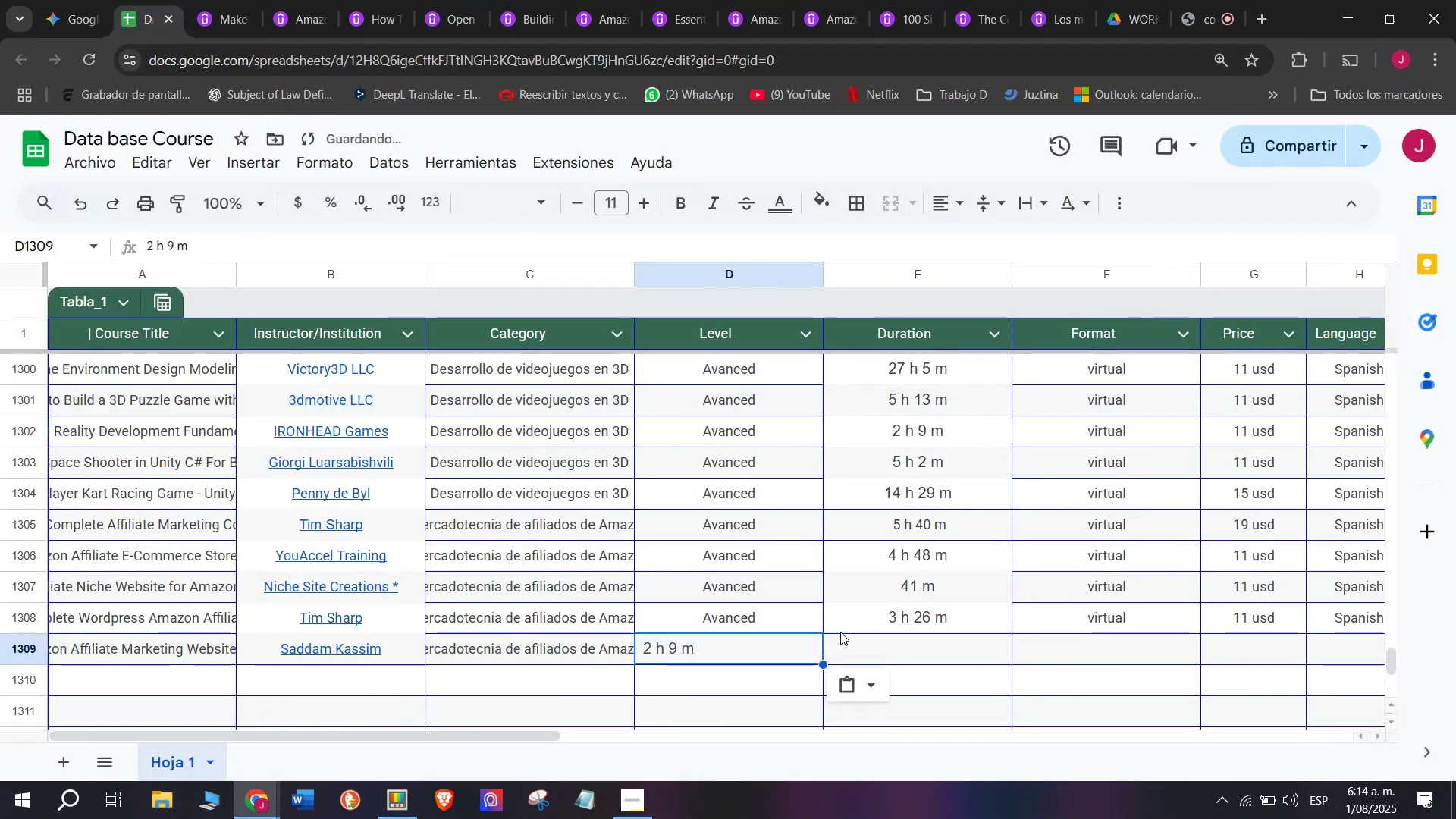 
key(Shift+ShiftLeft)
 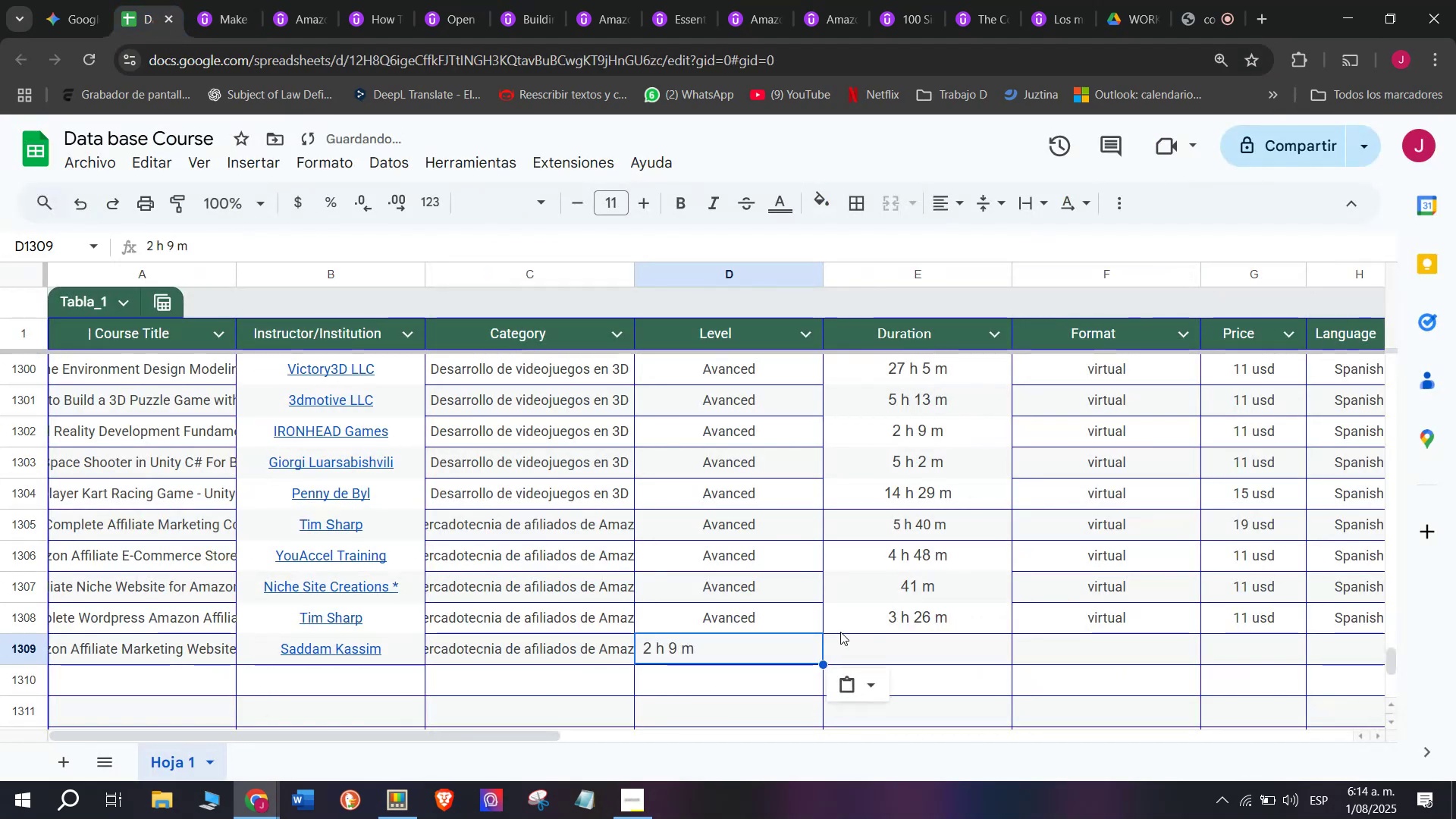 
key(Control+Shift+ControlLeft)
 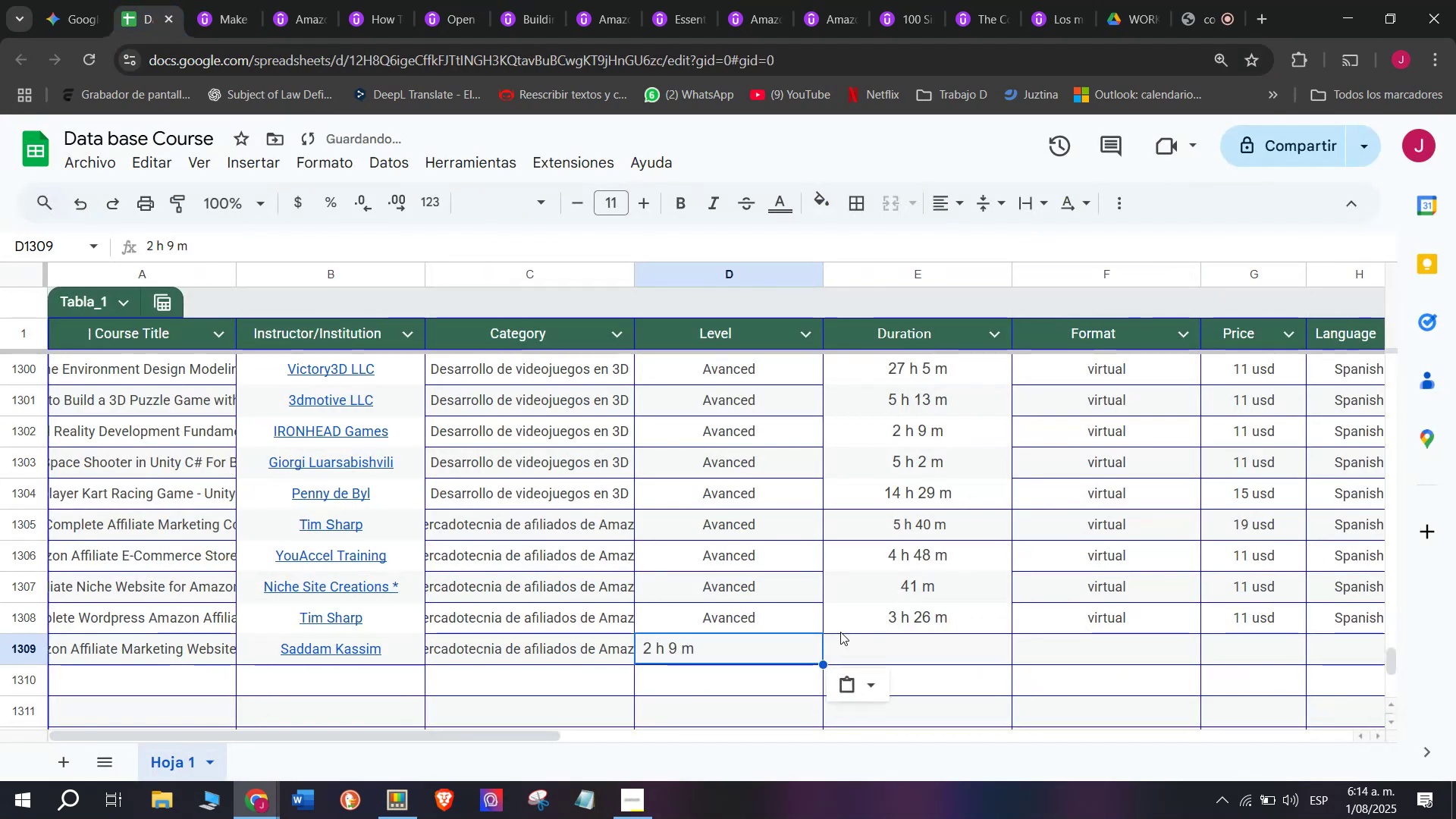 
key(Control+Shift+Z)
 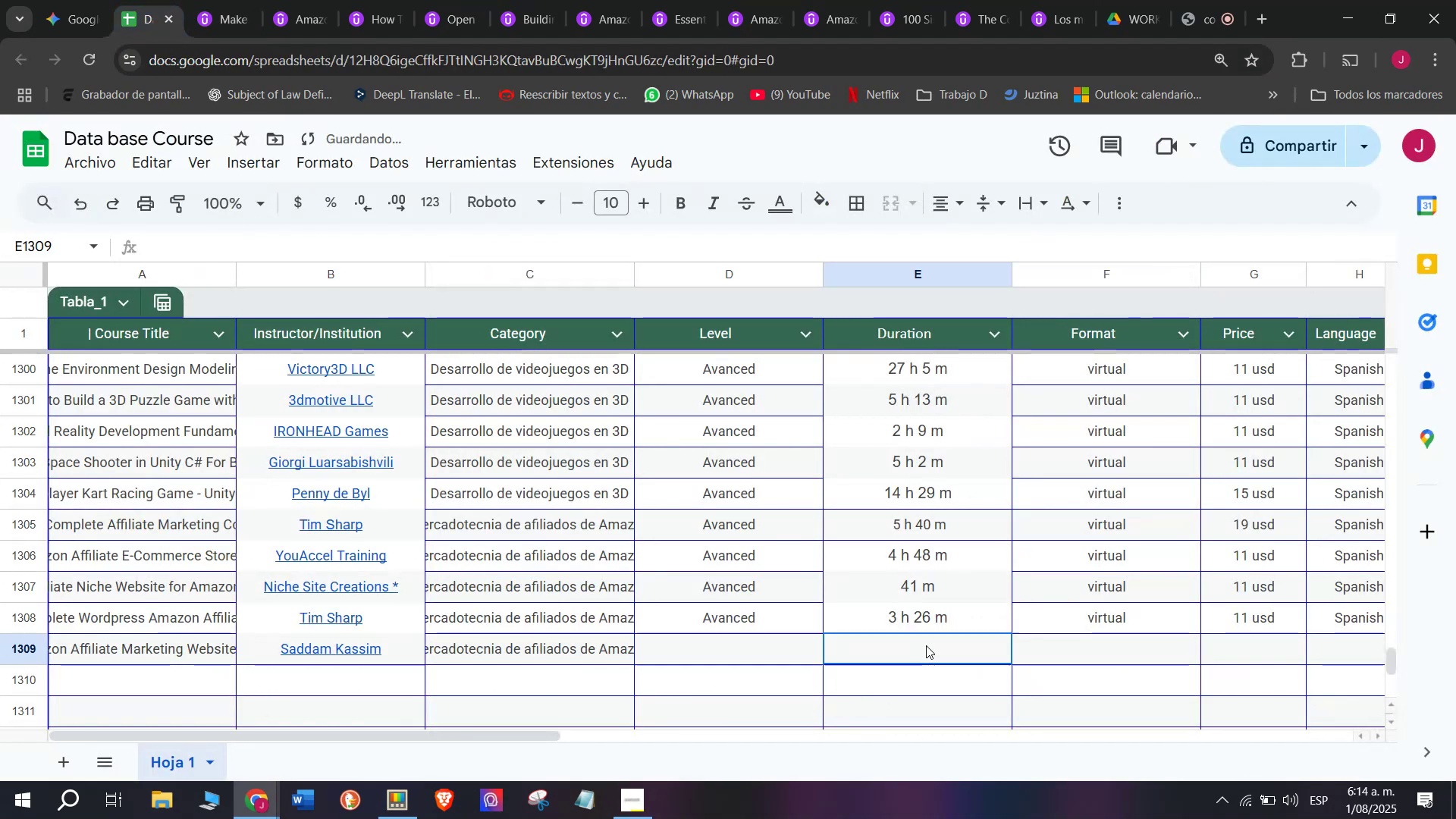 
key(Control+ControlLeft)
 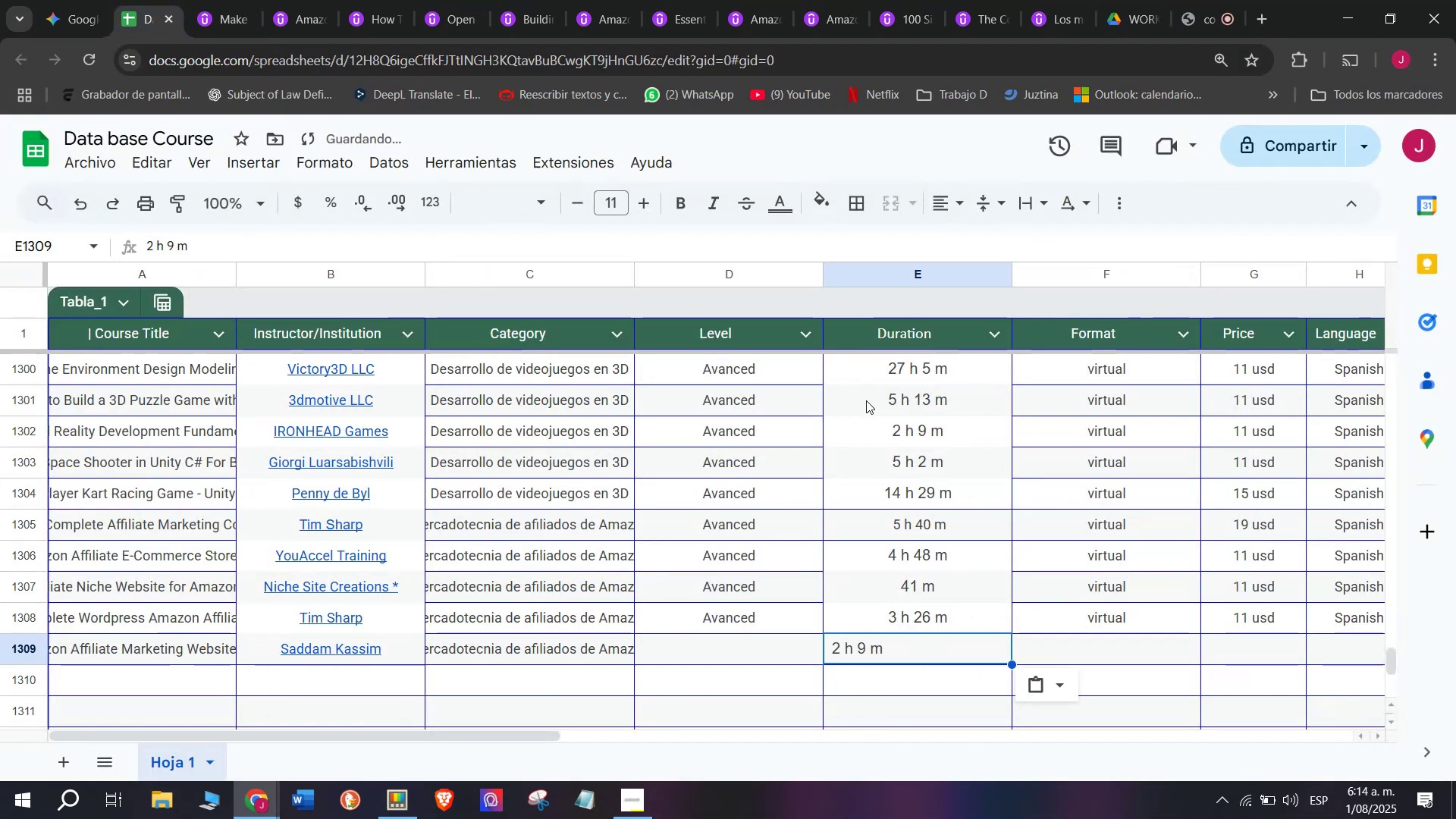 
key(Z)
 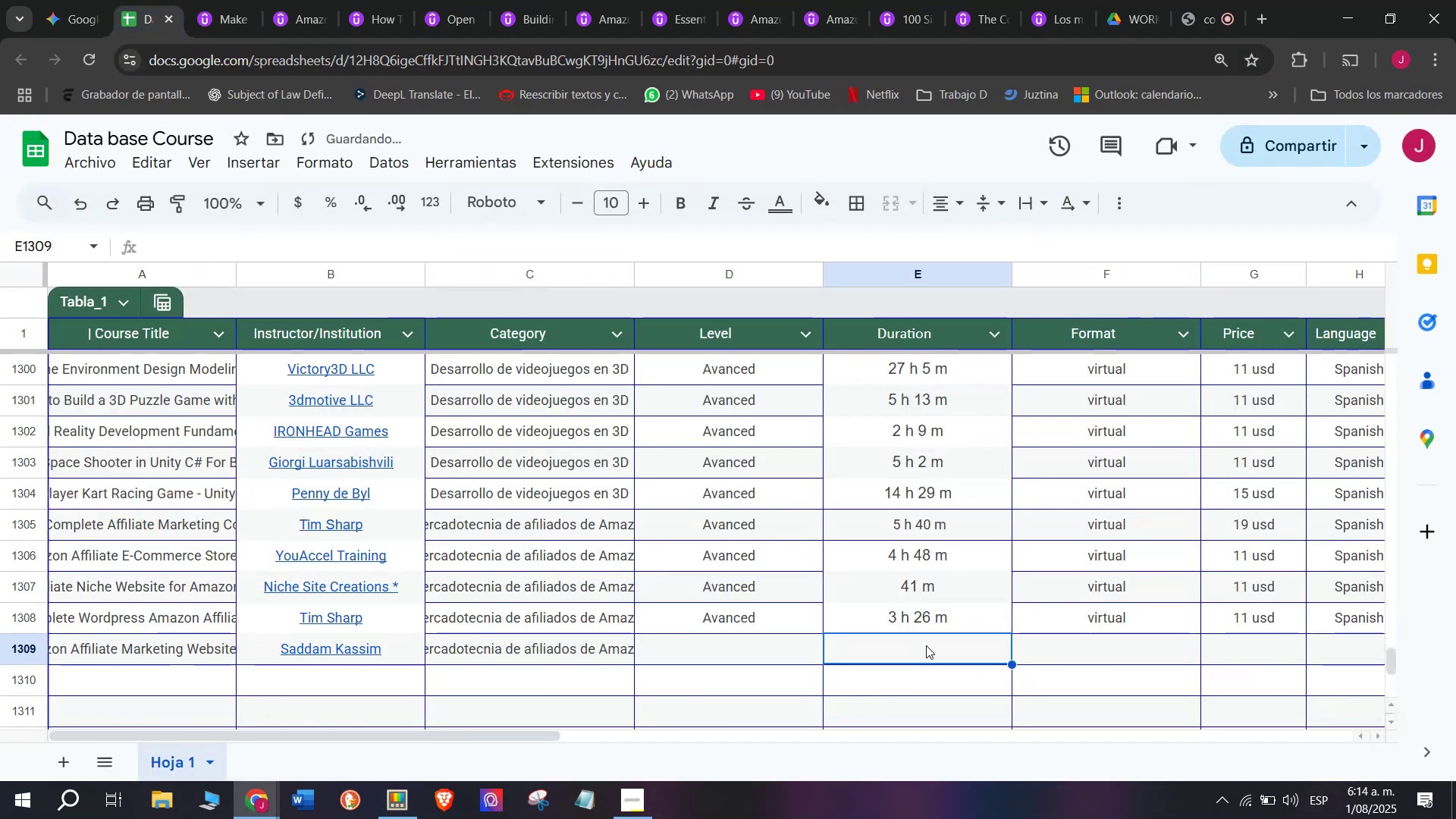 
key(Control+V)
 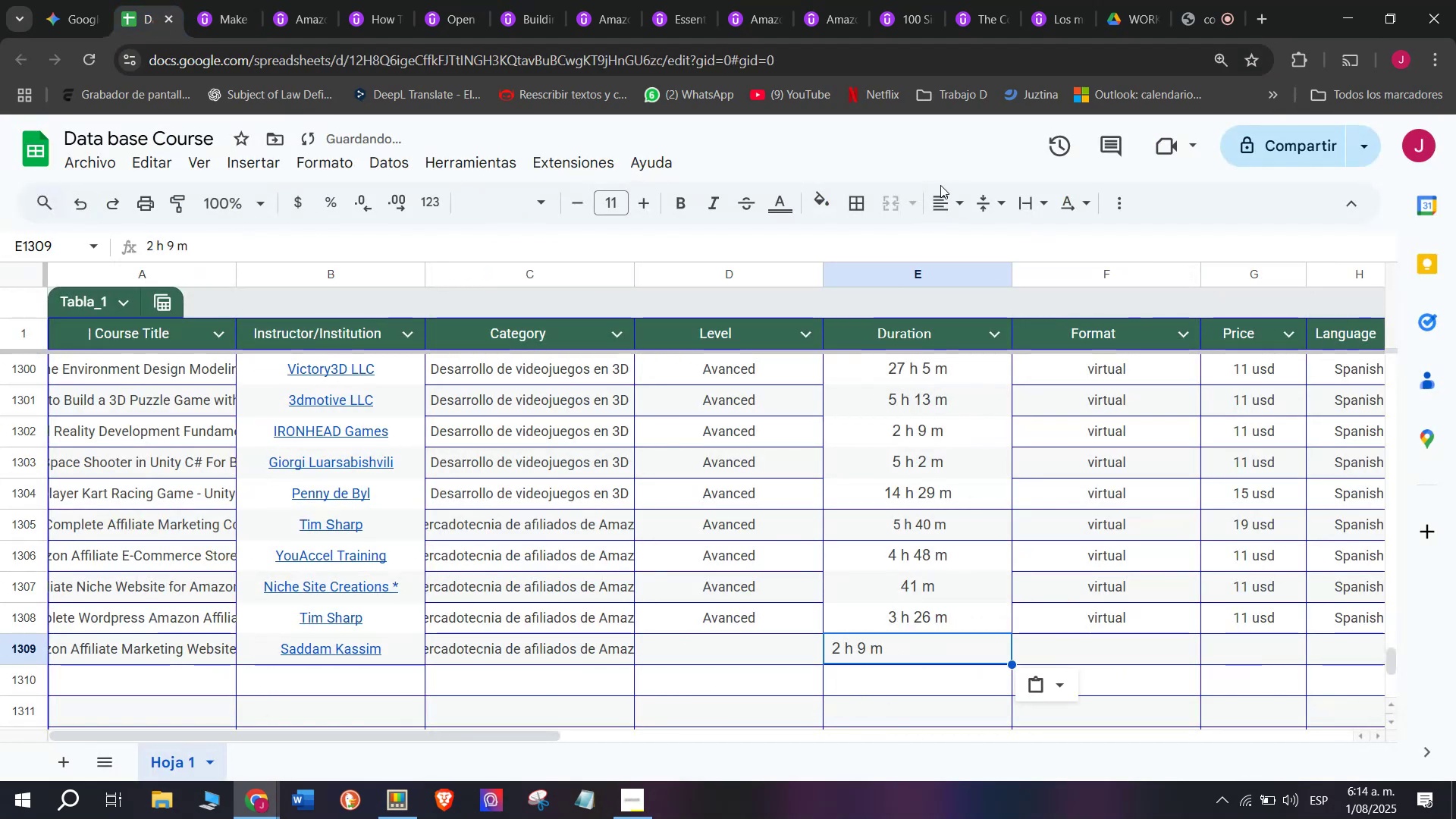 
left_click([951, 190])
 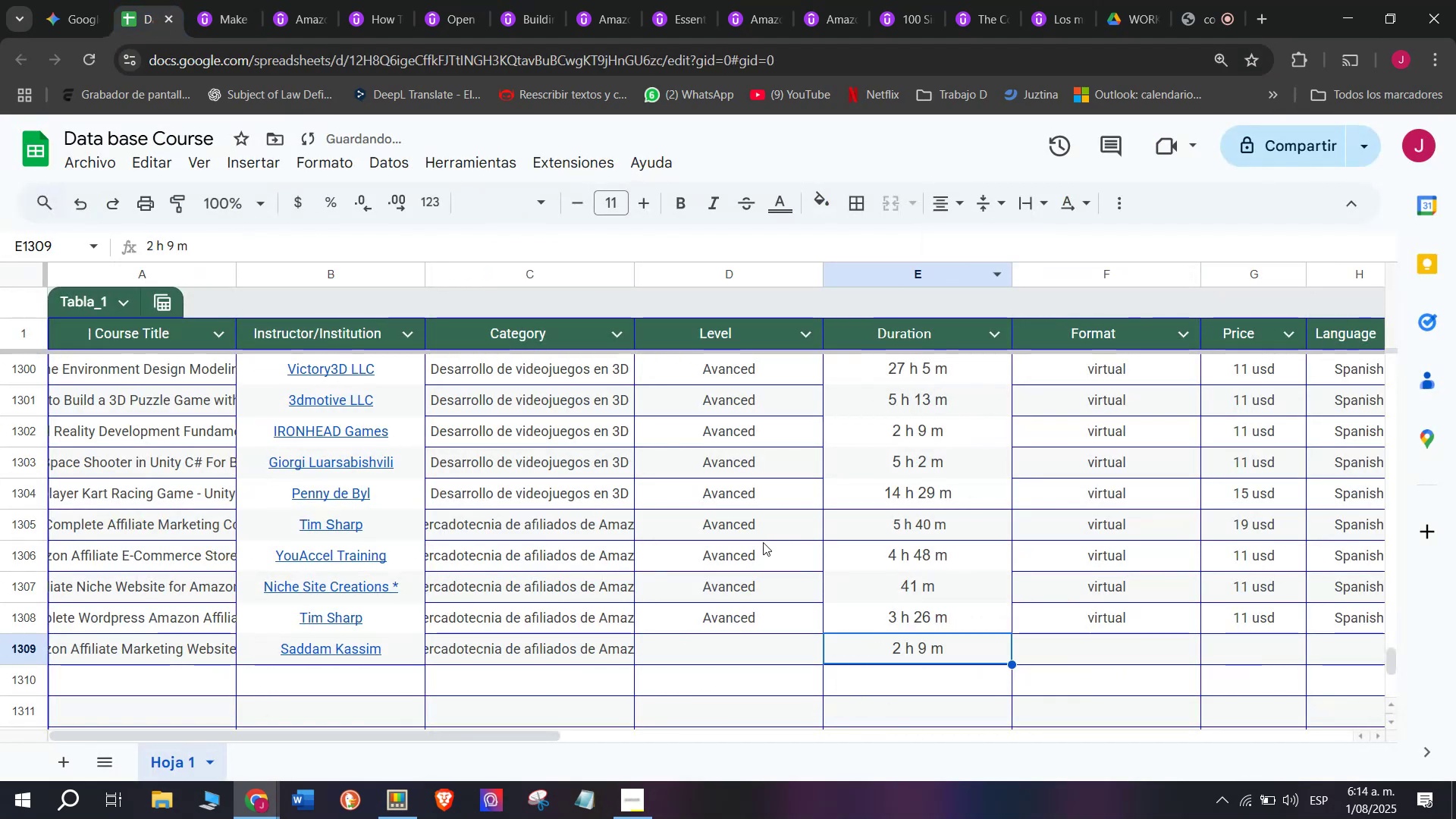 
left_click([733, 610])
 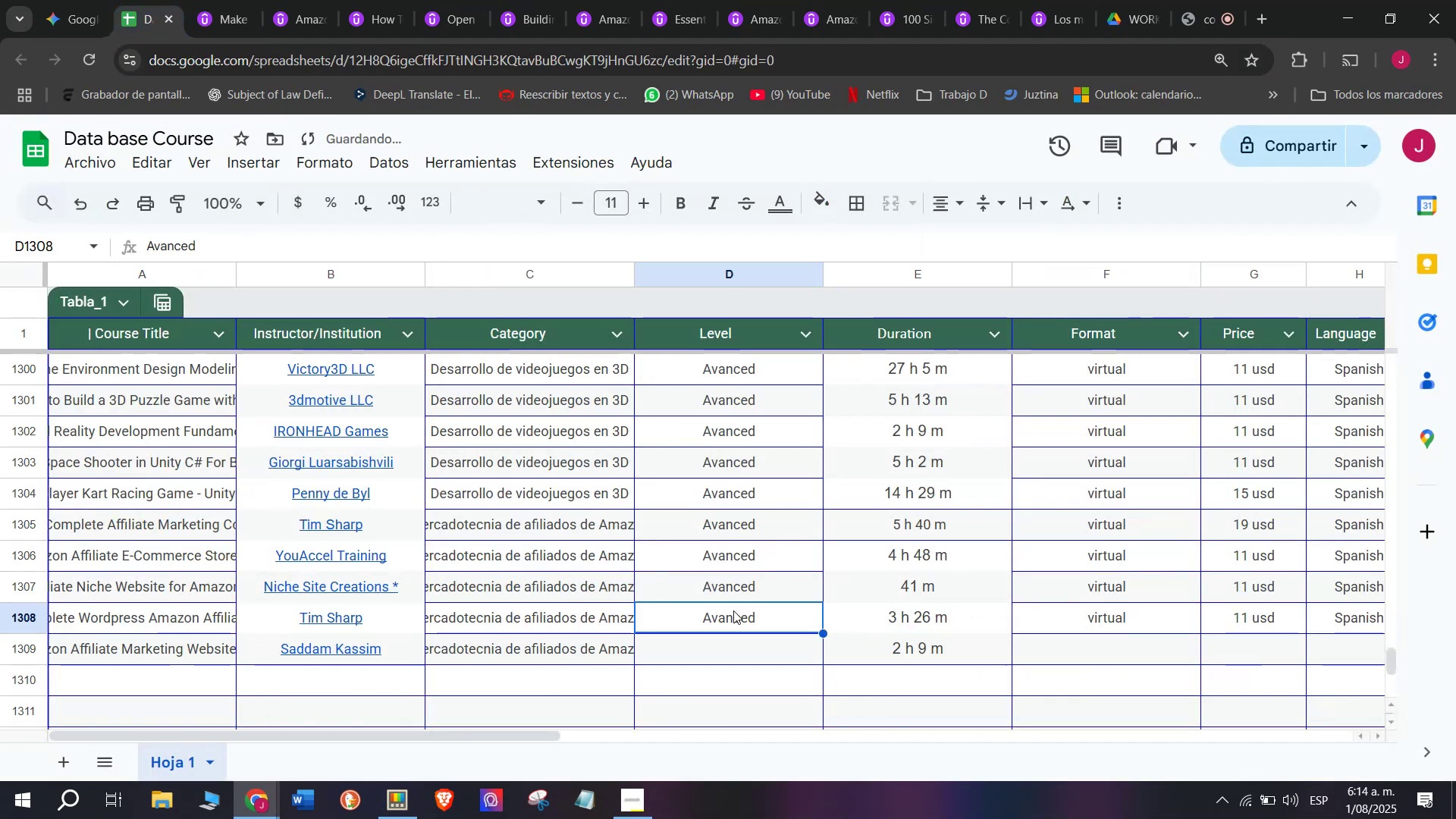 
key(Break)
 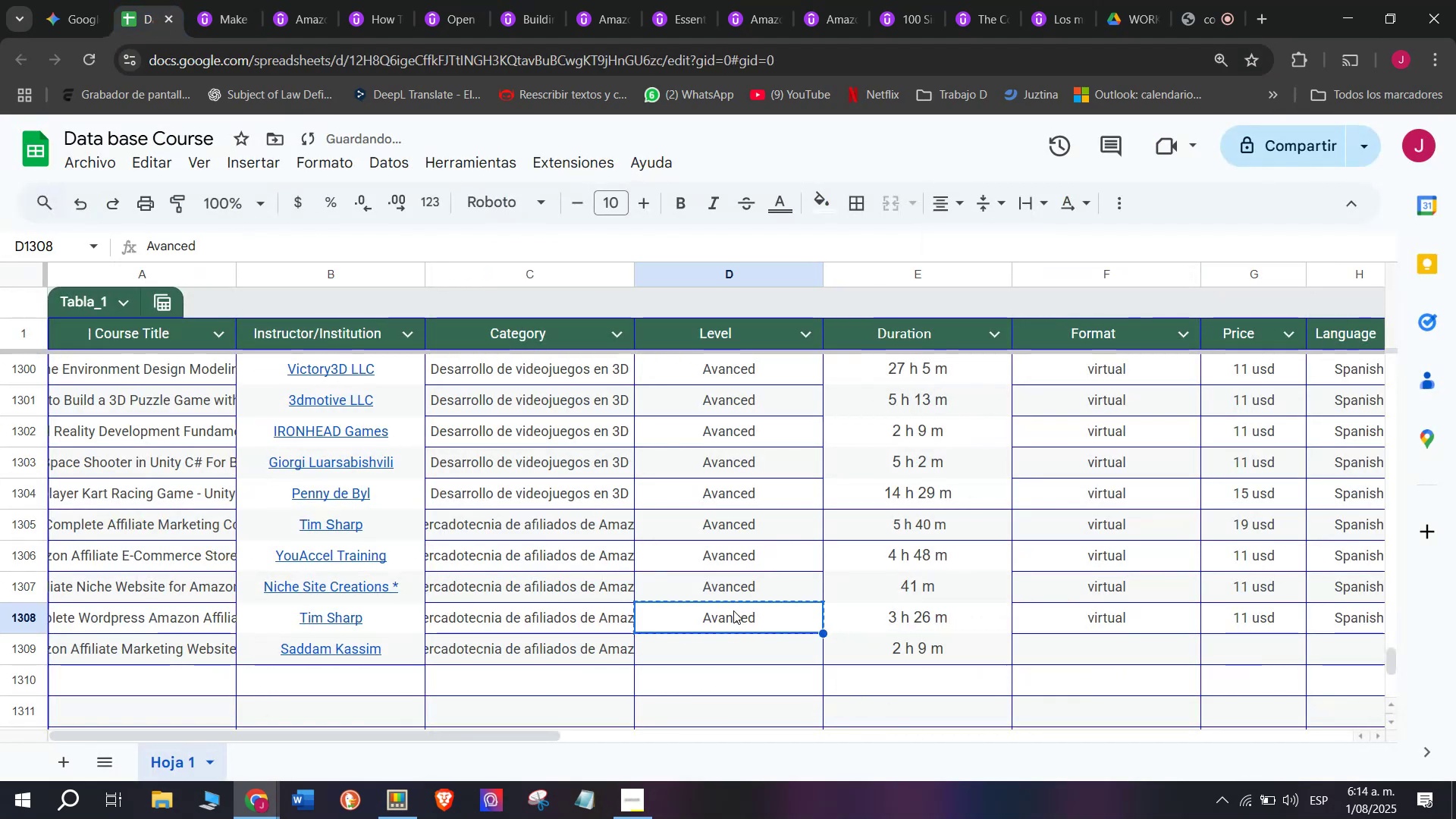 
key(Control+ControlLeft)
 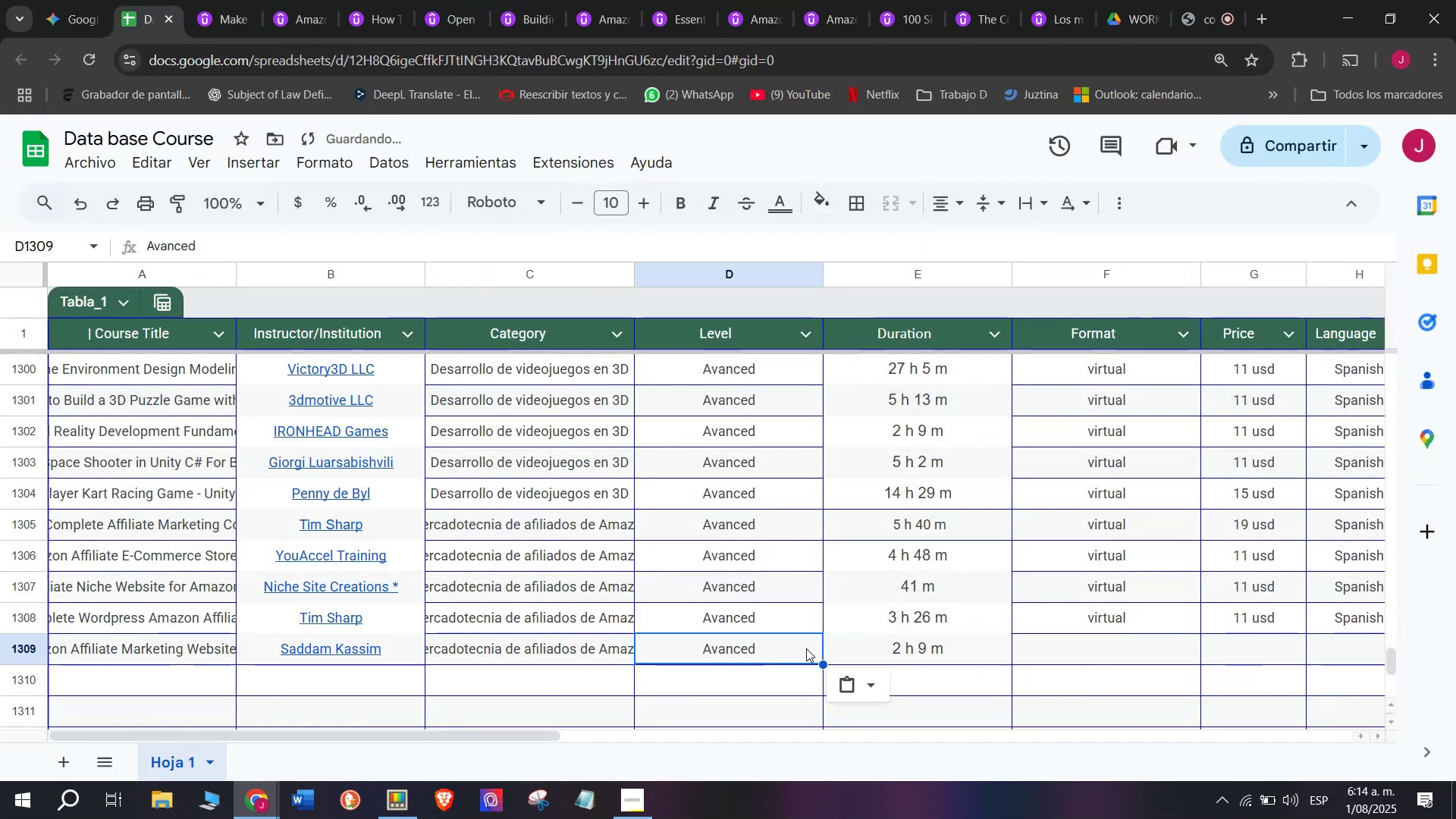 
key(Control+C)
 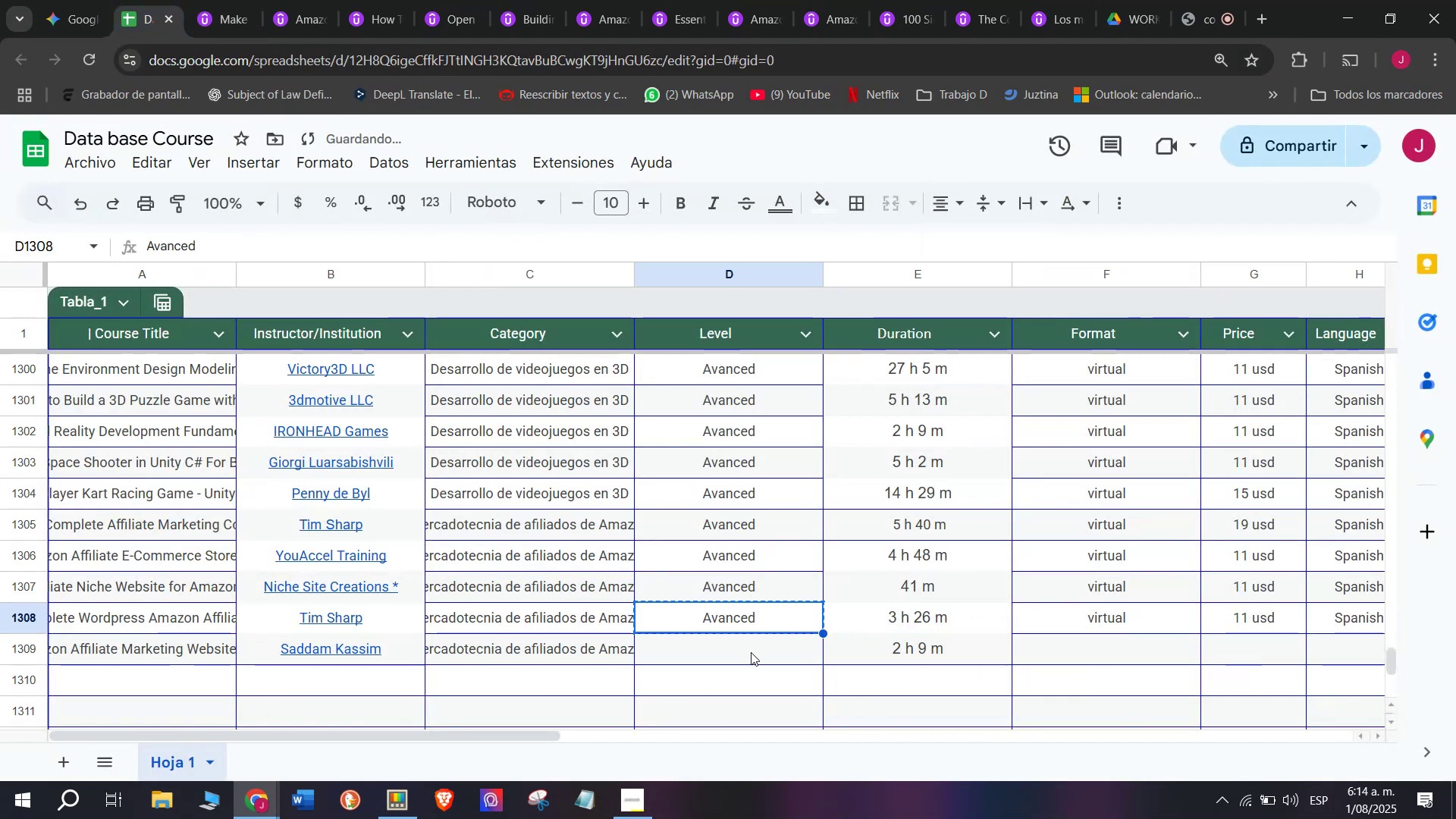 
left_click([751, 651])
 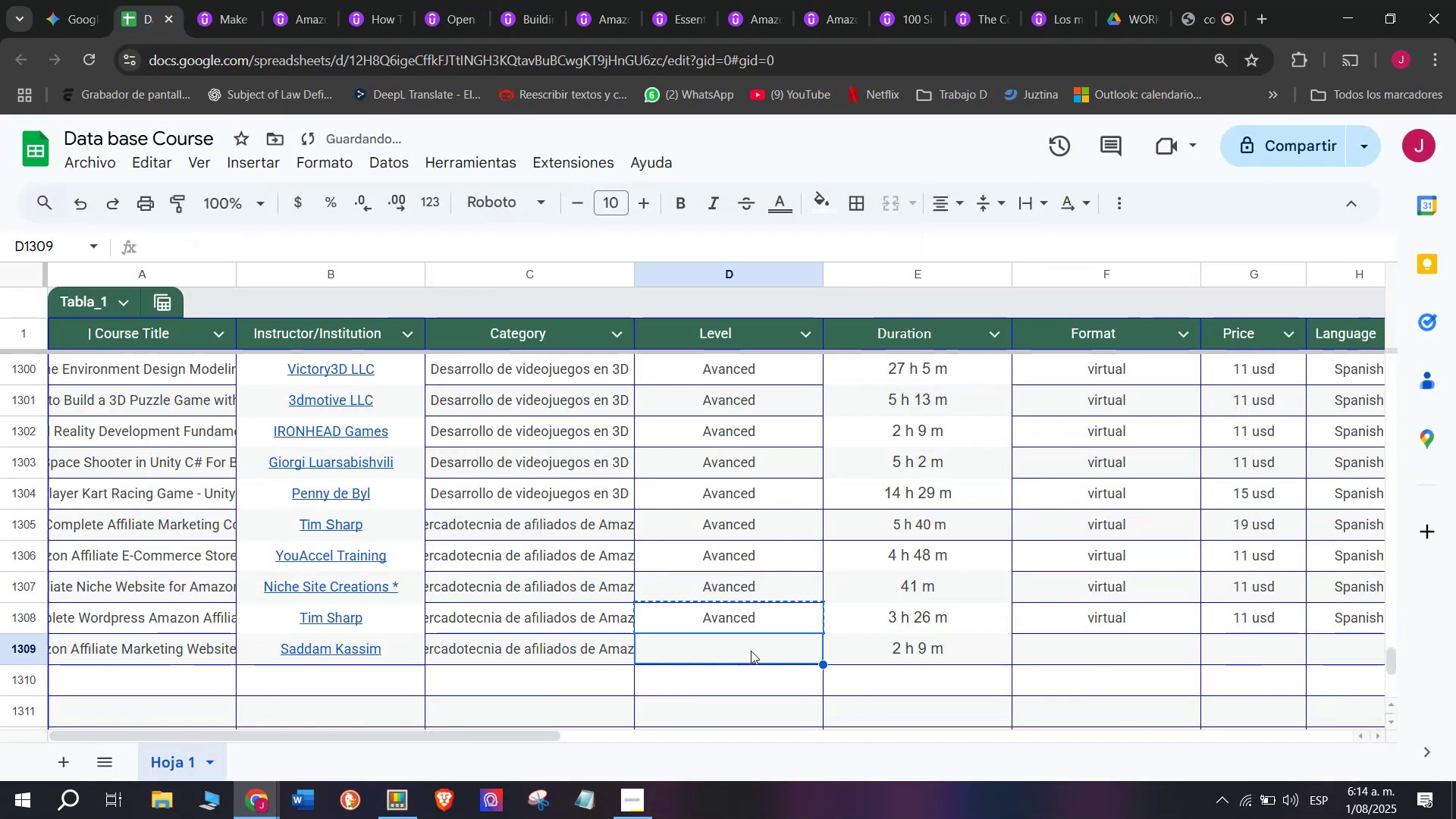 
key(Control+ControlLeft)
 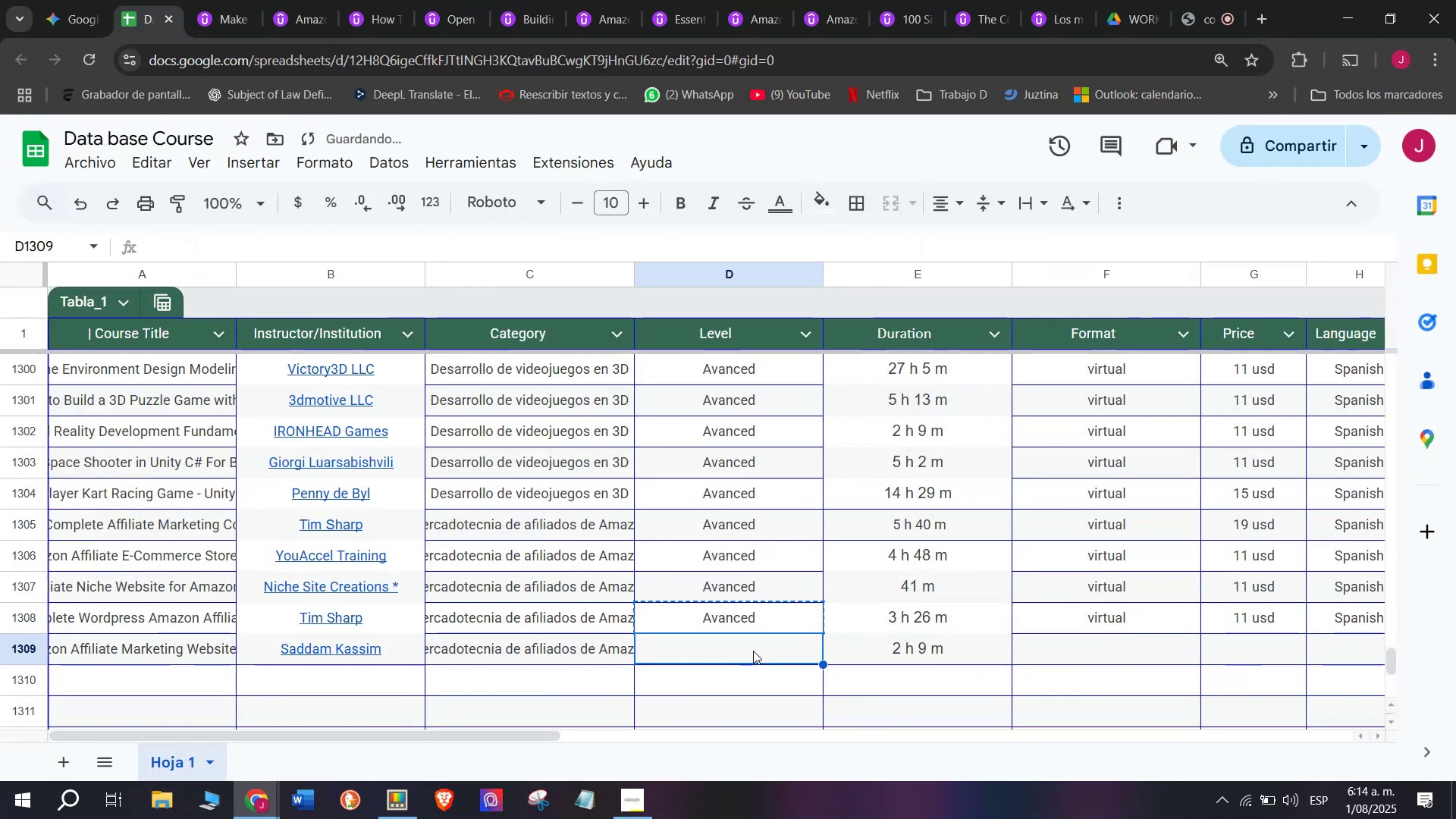 
key(Z)
 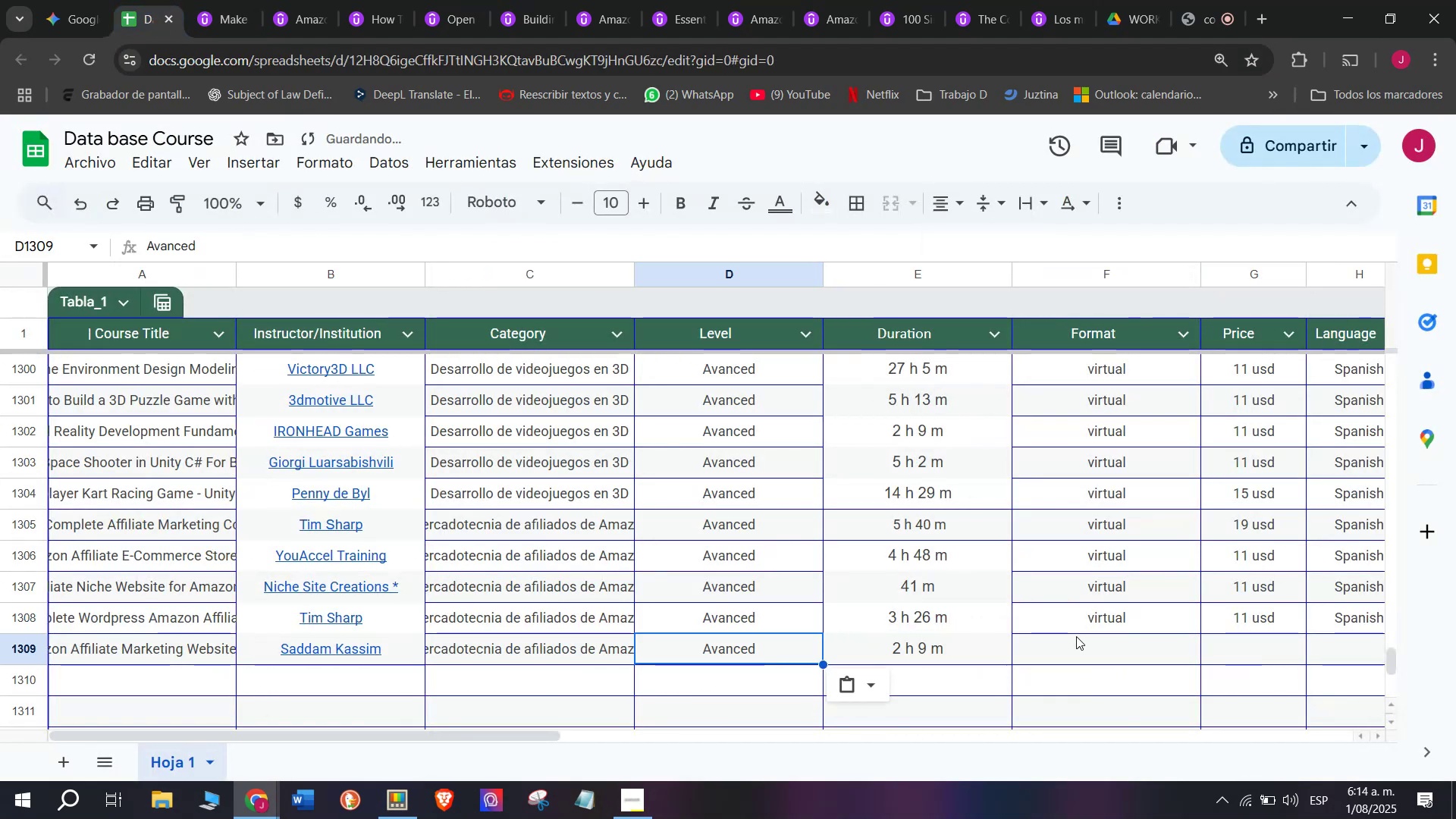 
key(Control+V)
 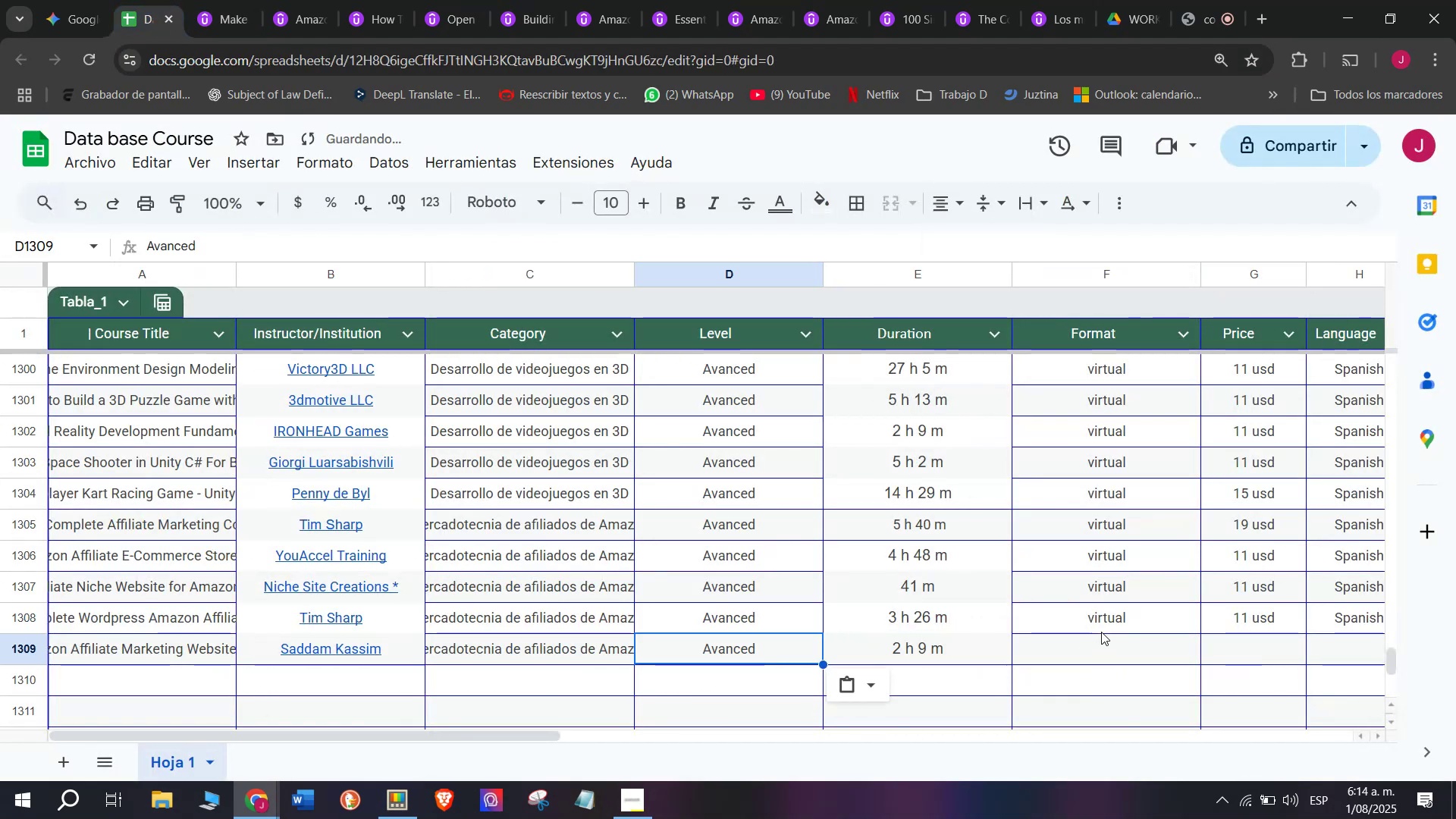 
left_click([1105, 623])
 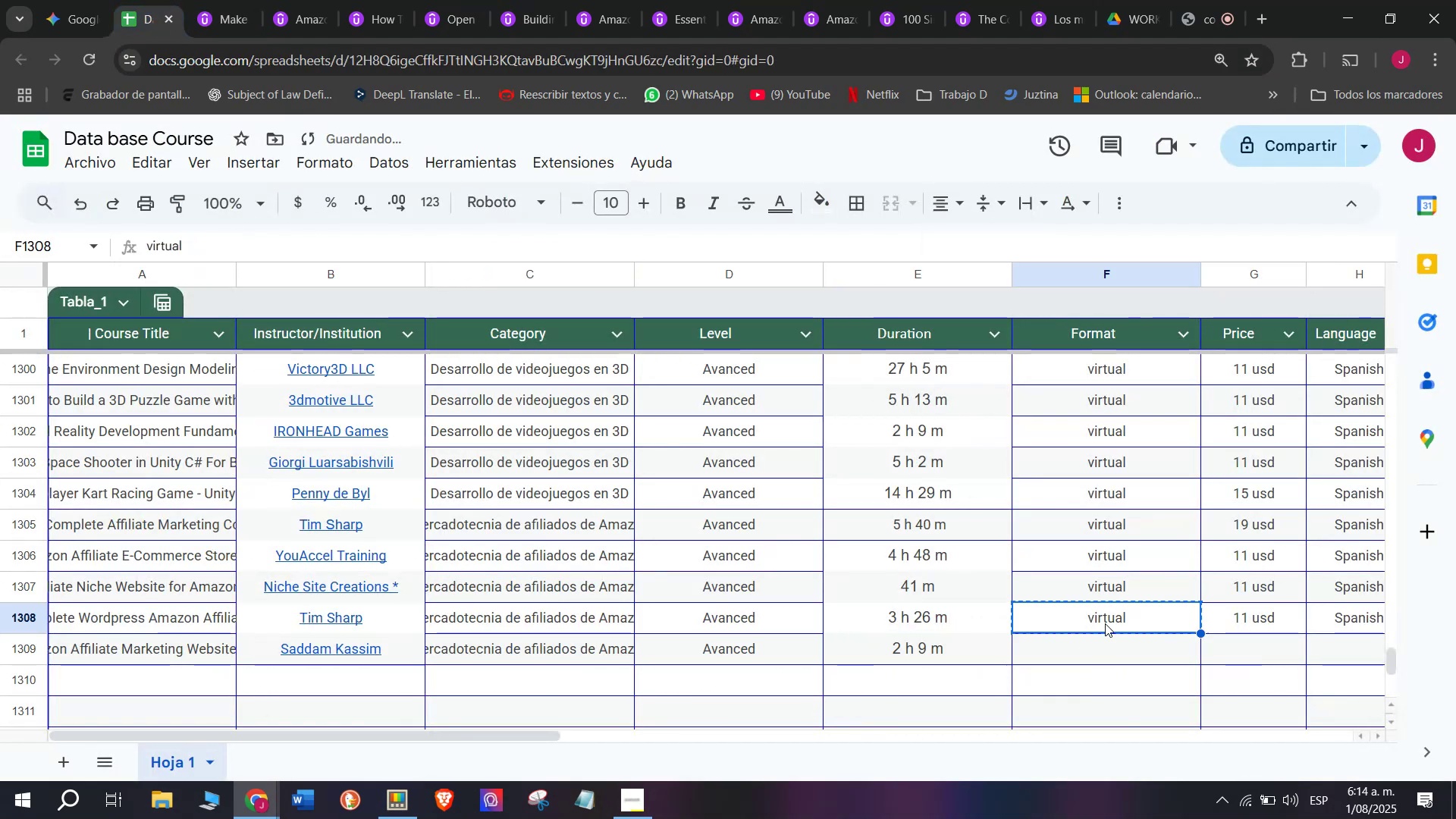 
key(Control+ControlLeft)
 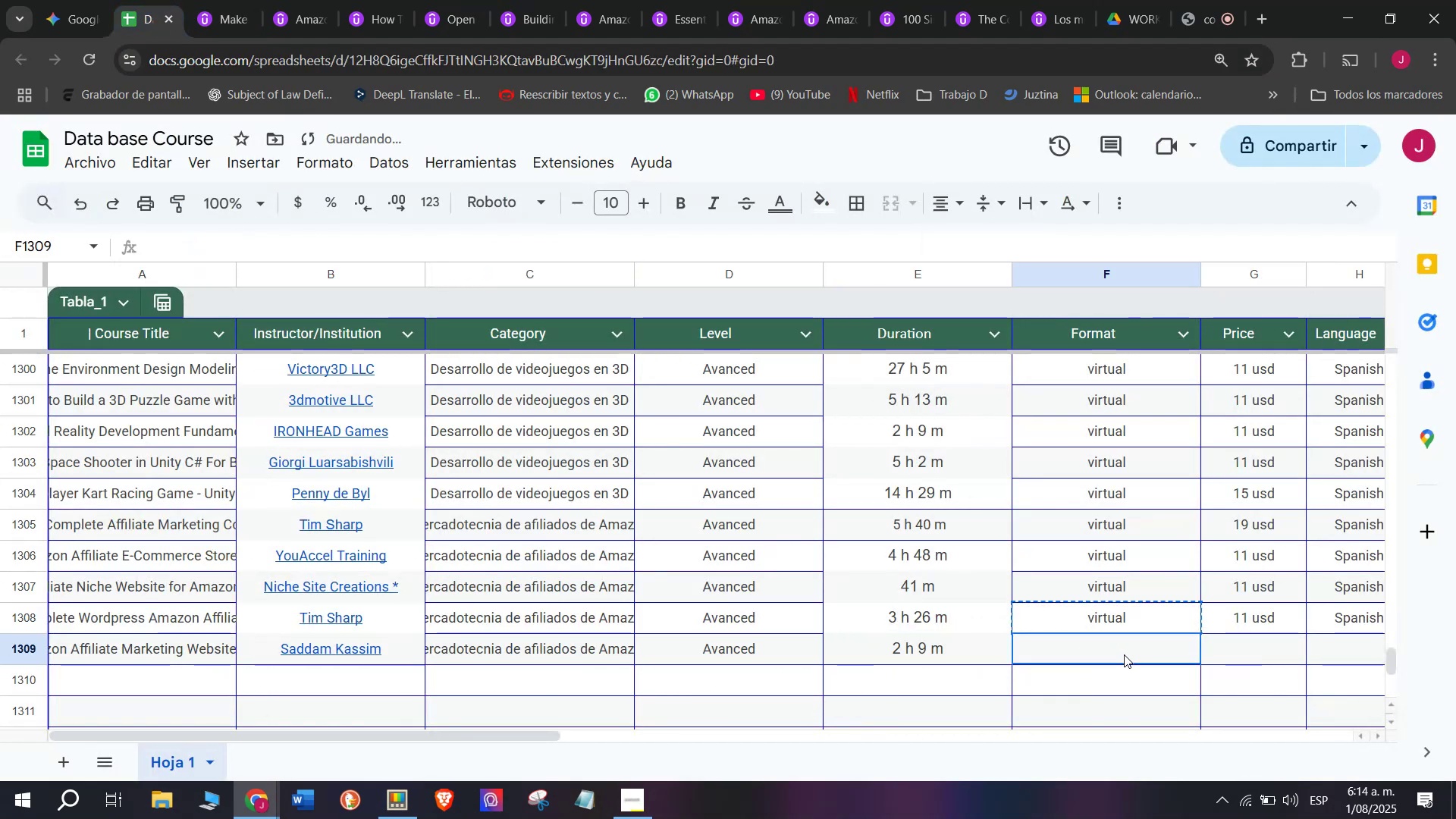 
key(Control+C)
 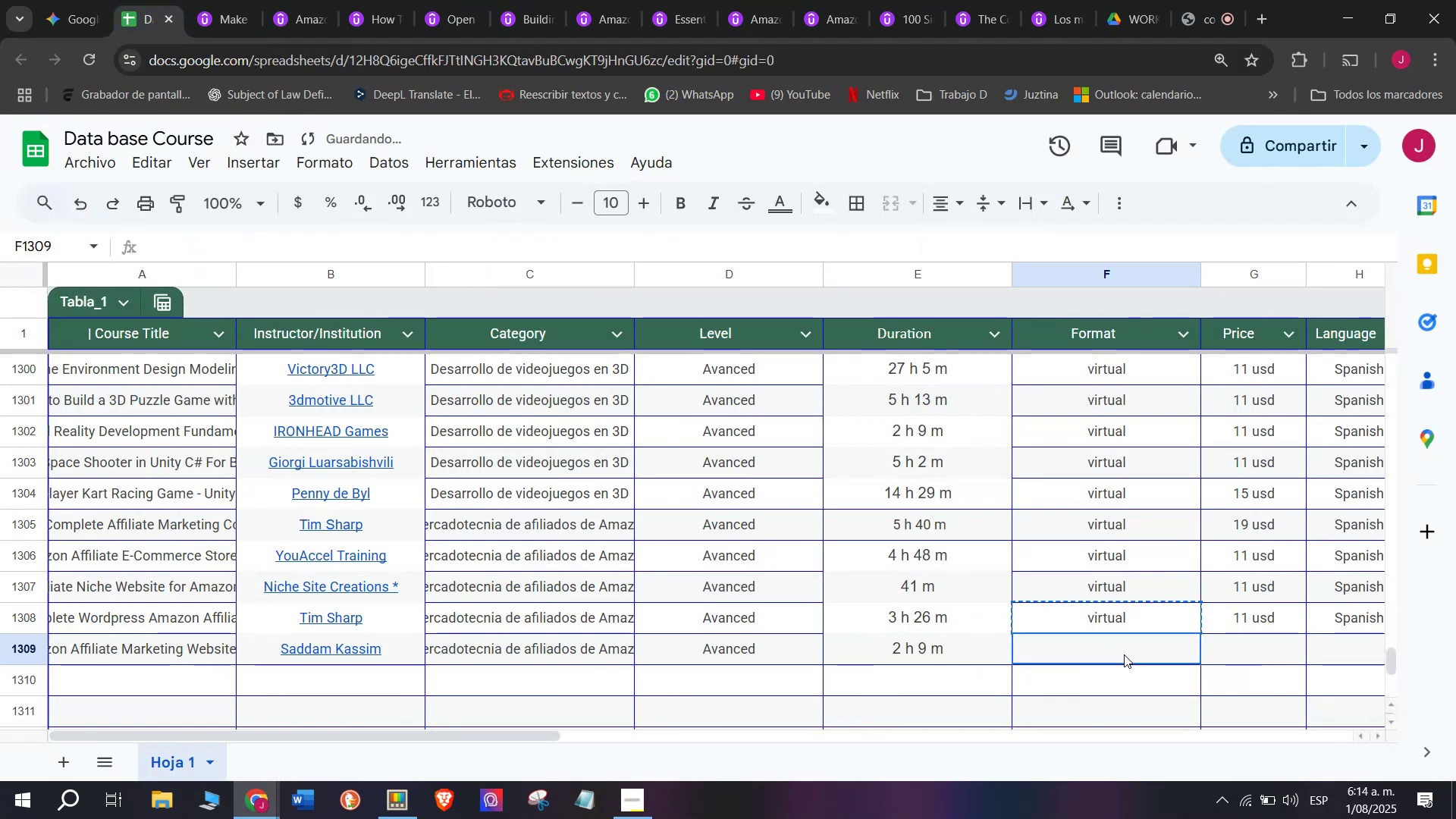 
key(Break)
 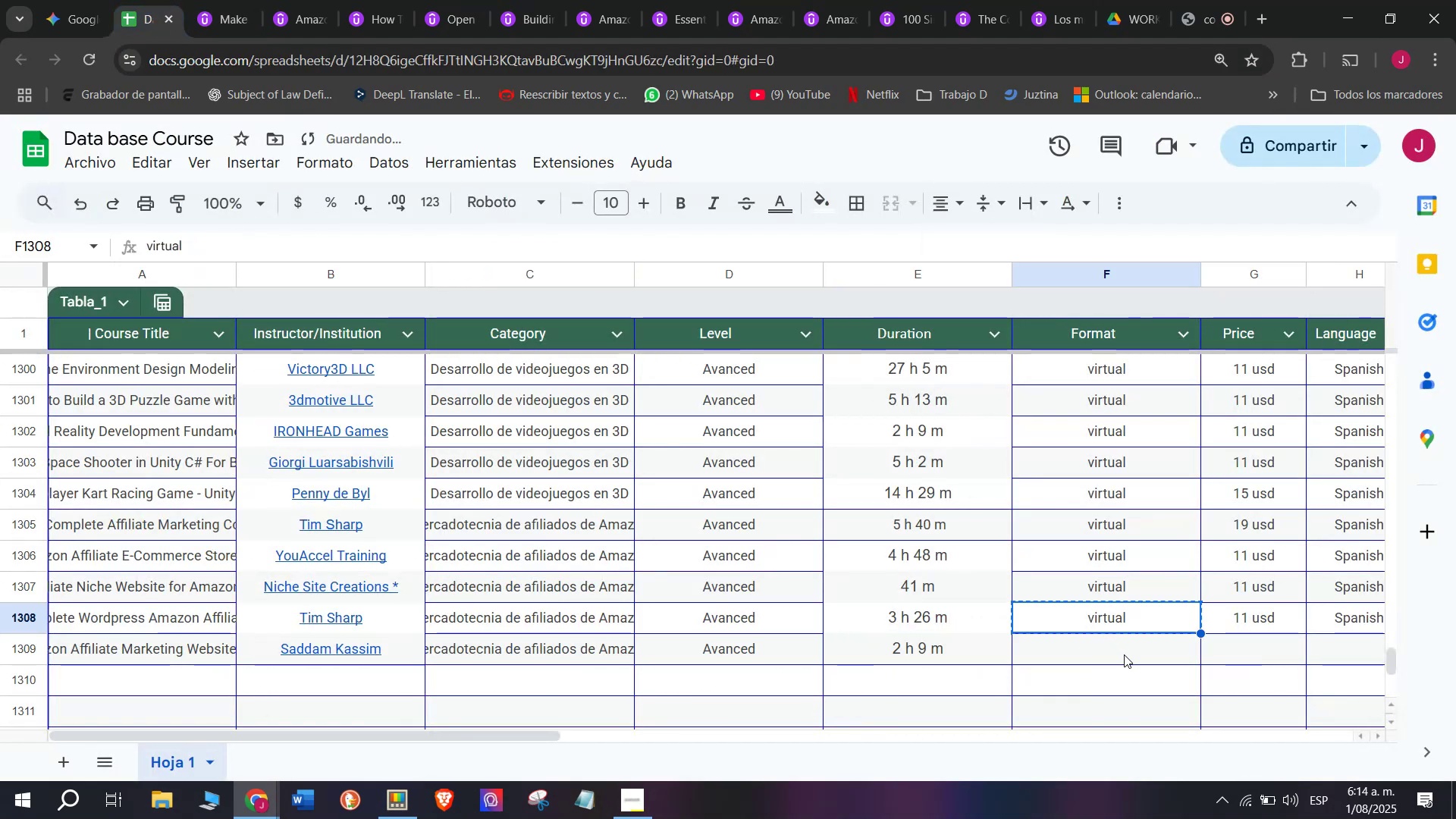 
key(Control+ControlLeft)
 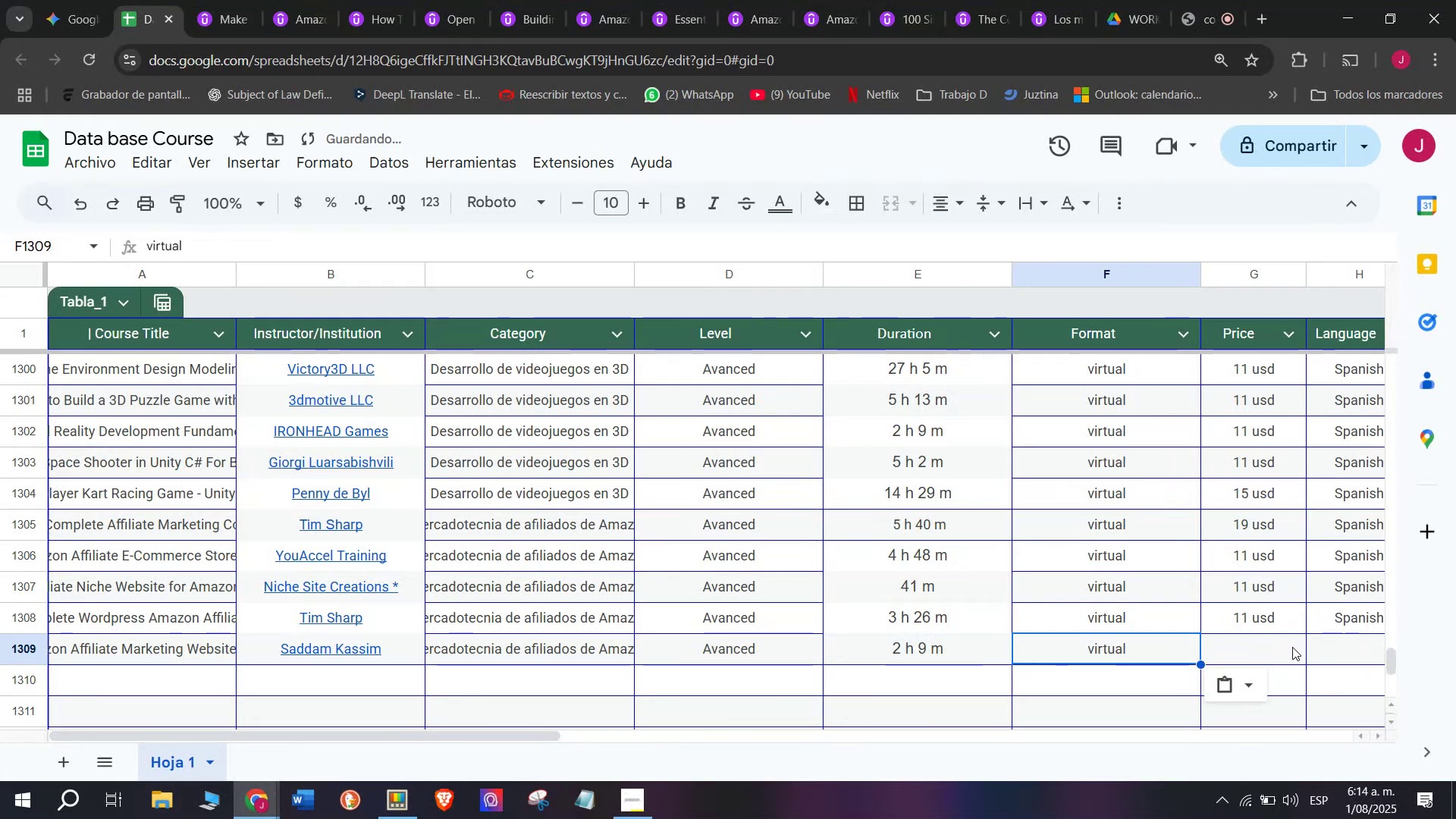 
key(Z)
 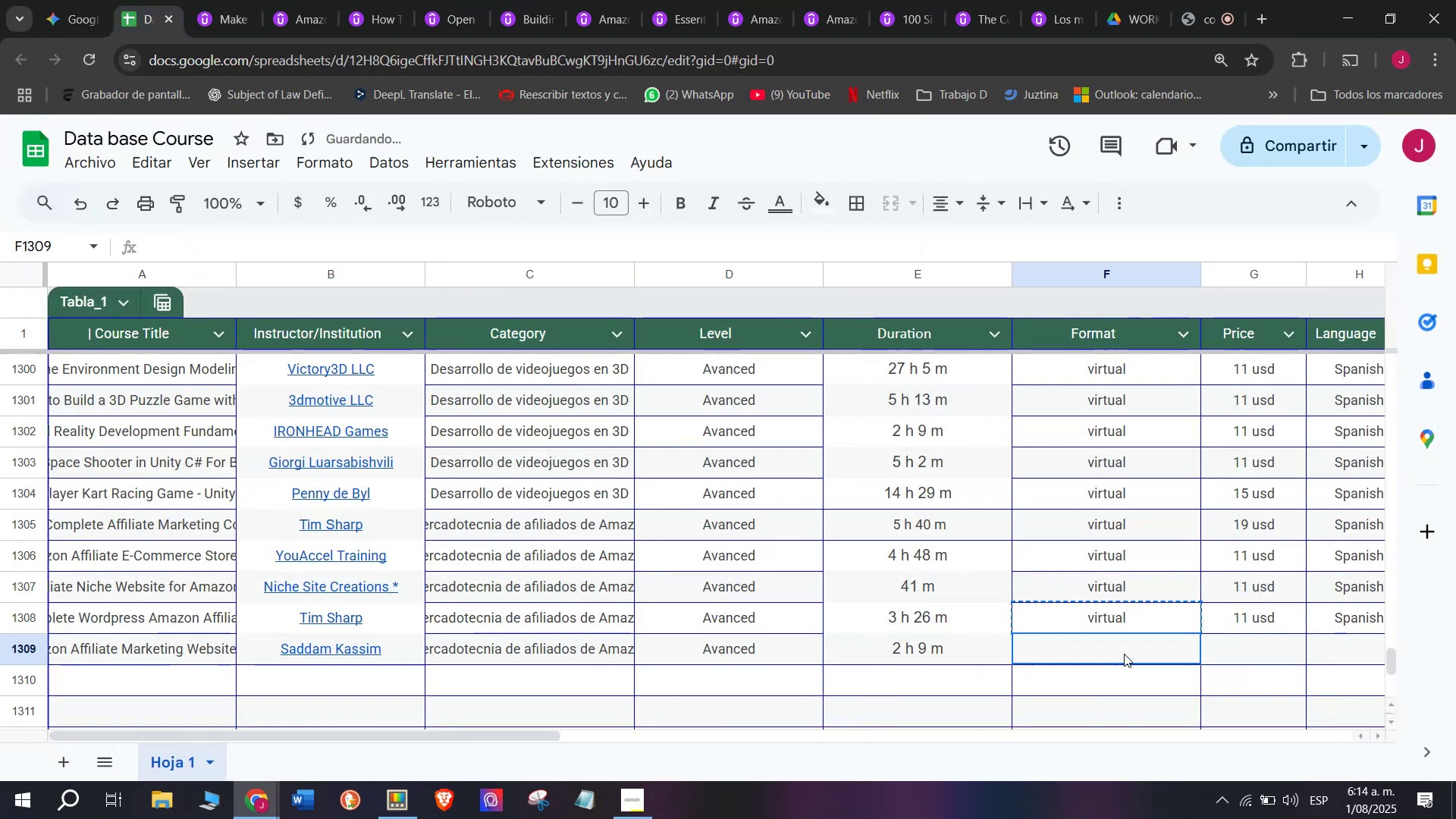 
key(Control+V)
 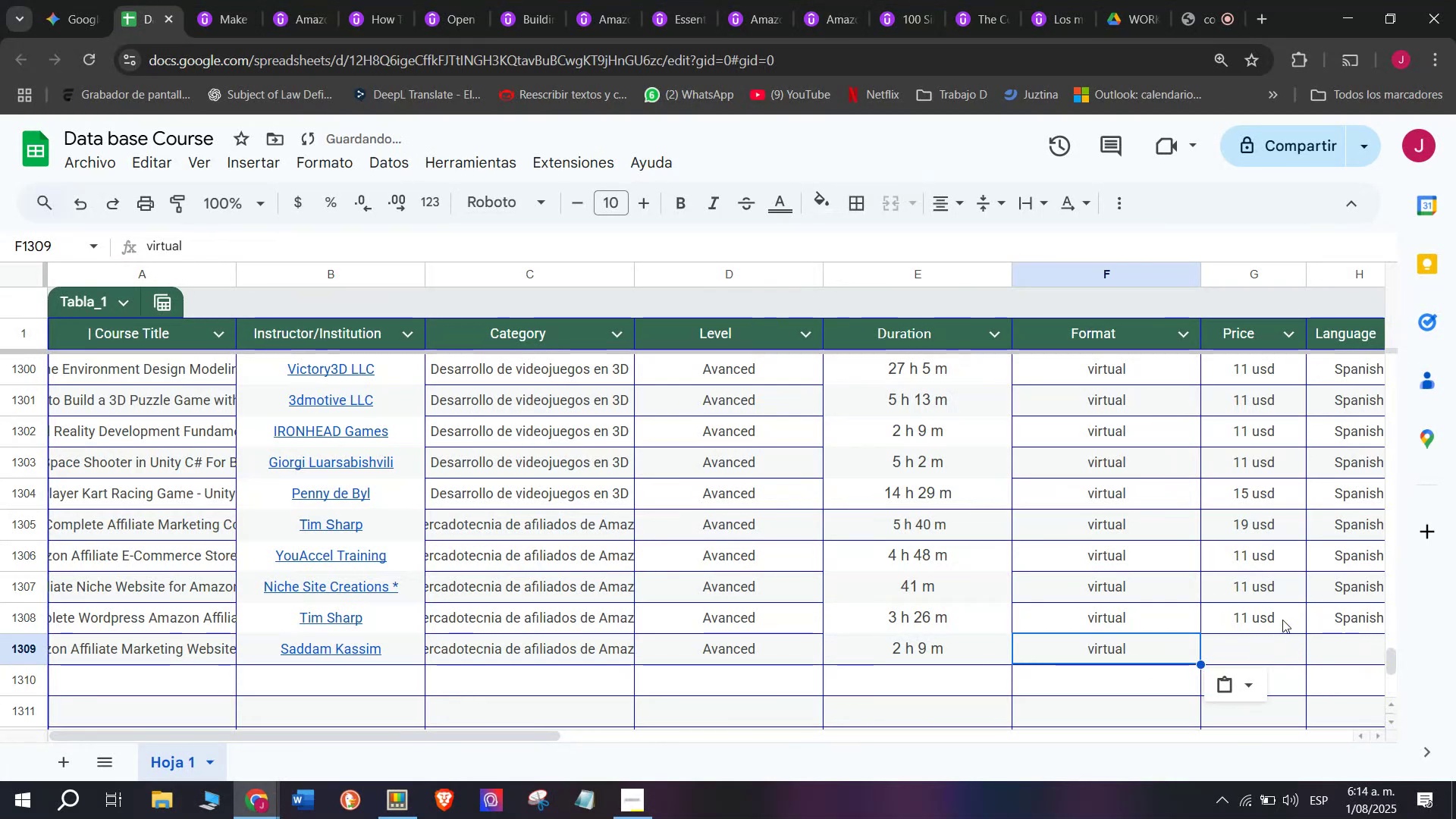 
key(Break)
 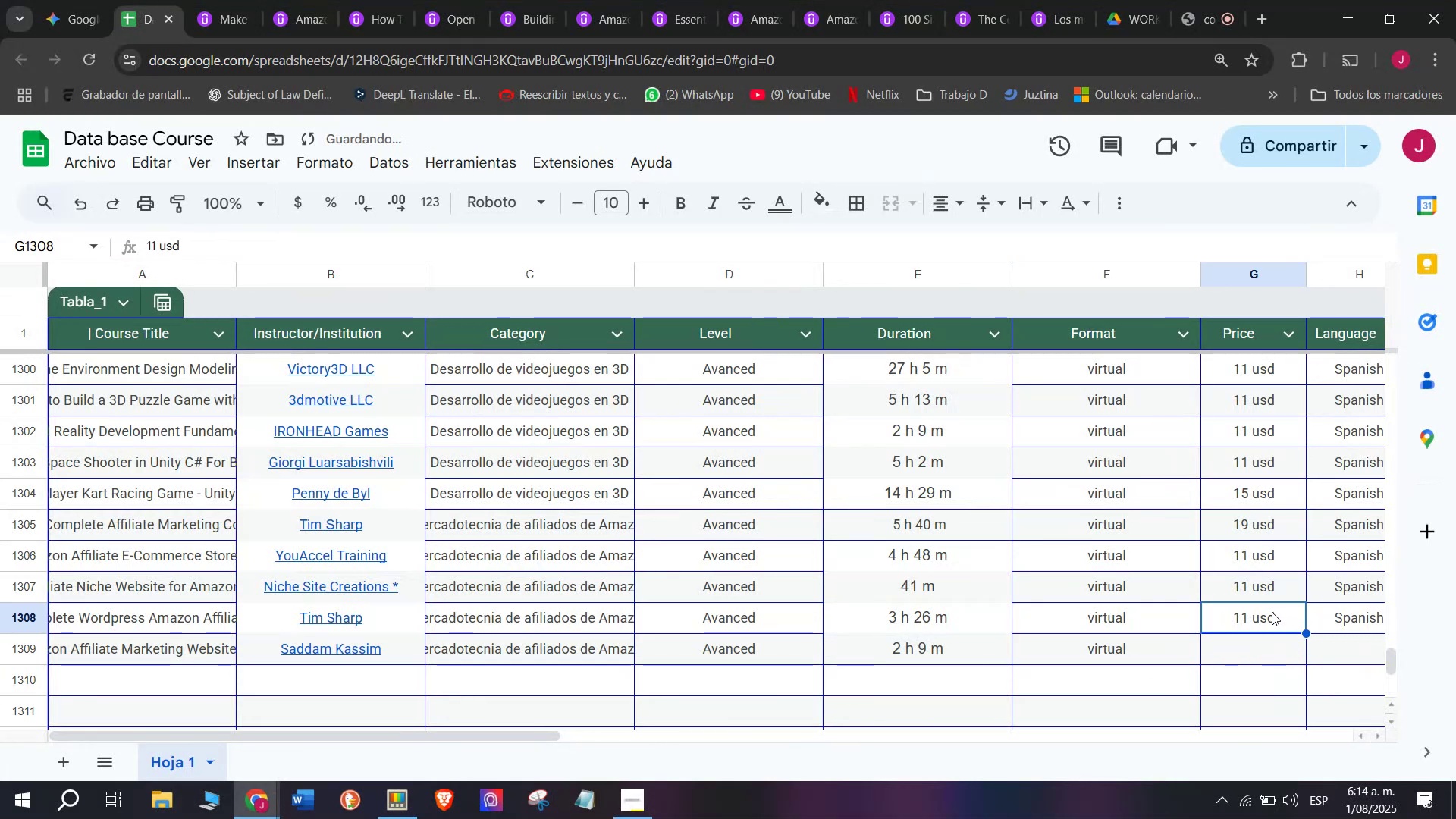 
key(Control+ControlLeft)
 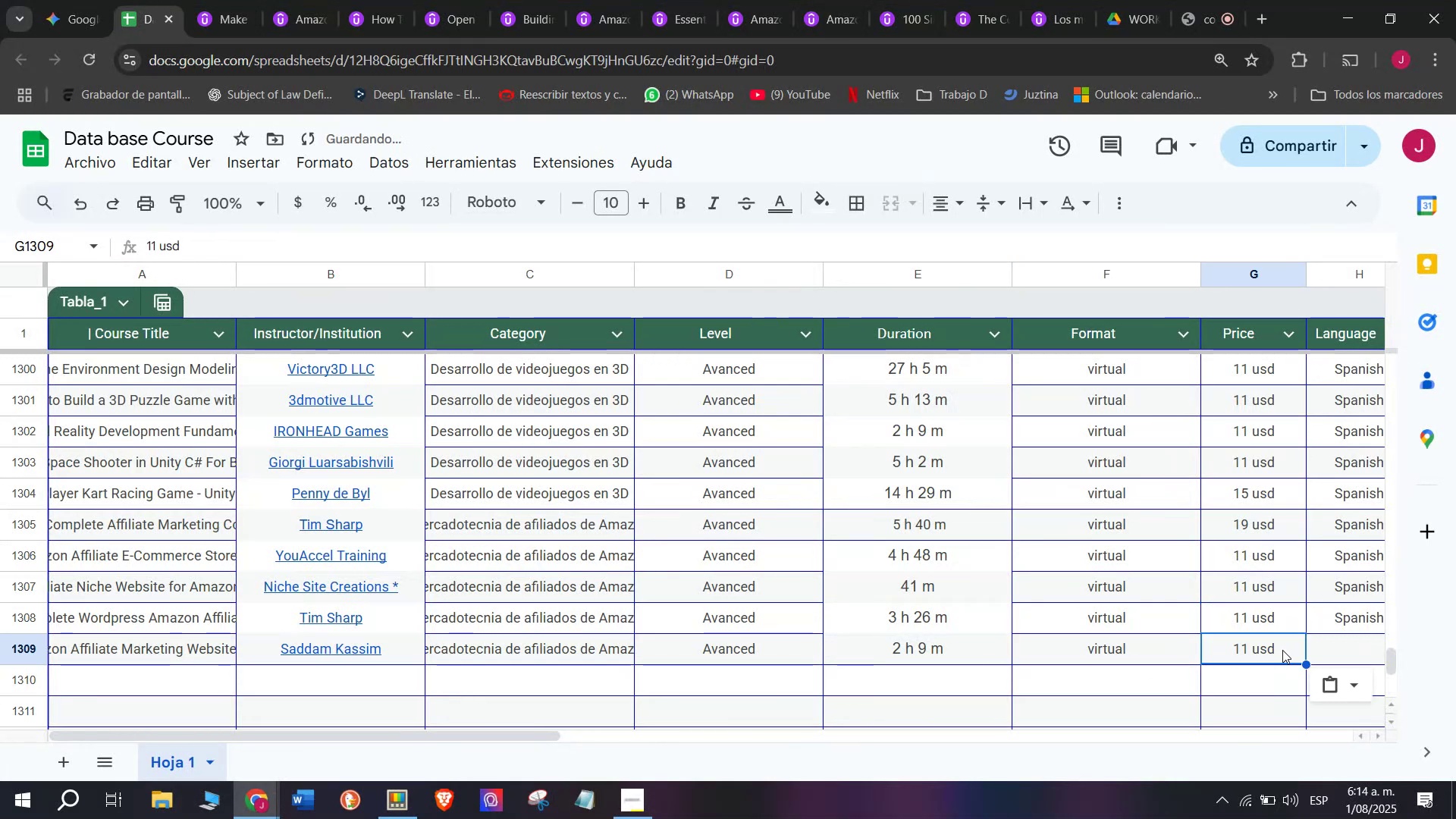 
key(Control+C)
 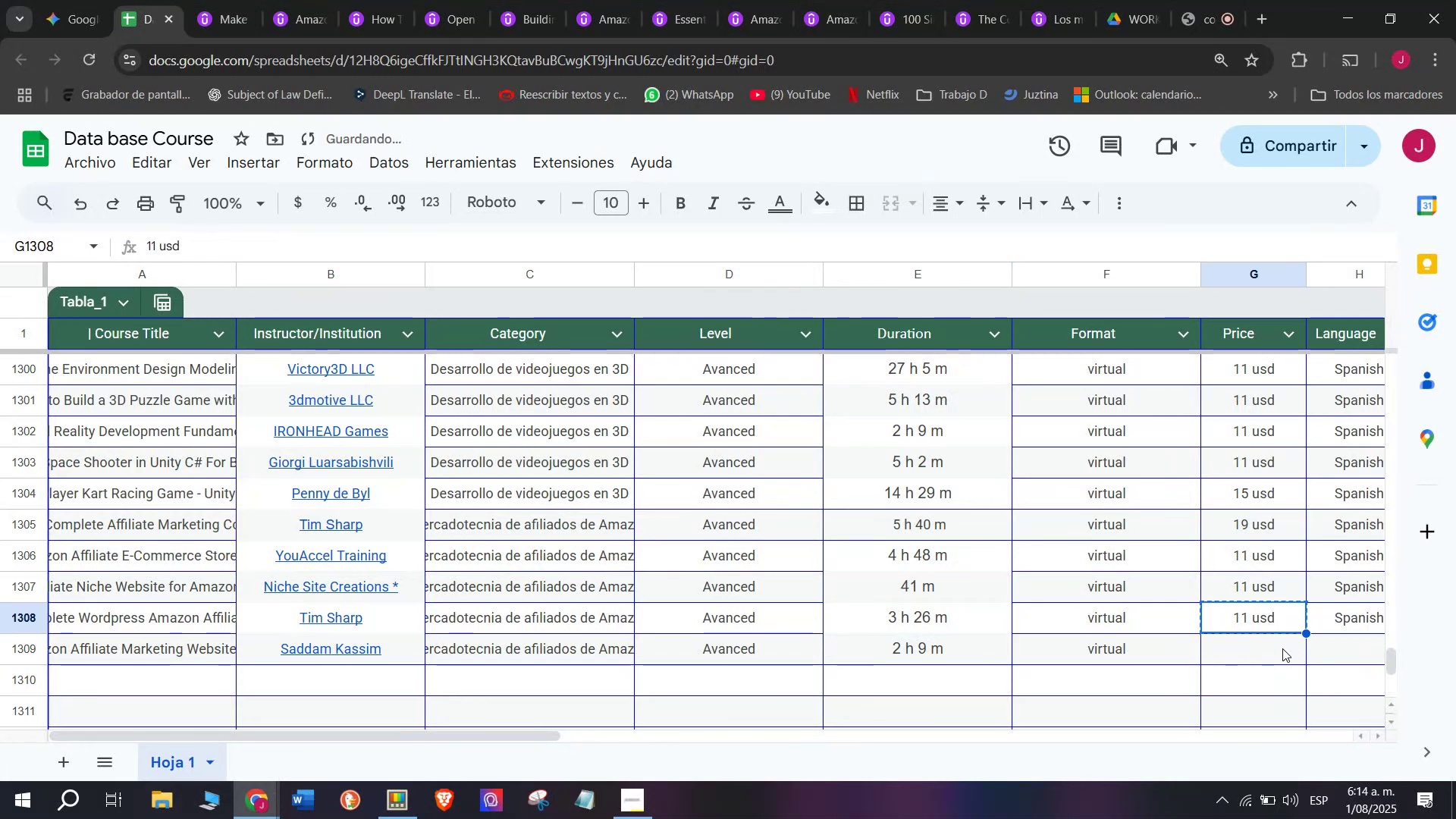 
double_click([1282, 648])
 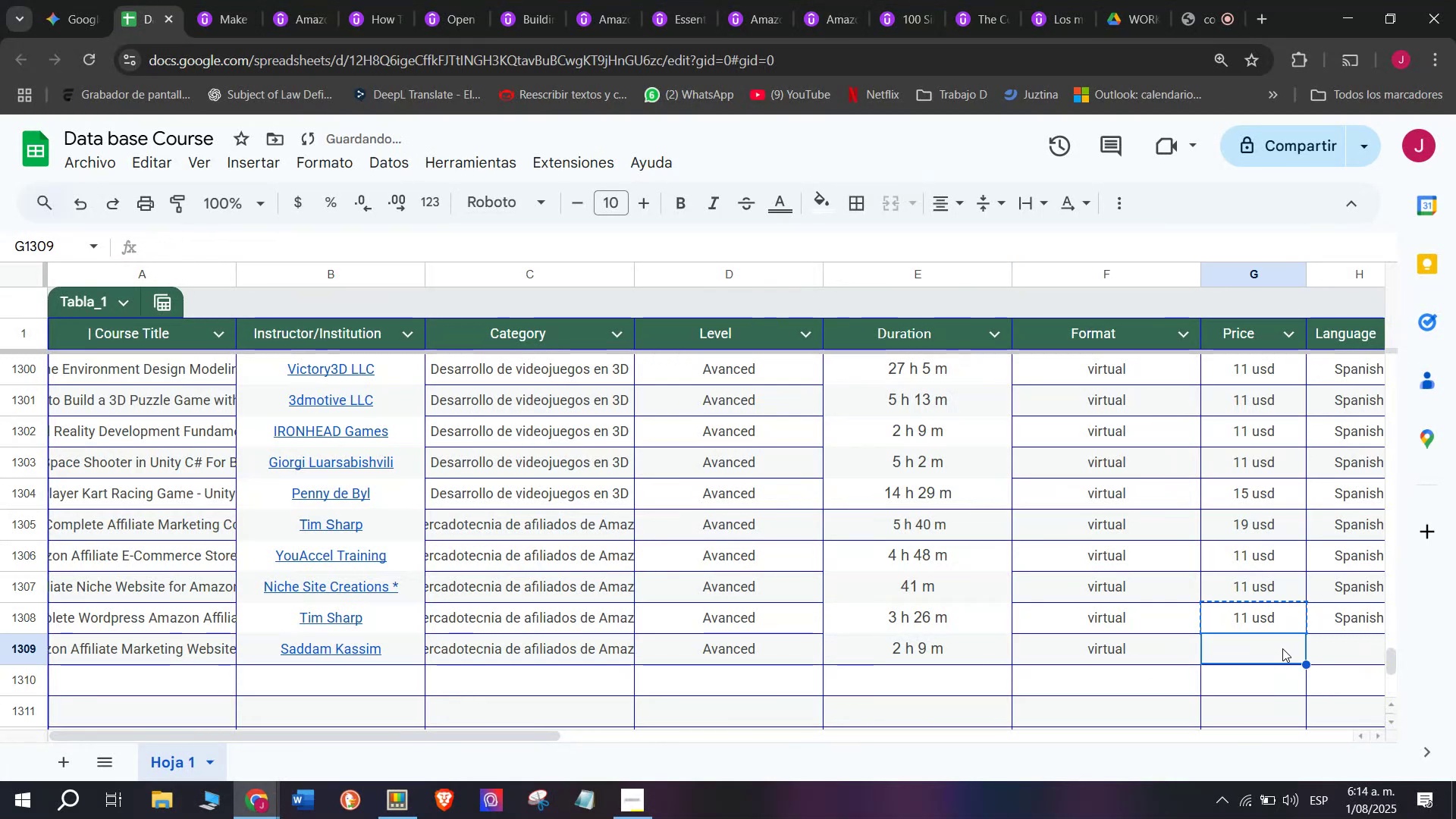 
key(Control+ControlLeft)
 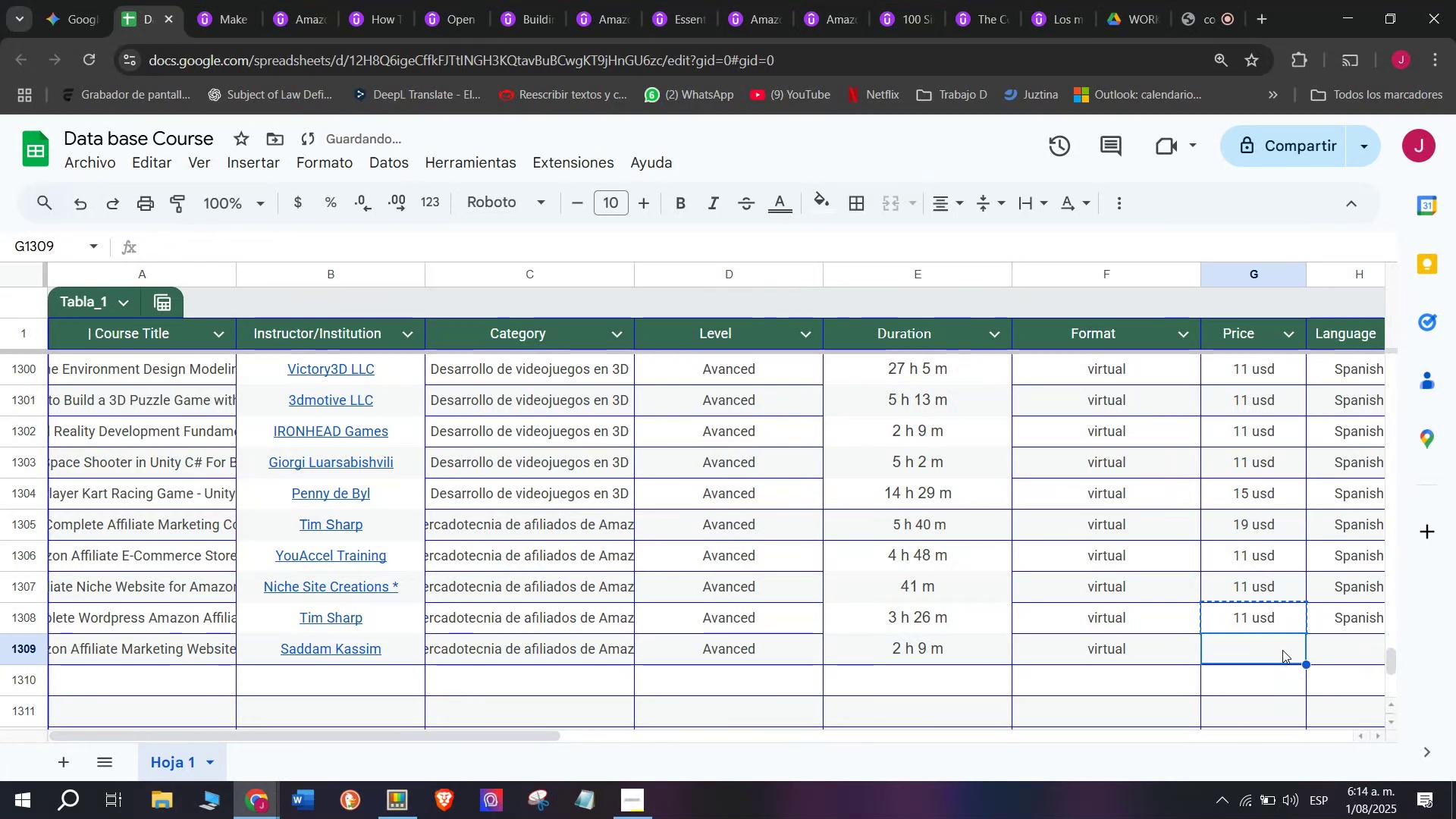 
key(Z)
 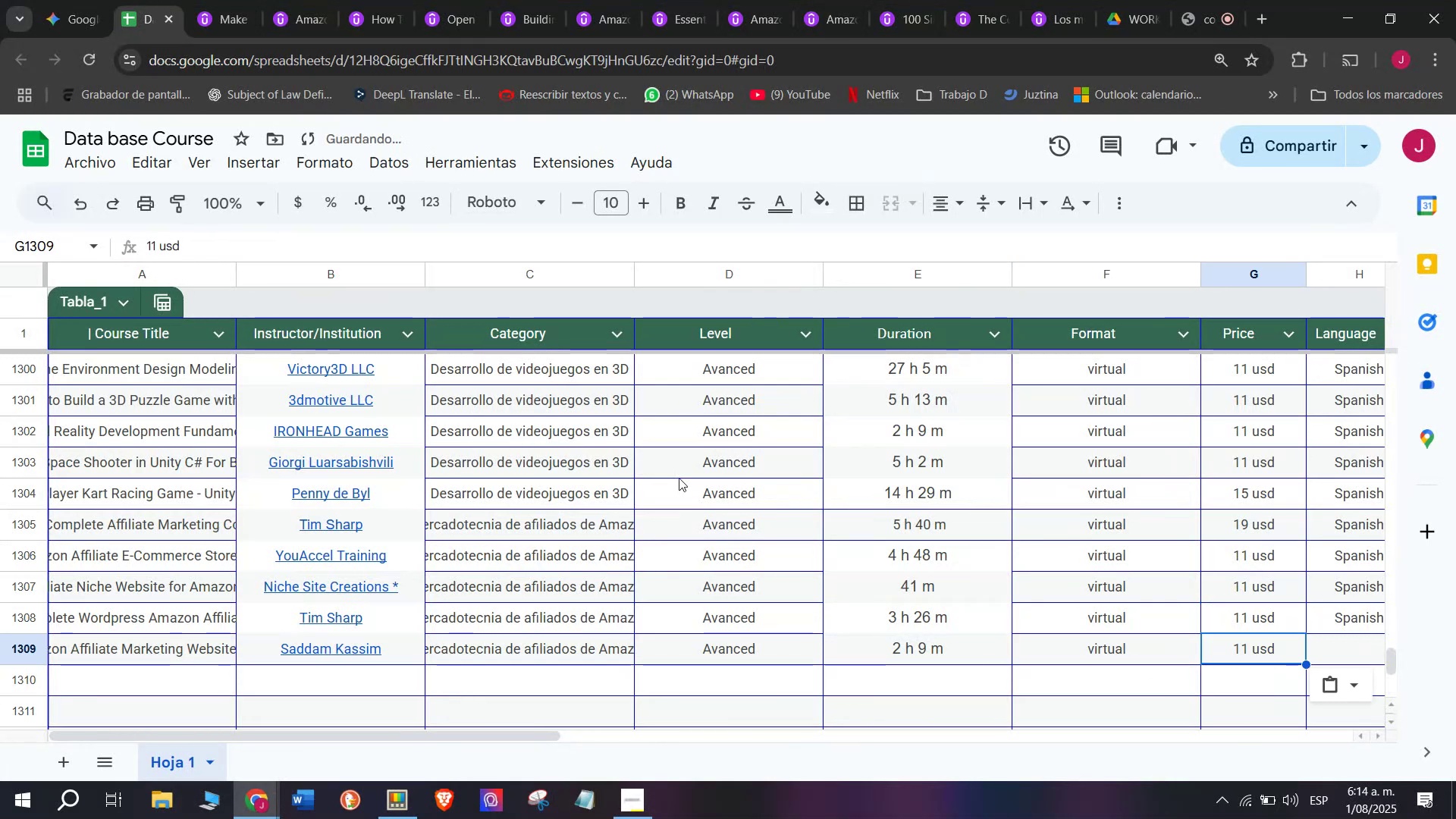 
key(Control+V)
 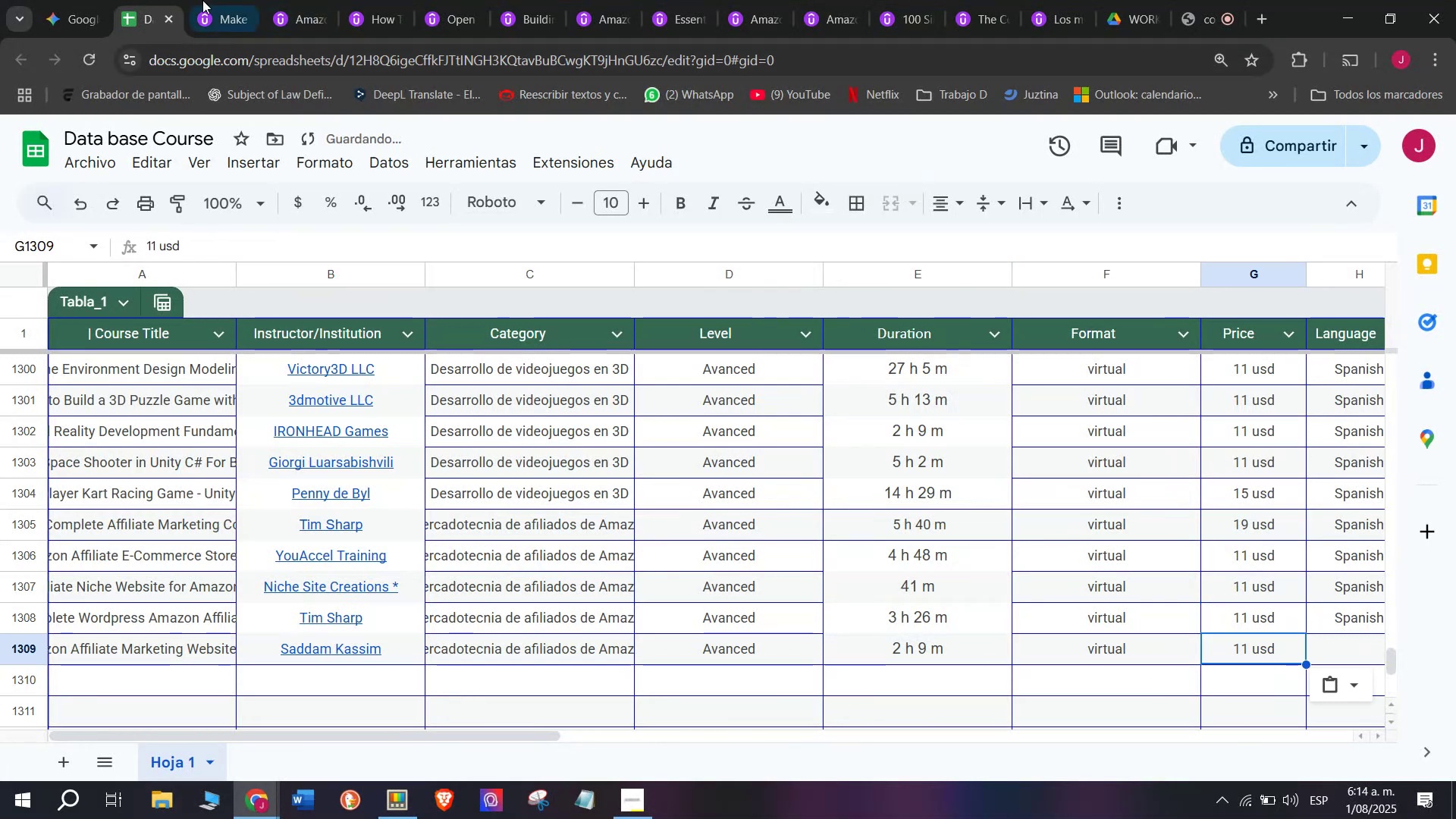 
left_click([221, 0])
 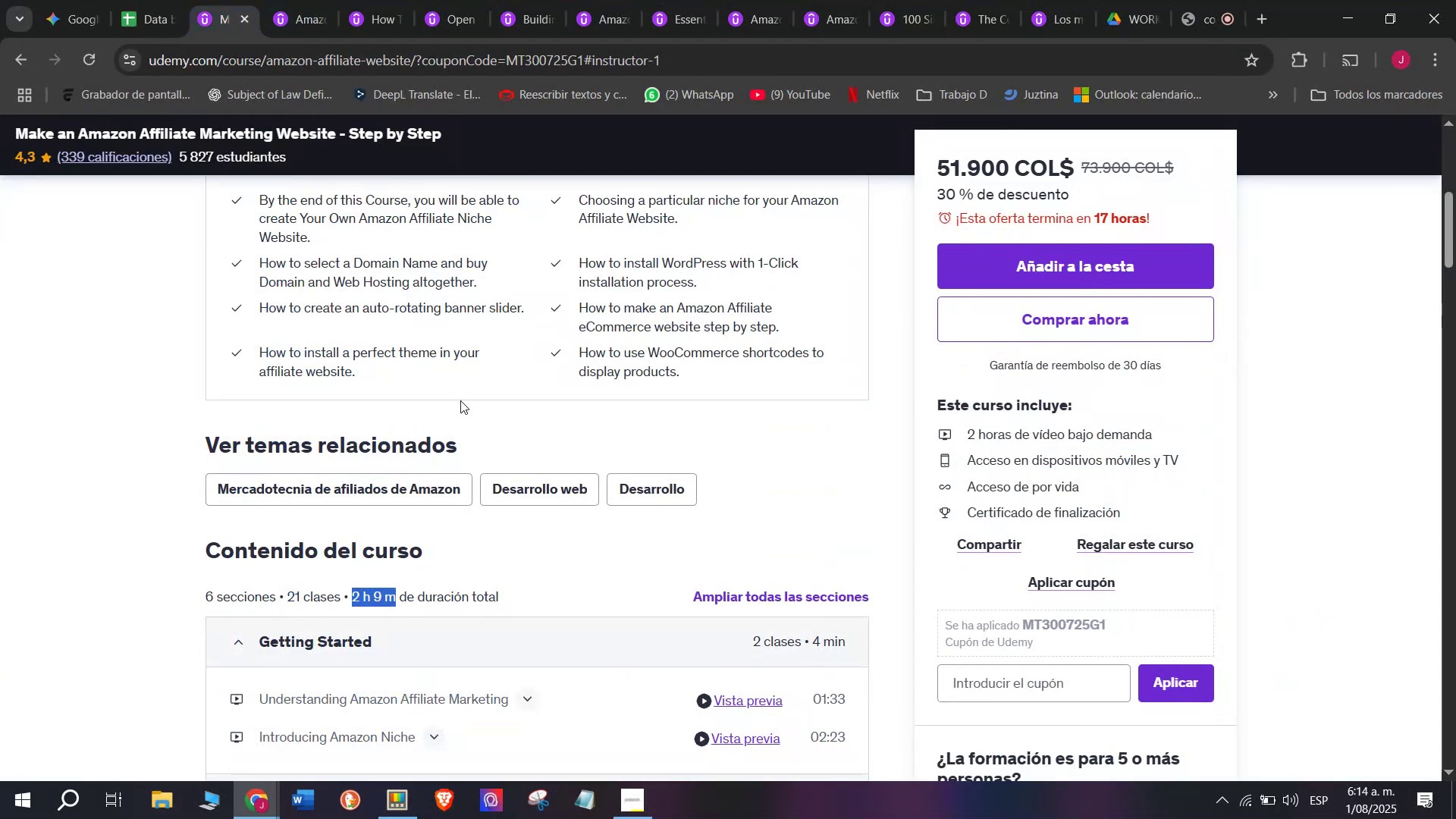 
scroll: coordinate [460, 400], scroll_direction: up, amount: 2.0
 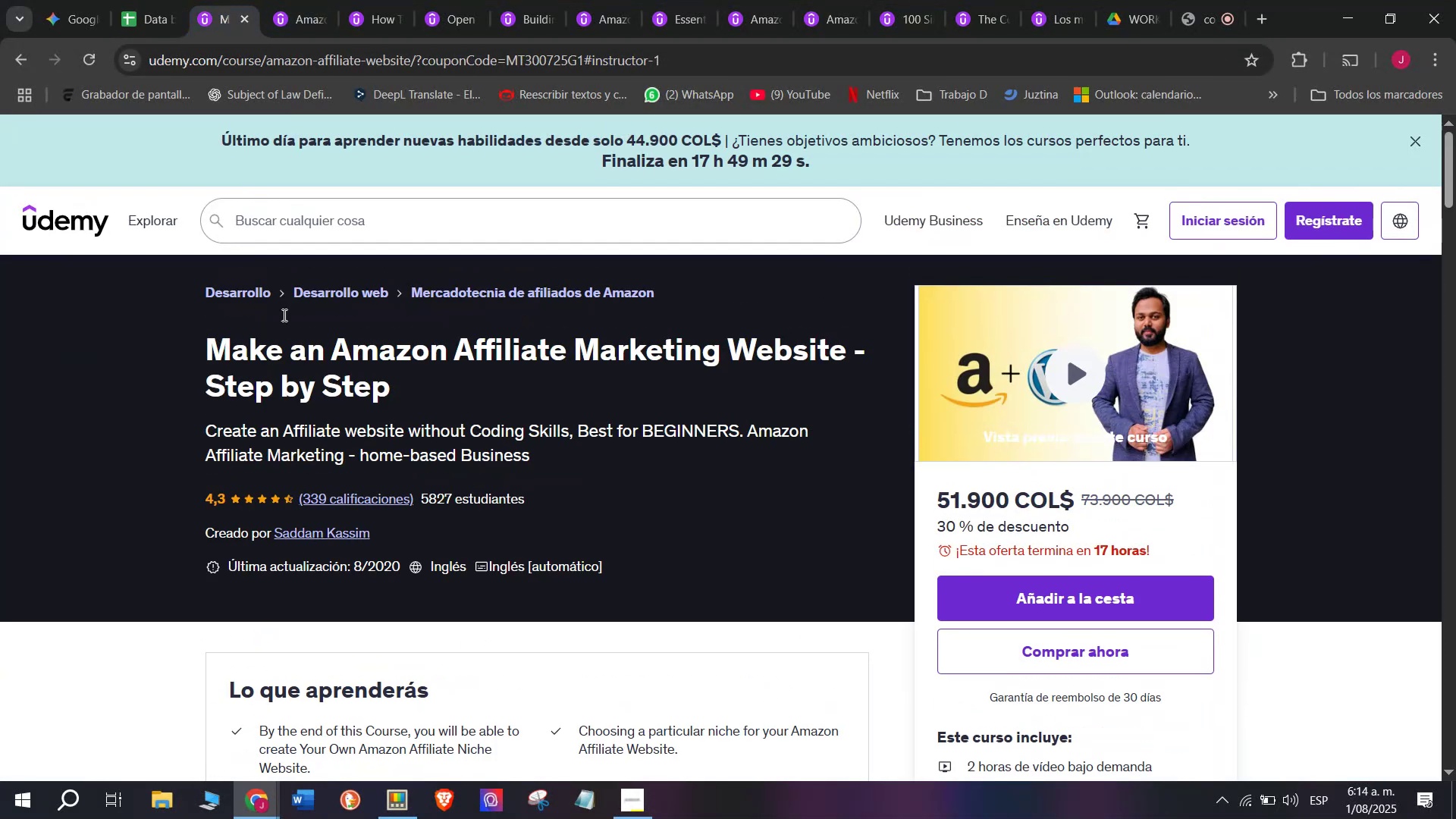 
left_click([158, 0])
 